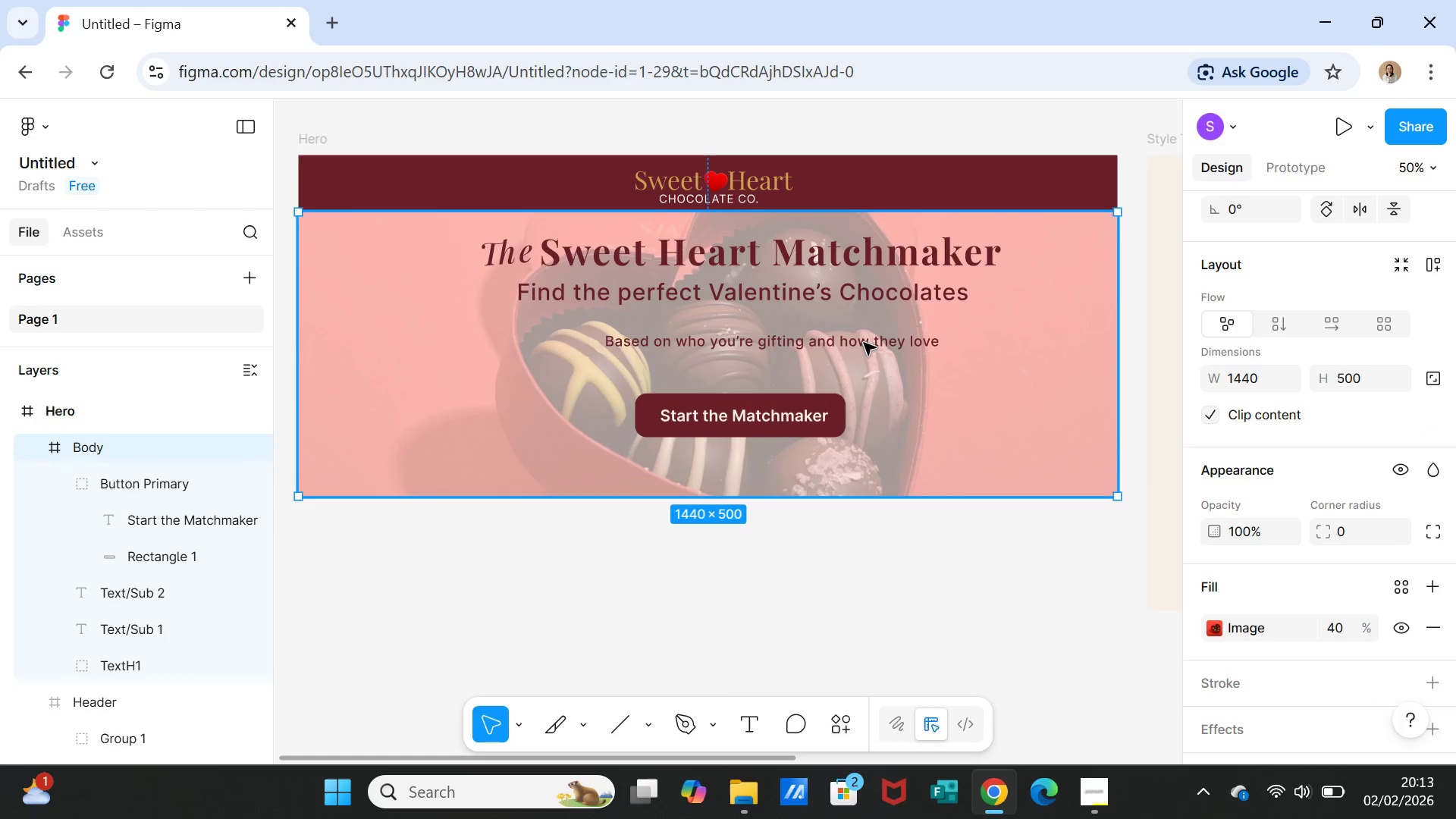 
double_click([864, 343])
 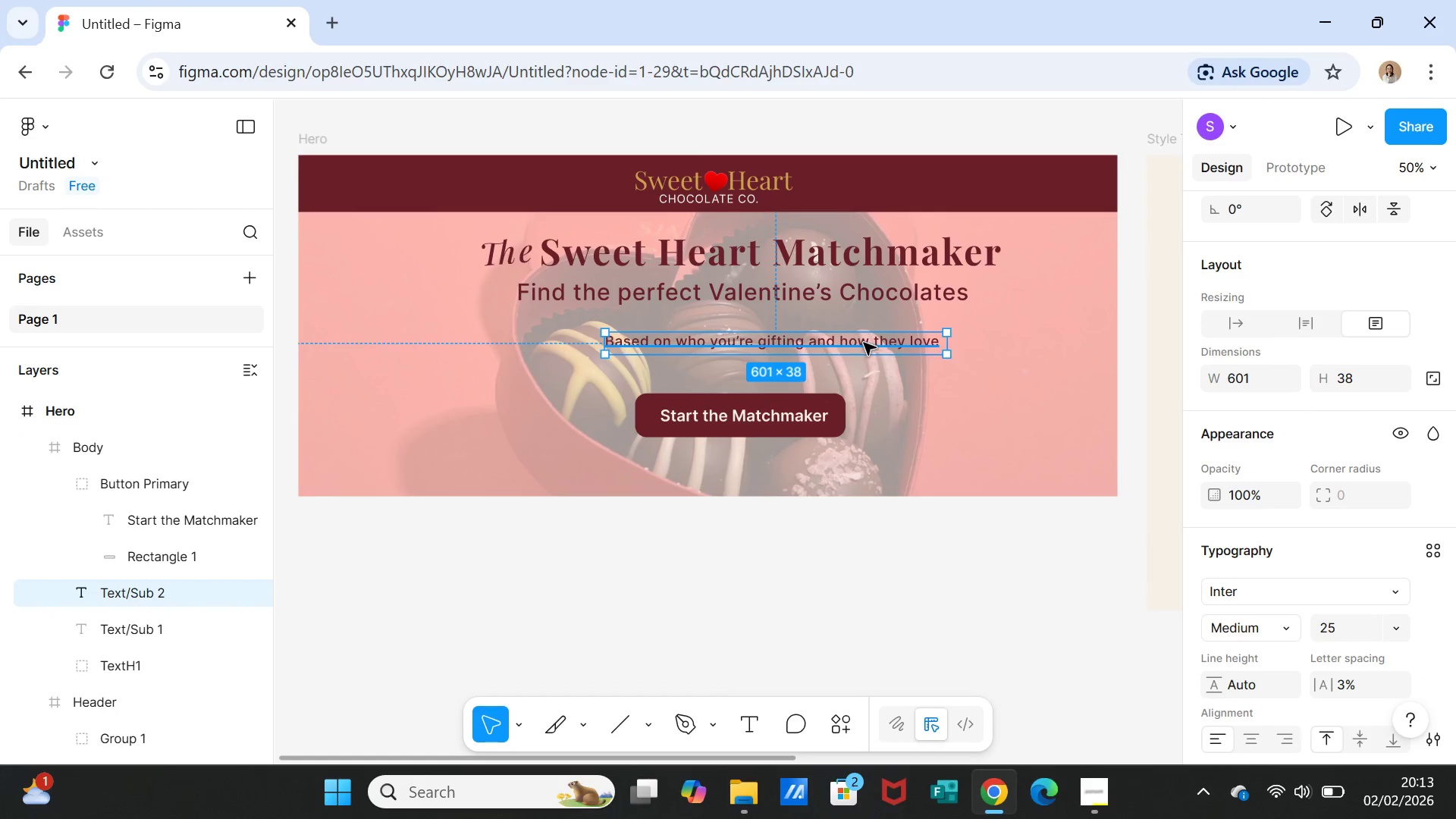 
left_click_drag(start_coordinate=[864, 343], to_coordinate=[849, 345])
 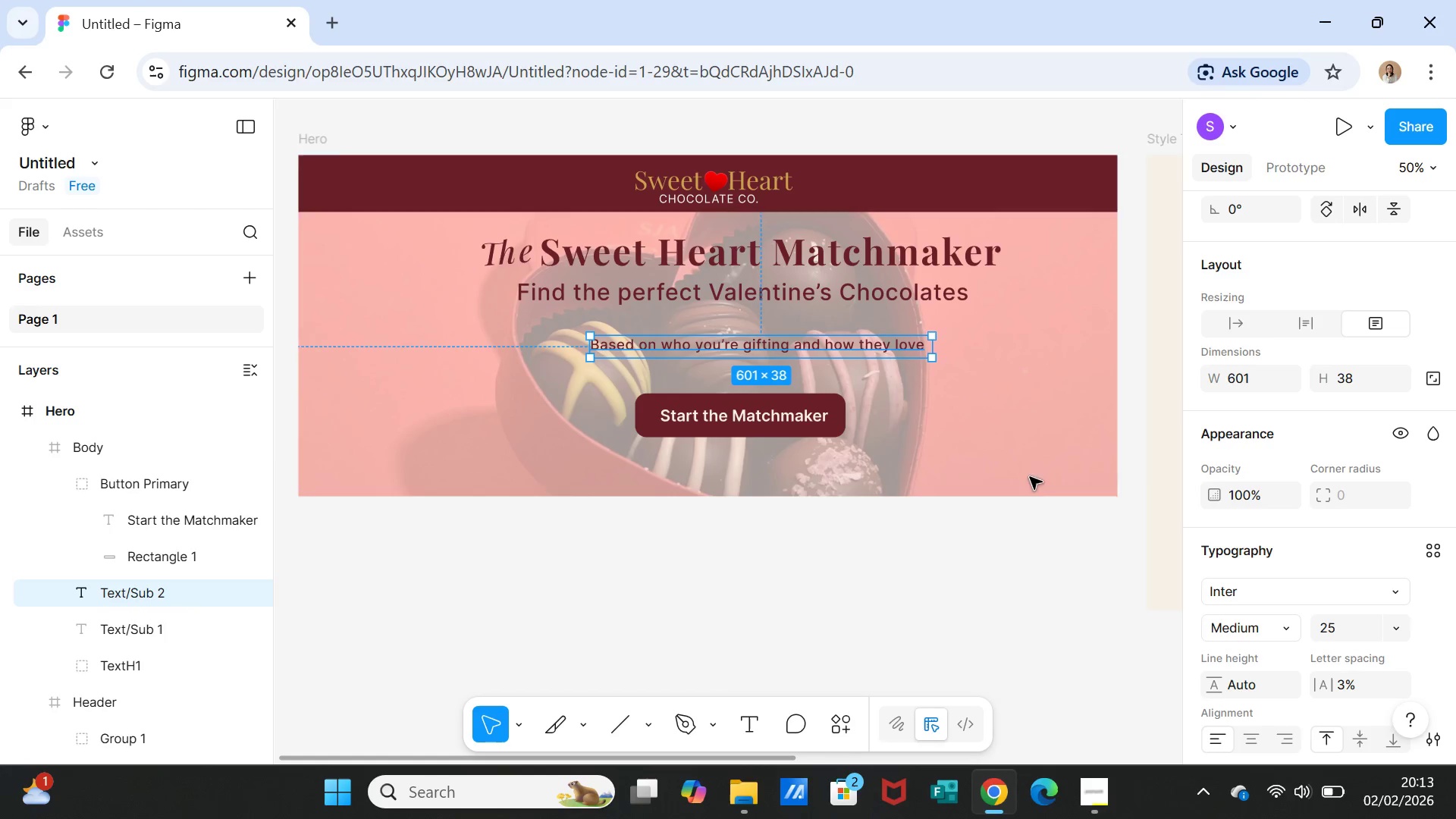 
left_click([1031, 444])
 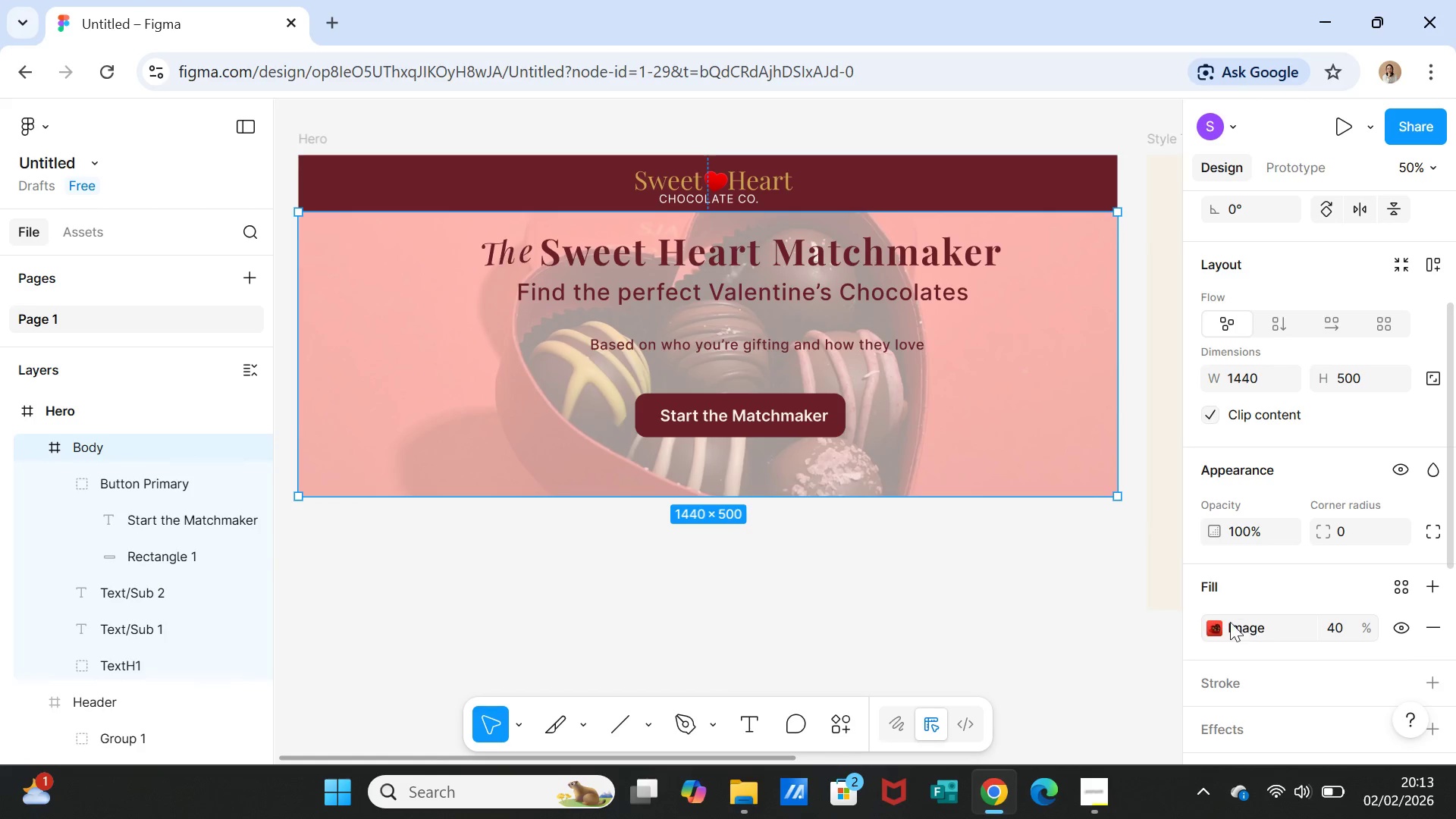 
left_click([1217, 624])
 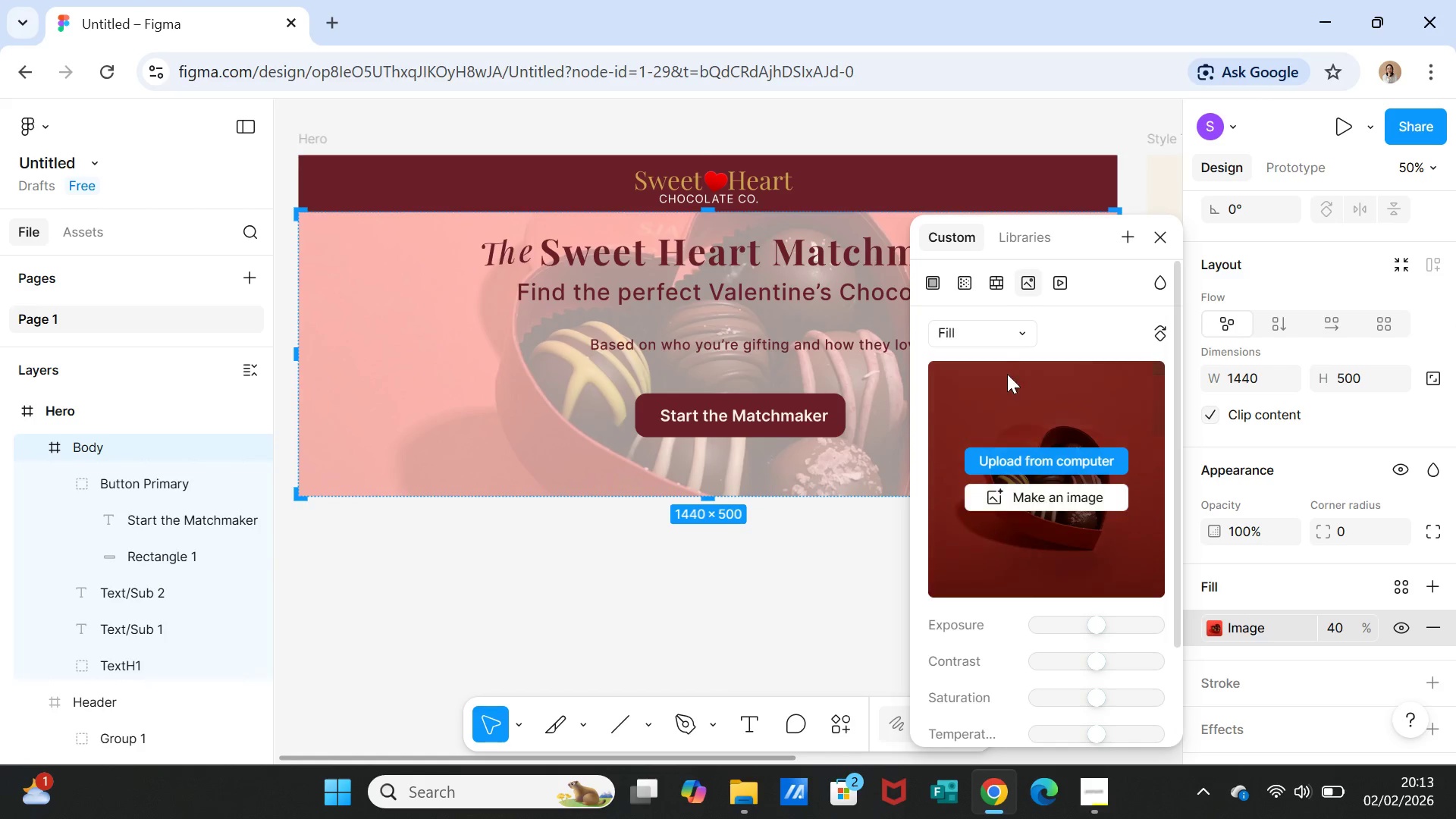 
left_click([983, 337])
 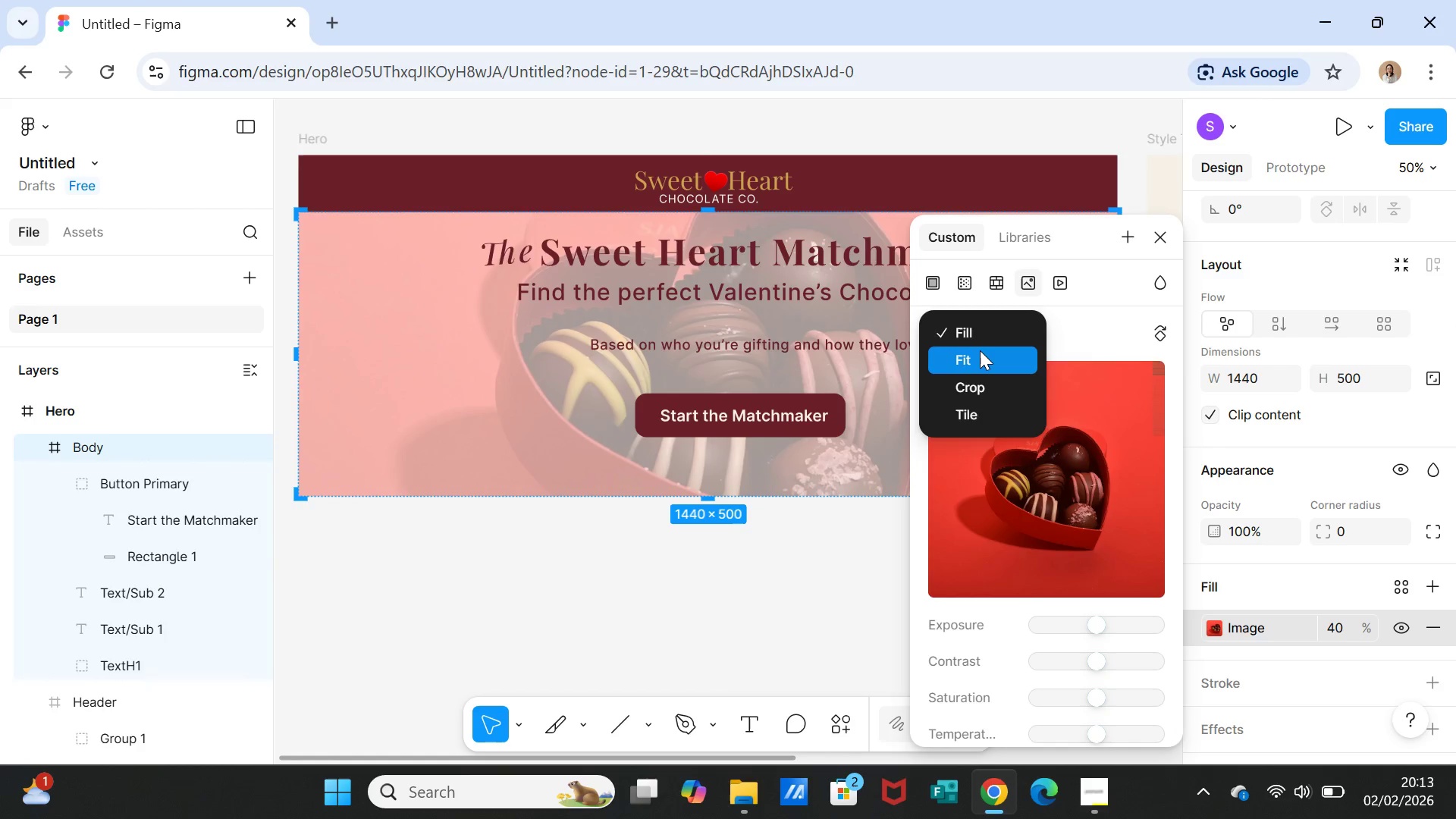 
left_click([980, 350])
 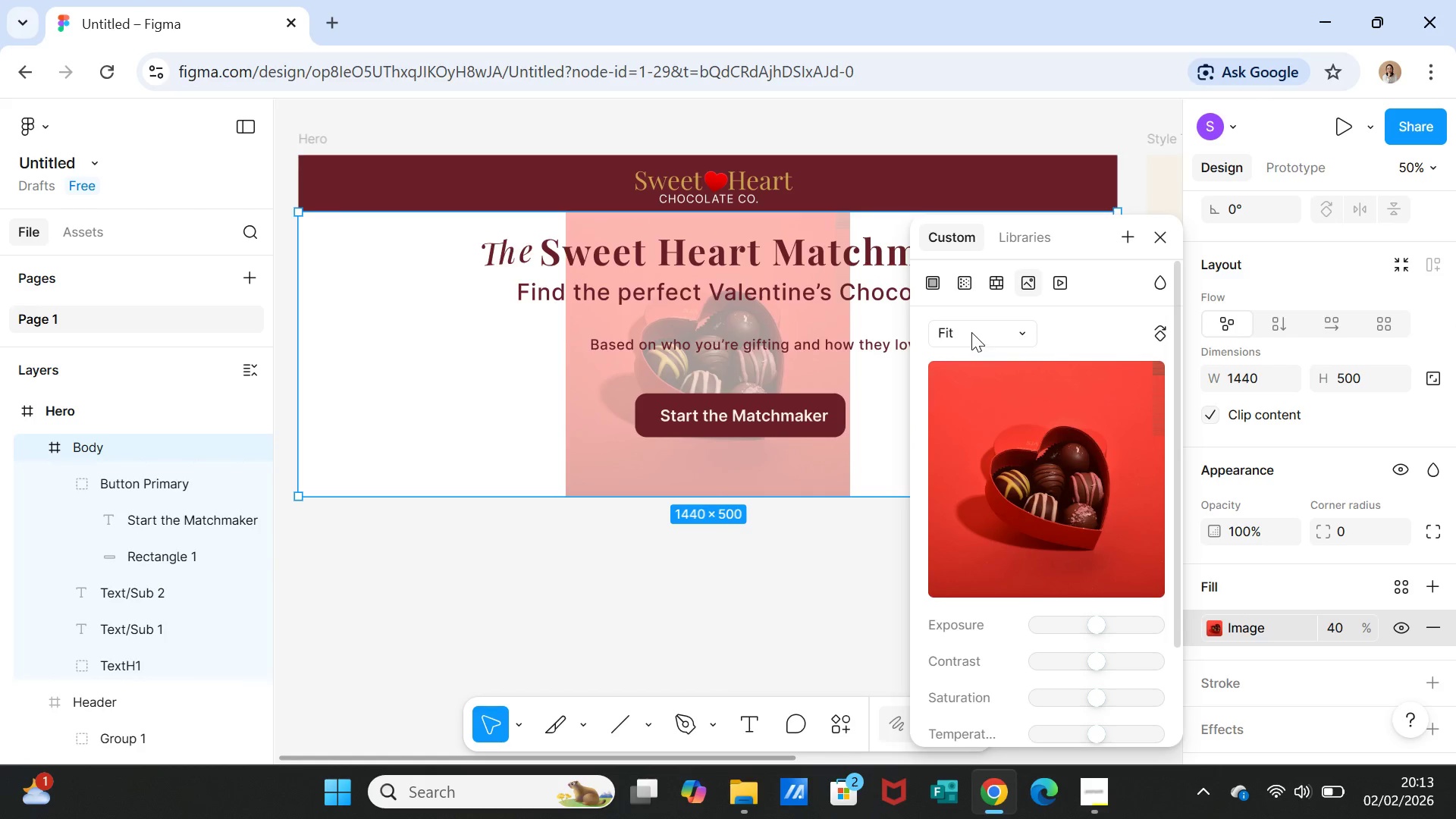 
left_click([971, 331])
 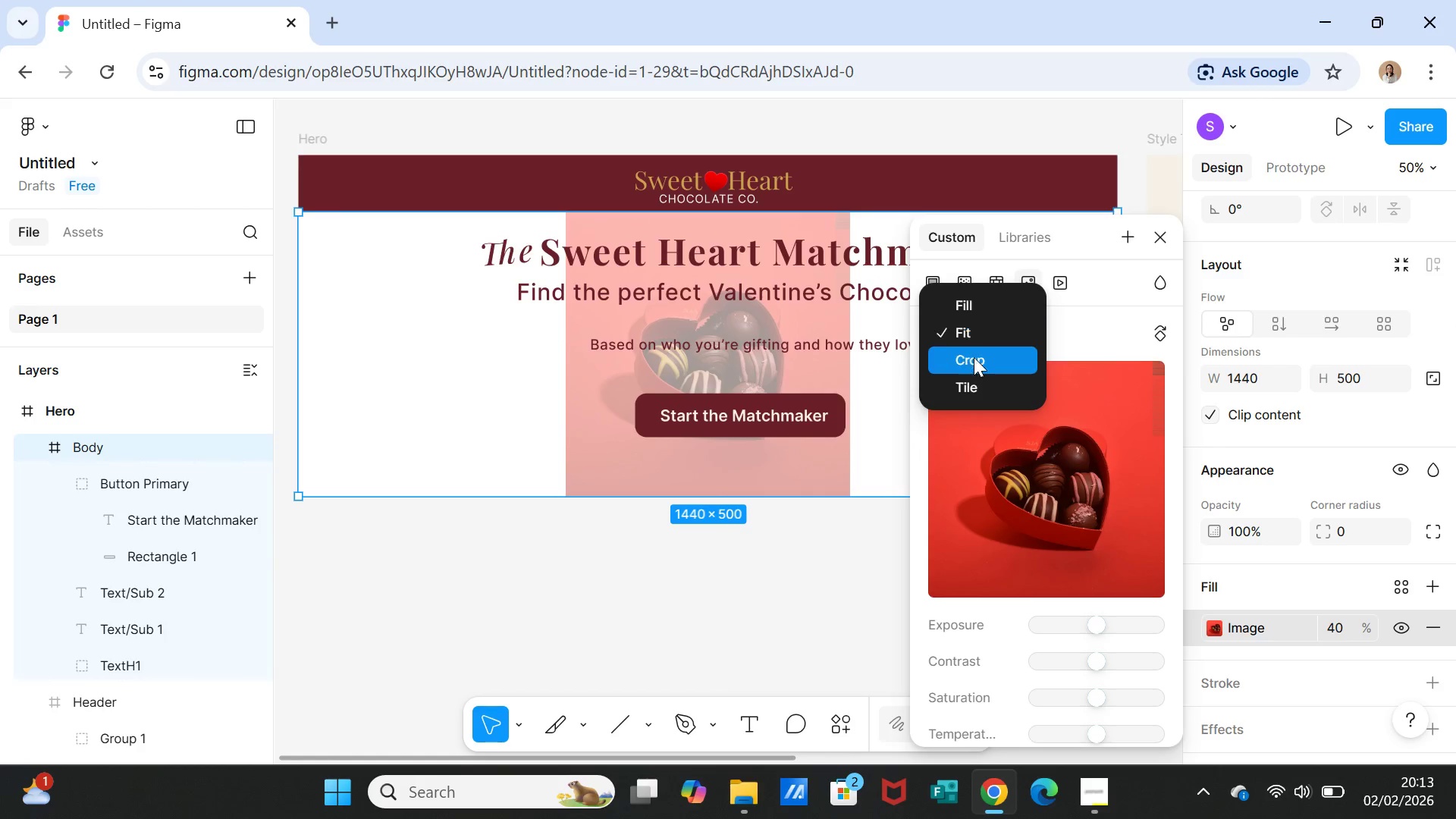 
left_click([974, 358])
 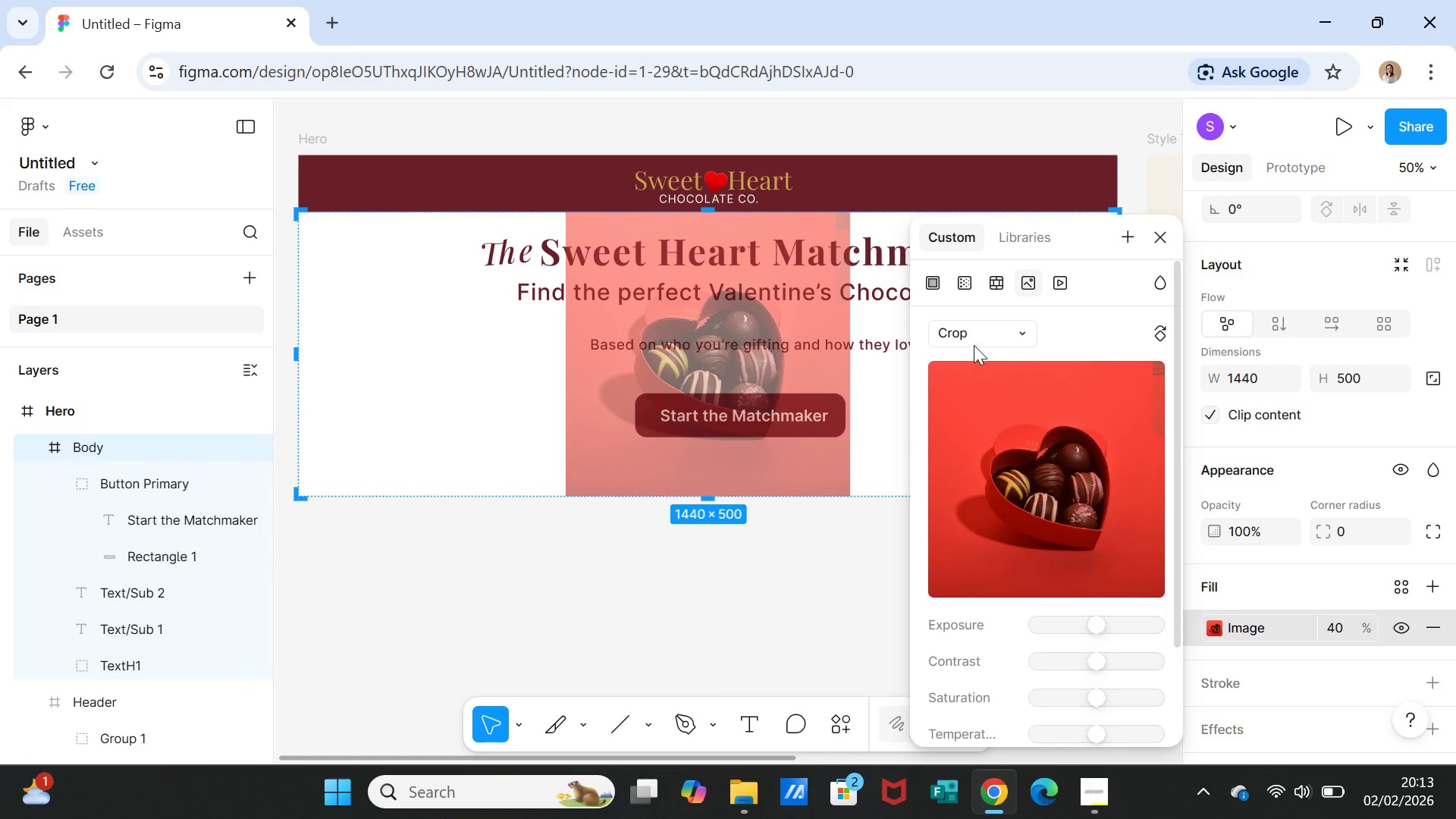 
left_click([973, 335])
 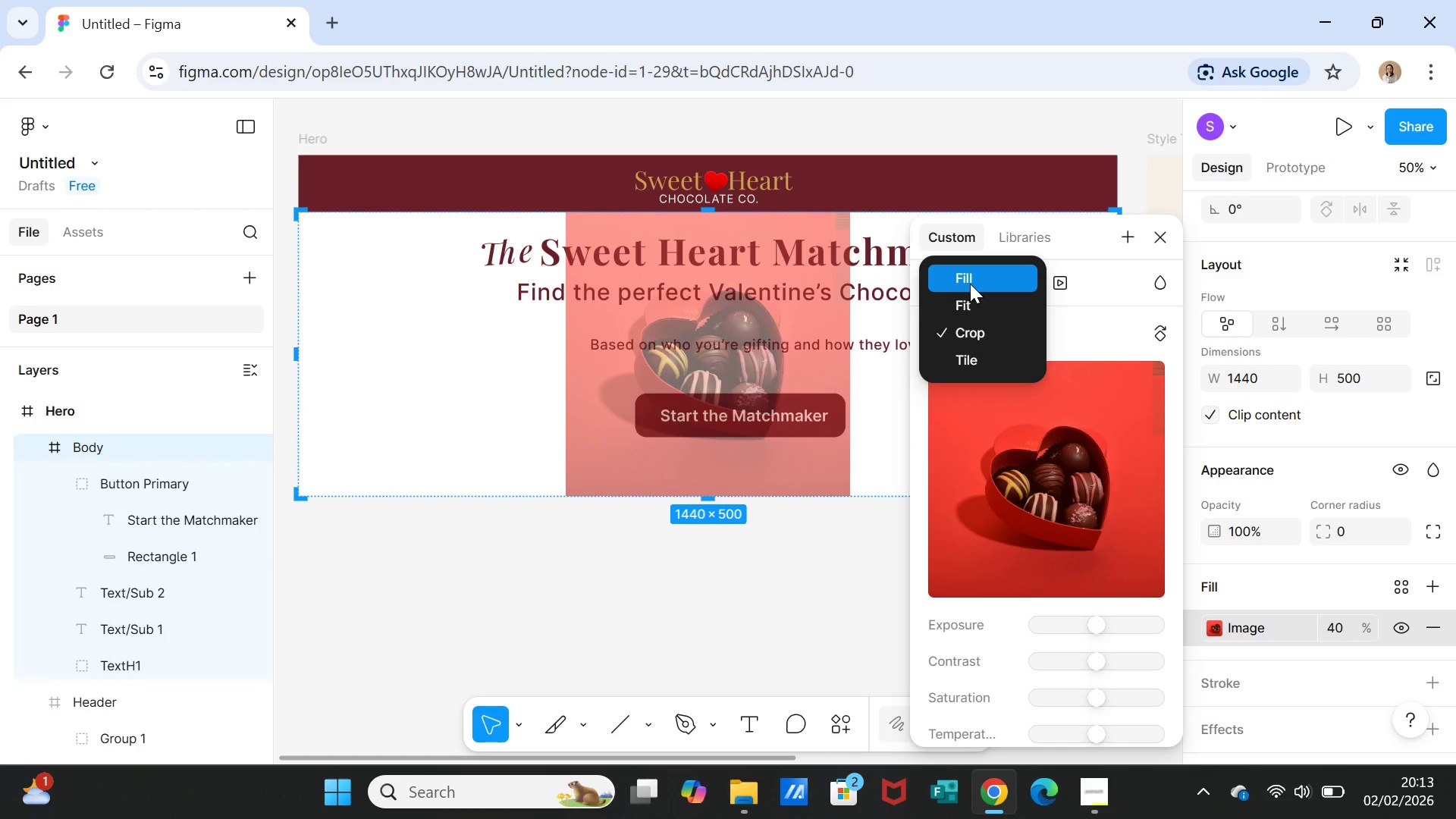 
left_click([970, 284])
 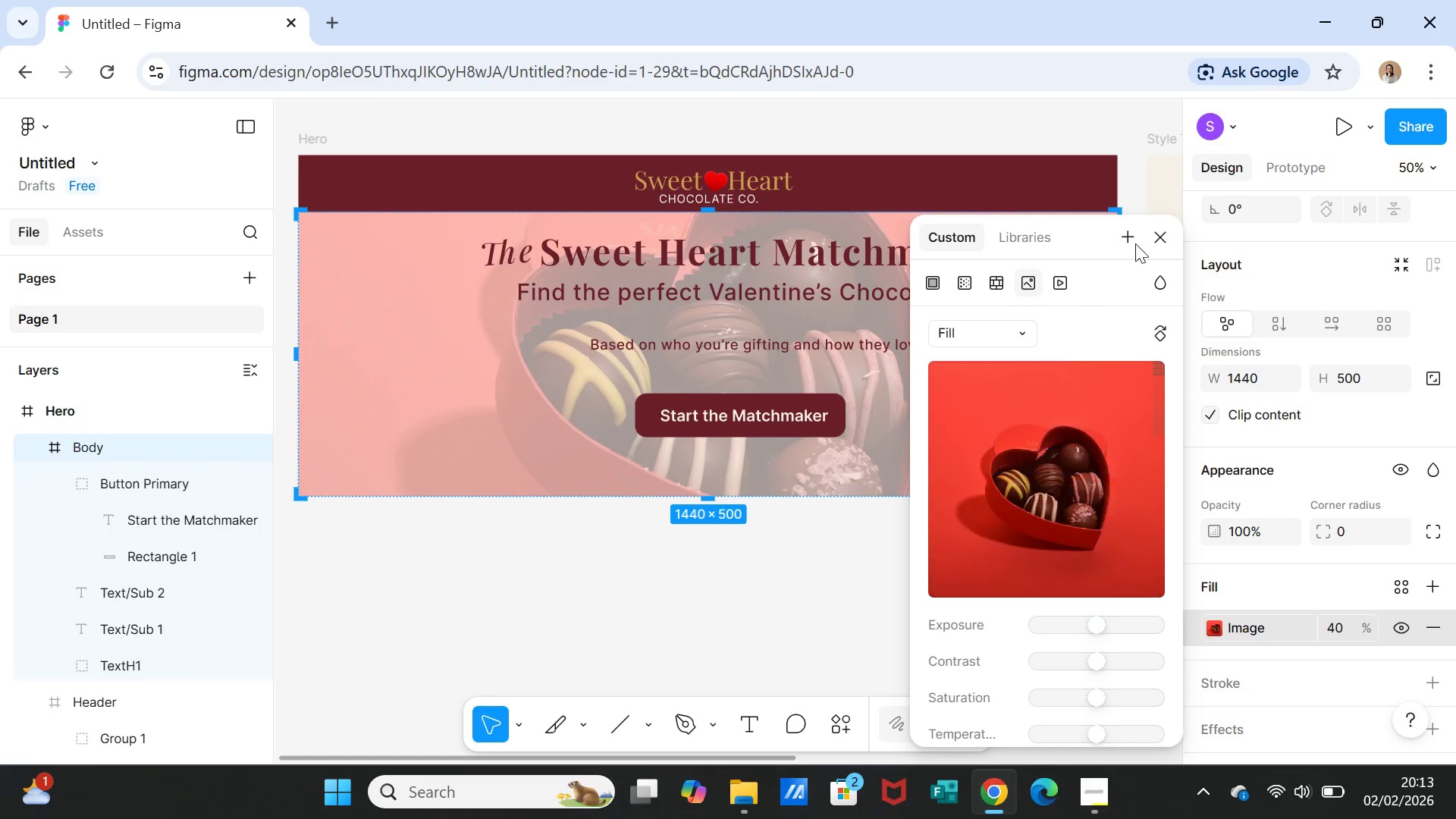 
left_click([1150, 228])
 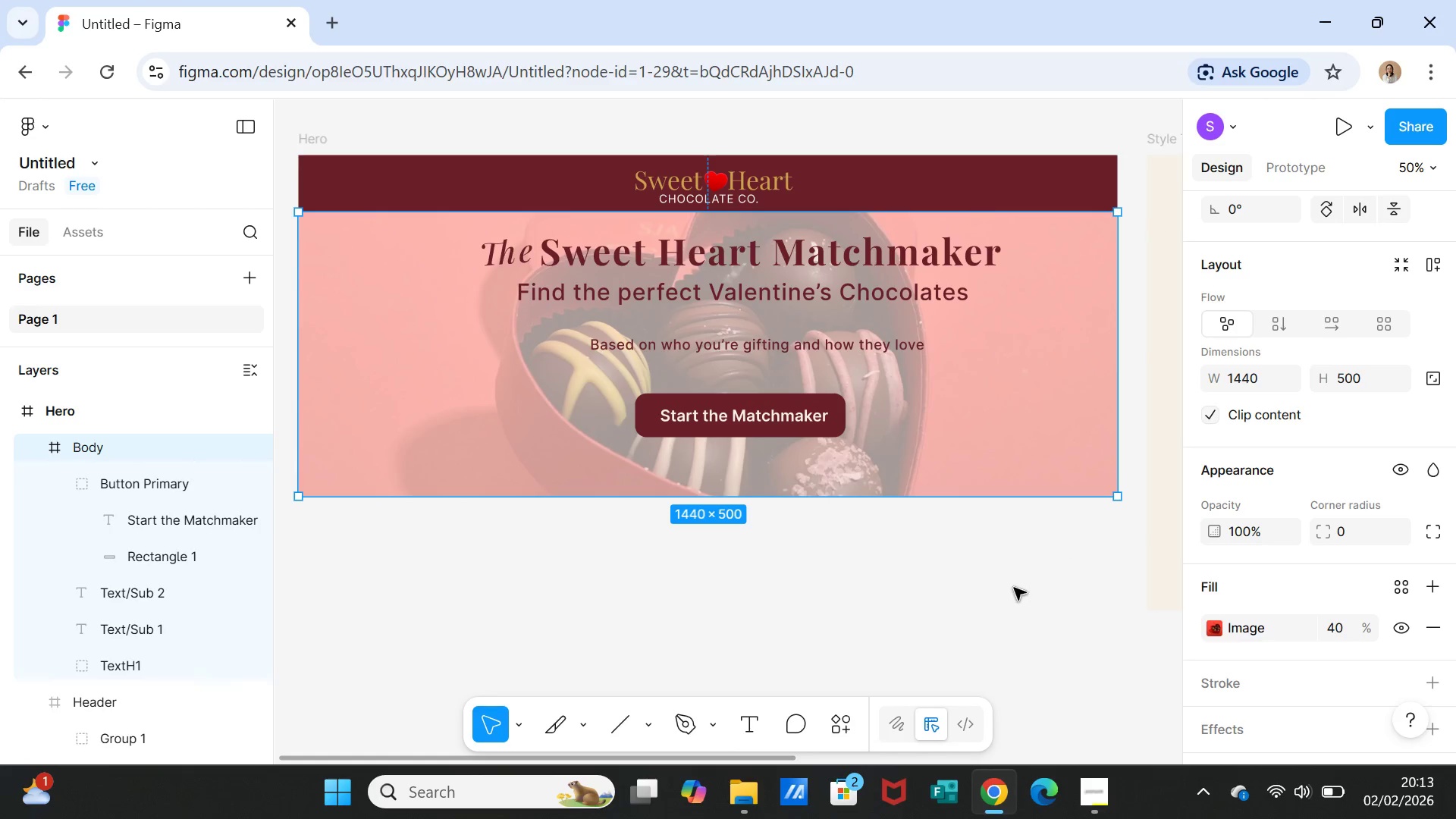 
left_click([1014, 588])
 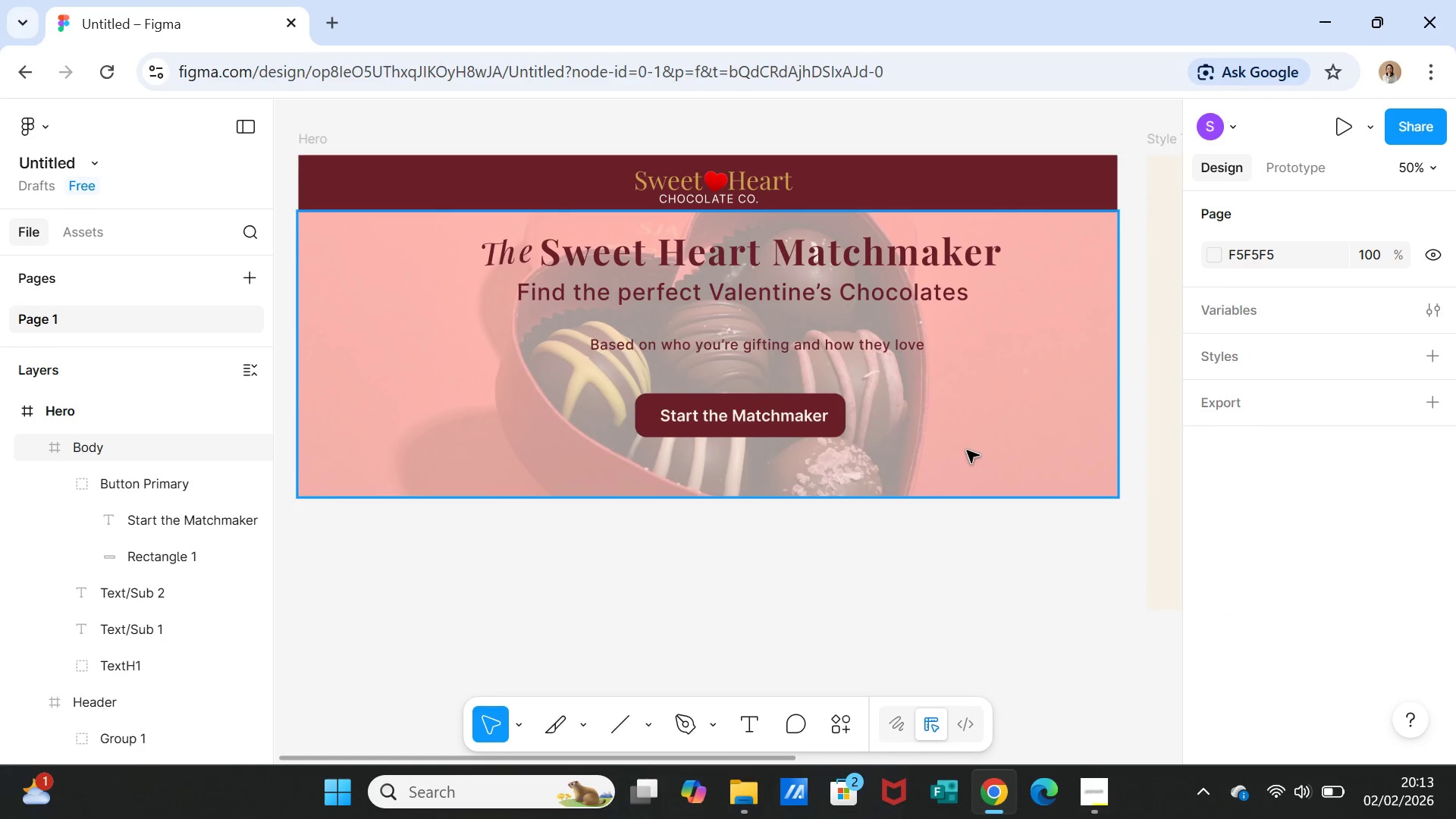 
wait(6.0)
 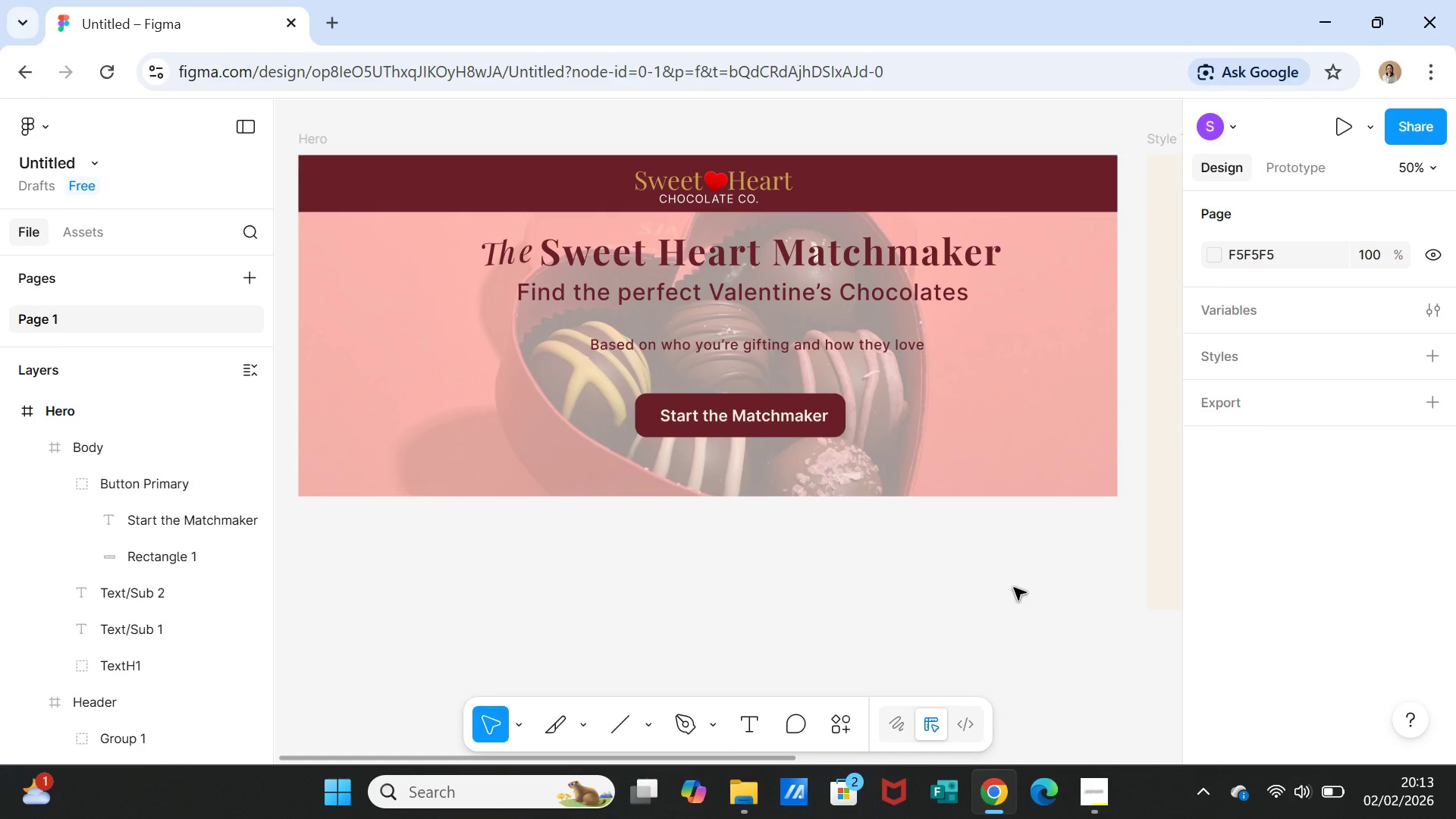 
double_click([786, 290])
 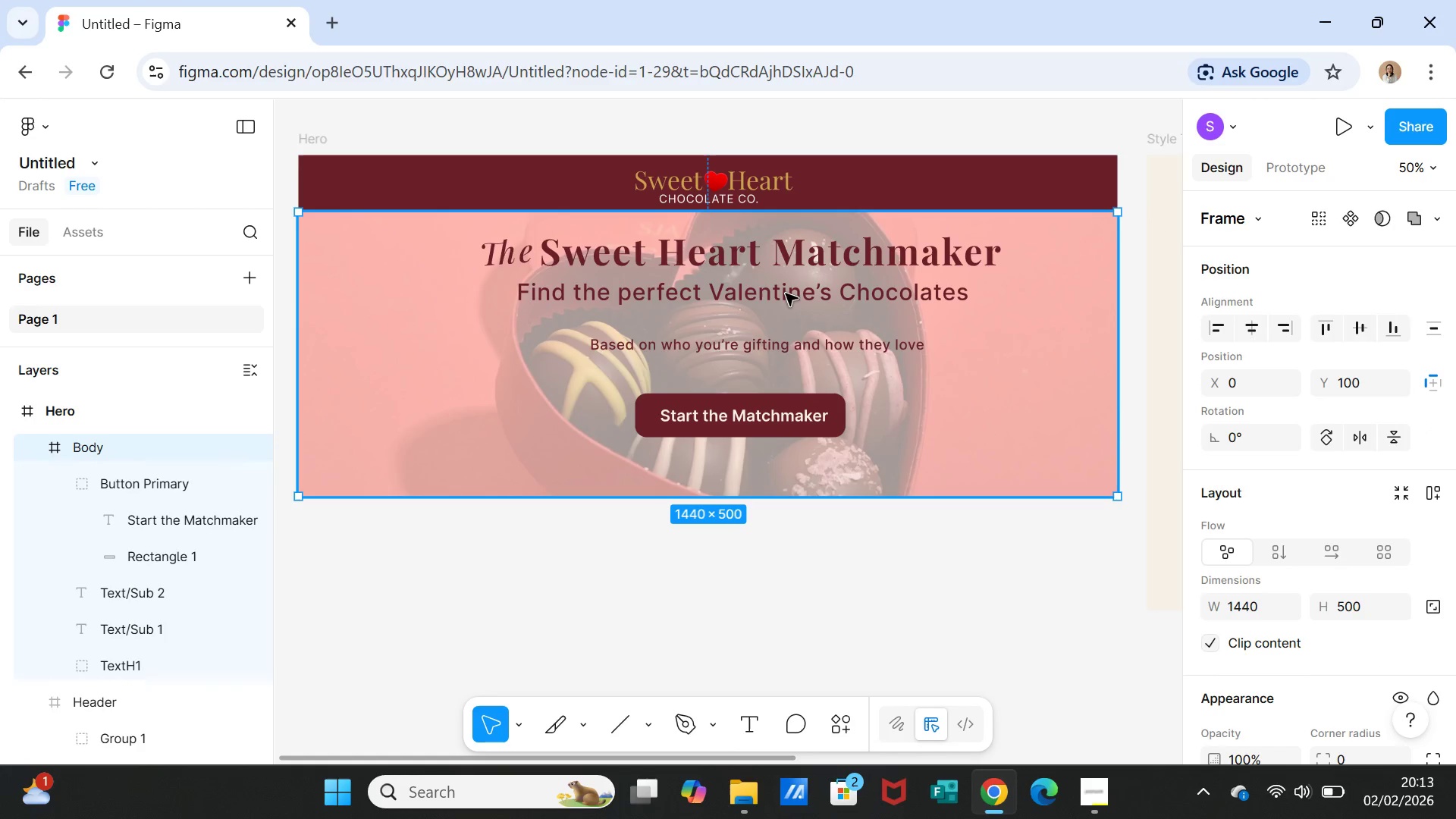 
double_click([786, 293])
 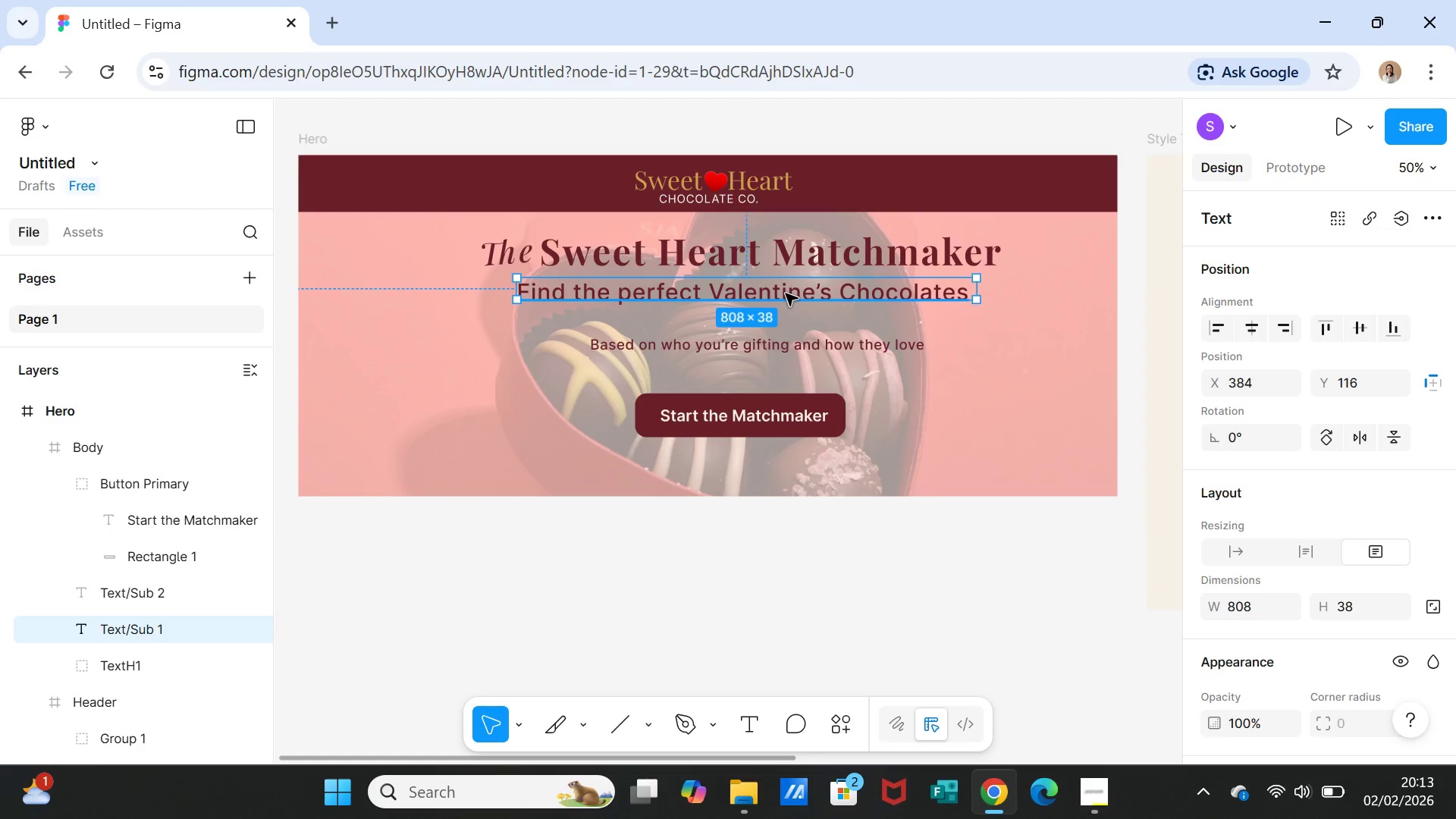 
left_click_drag(start_coordinate=[786, 293], to_coordinate=[787, 306])
 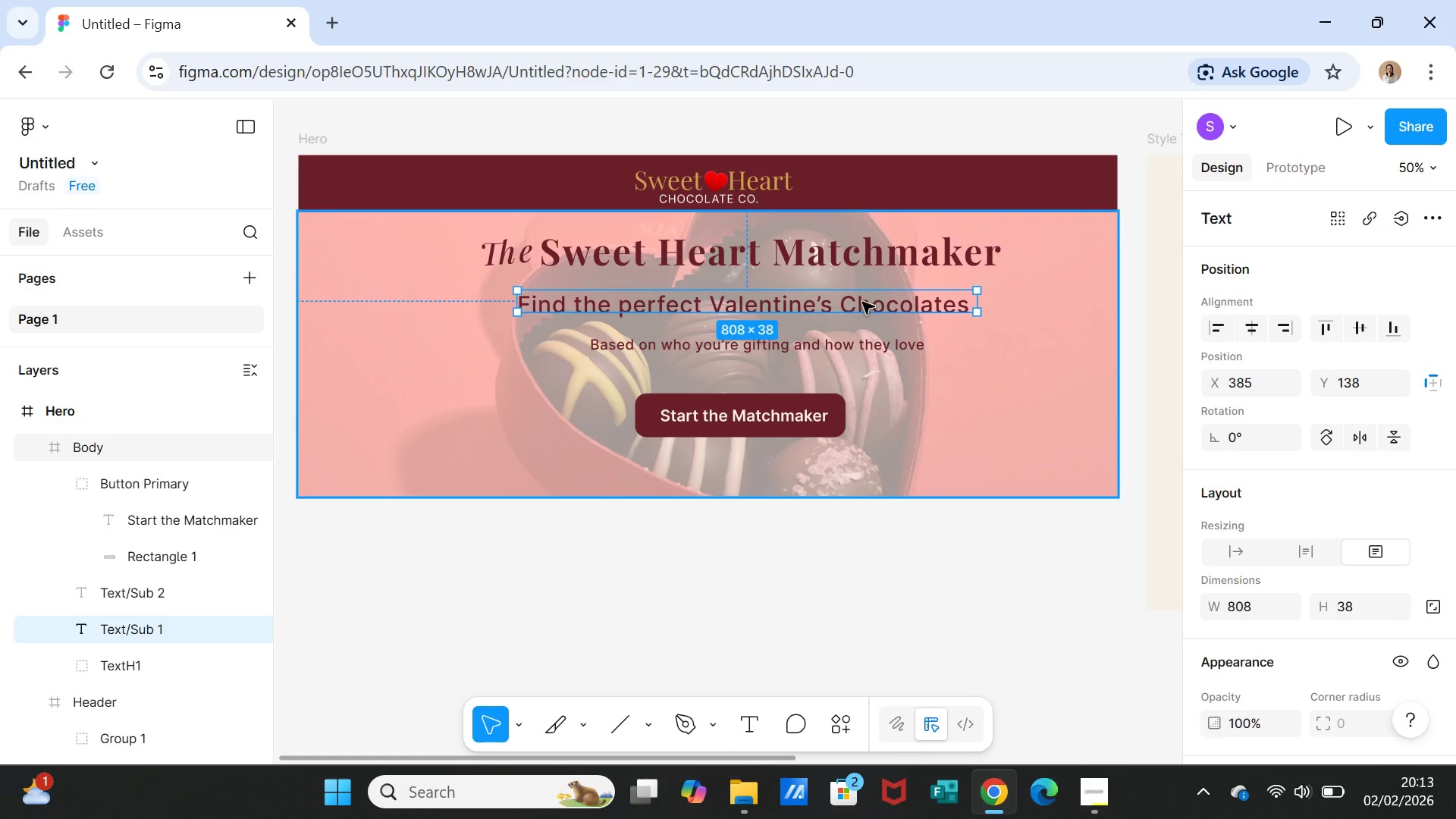 
left_click([1046, 382])
 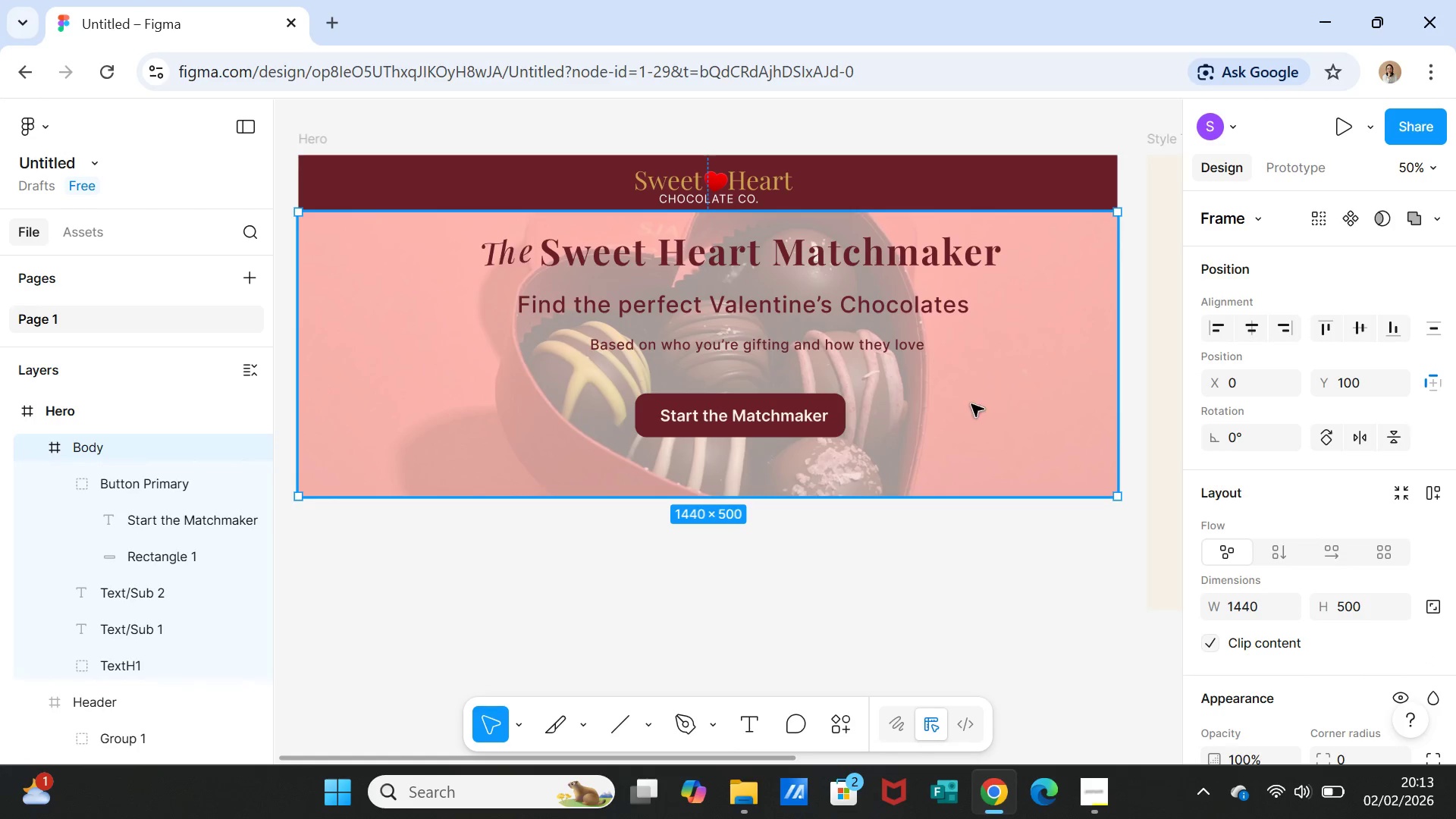 
wait(9.01)
 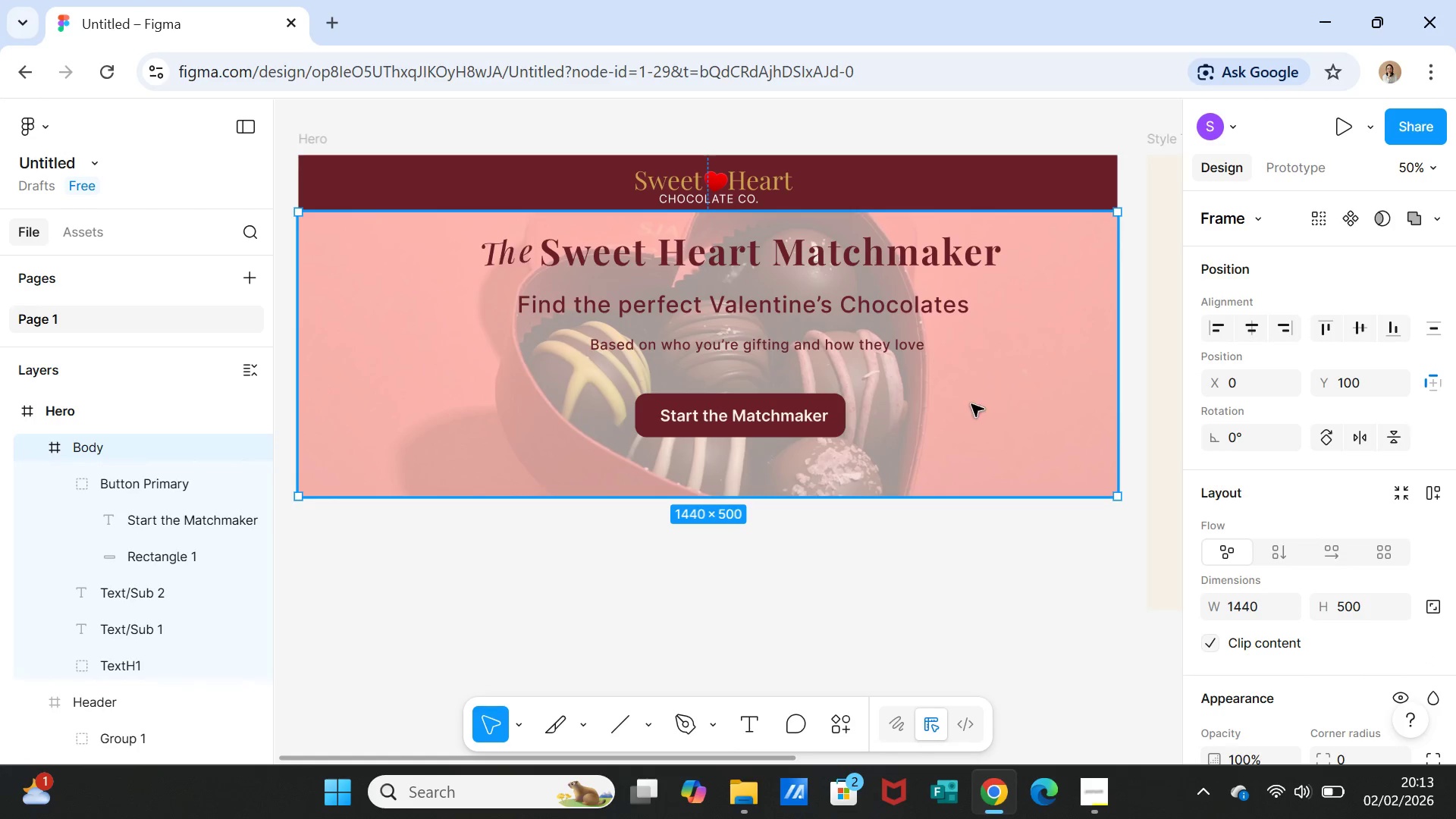 
left_click([365, 473])
 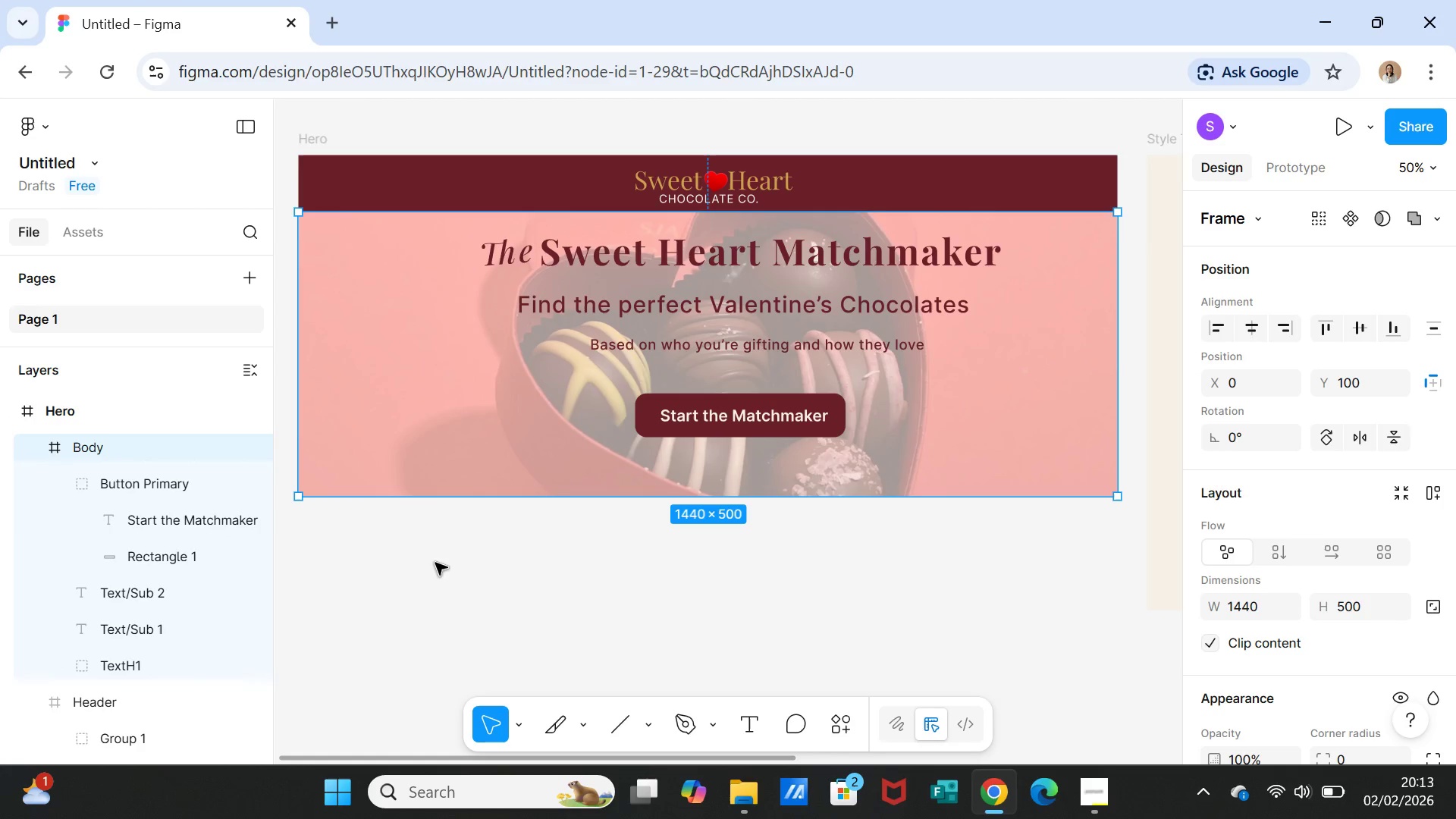 
scroll: coordinate [435, 563], scroll_direction: down, amount: 2.0
 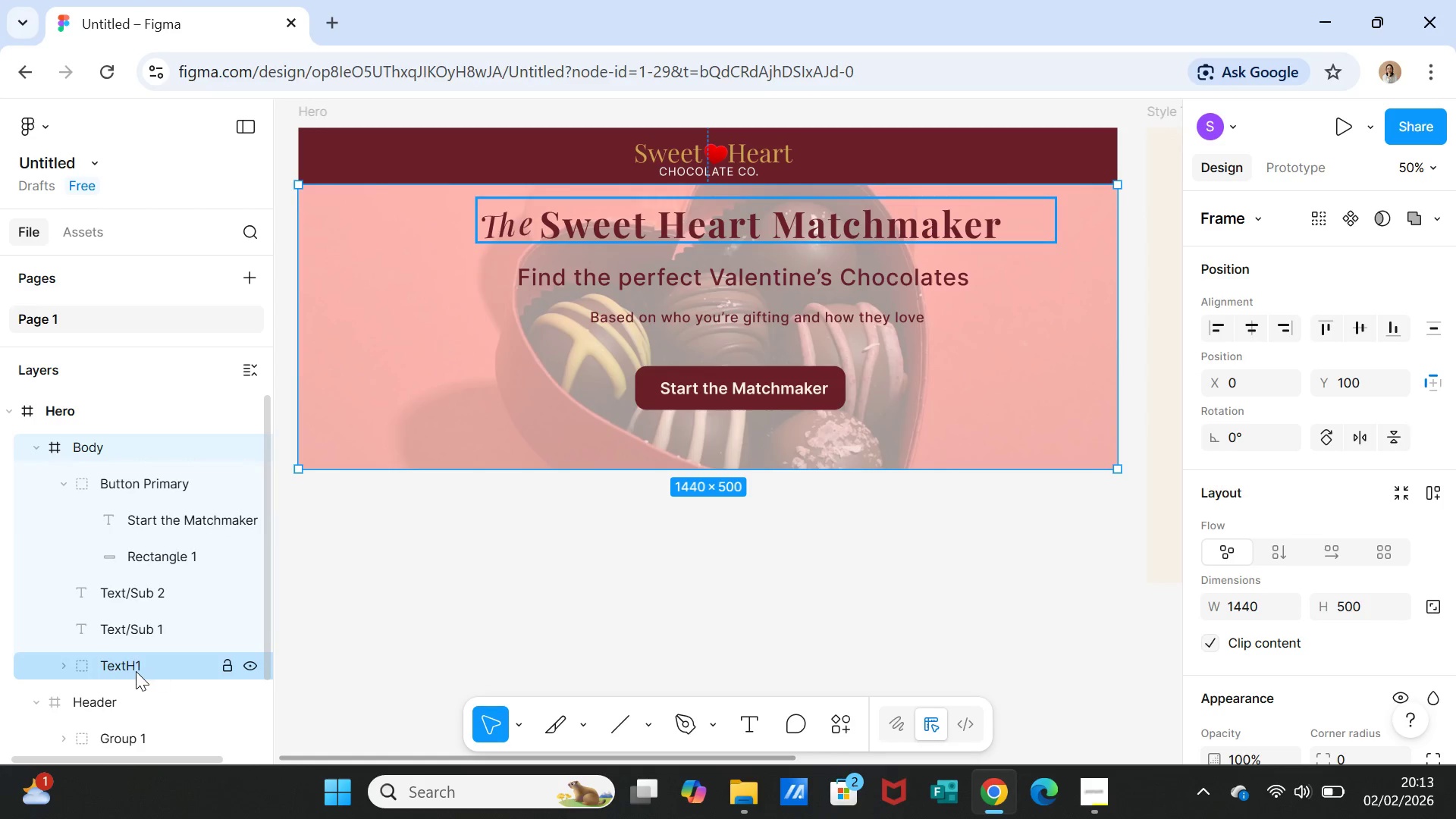 
left_click([133, 671])
 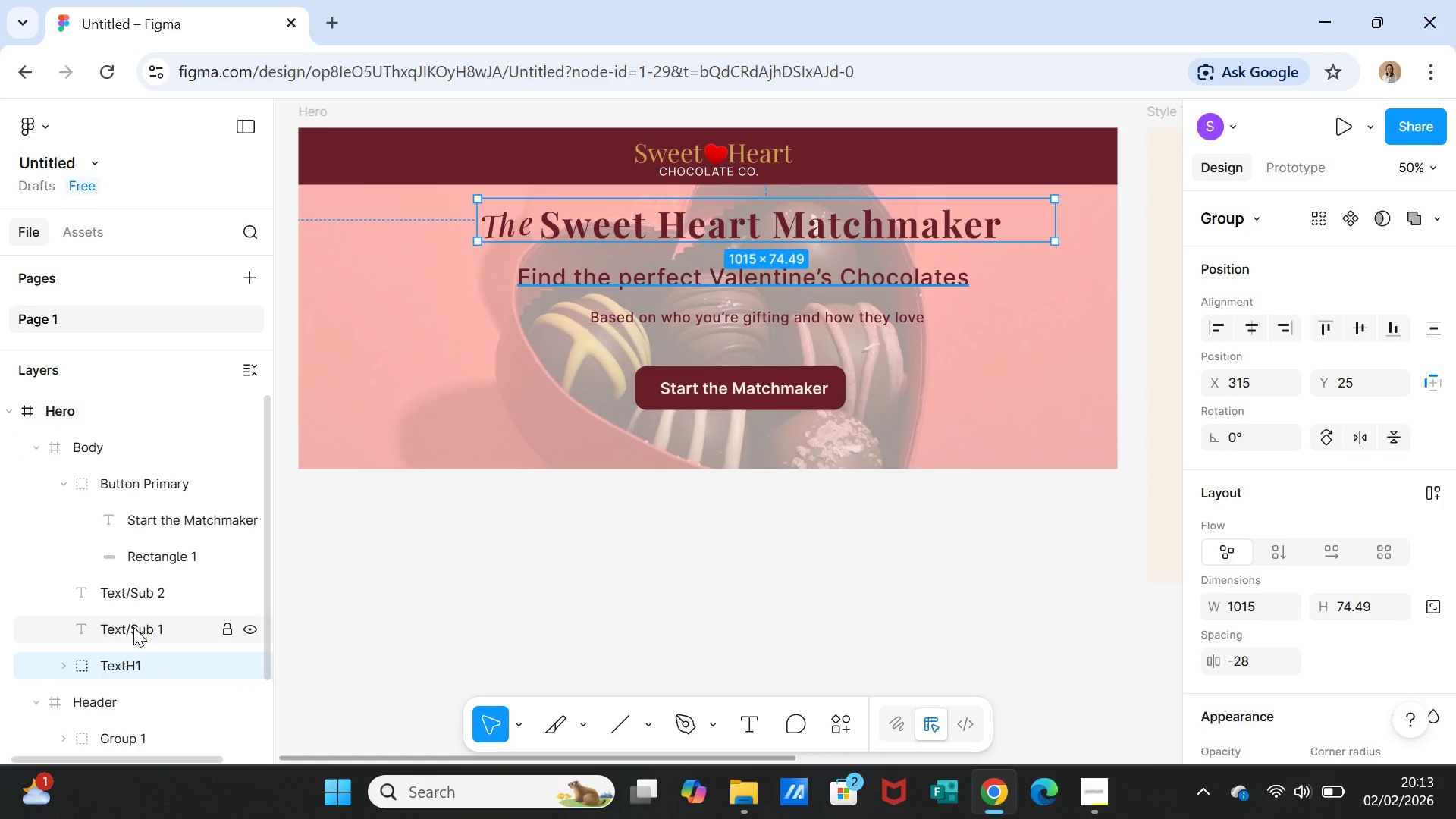 
left_click([133, 633])
 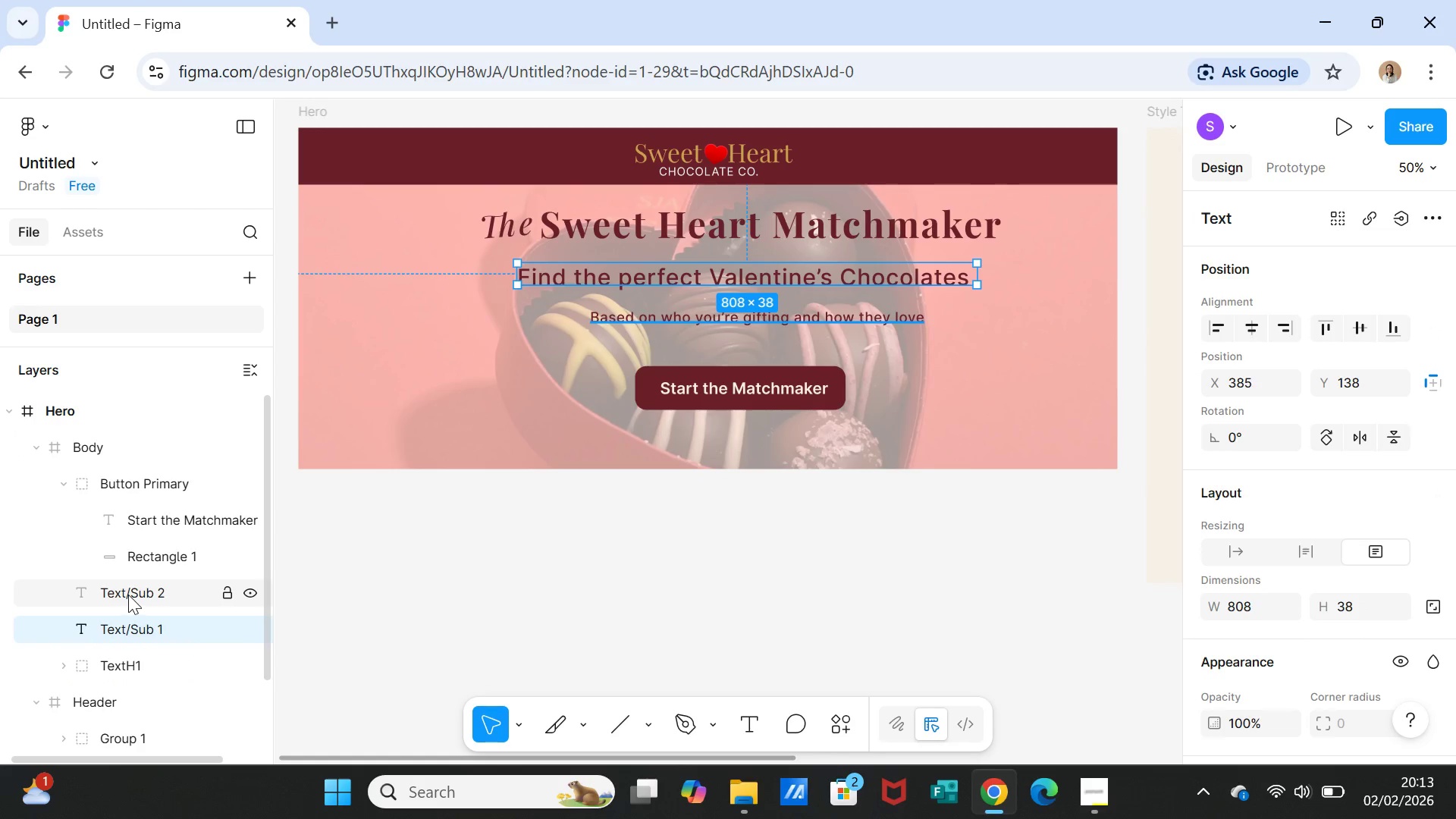 
left_click([128, 595])
 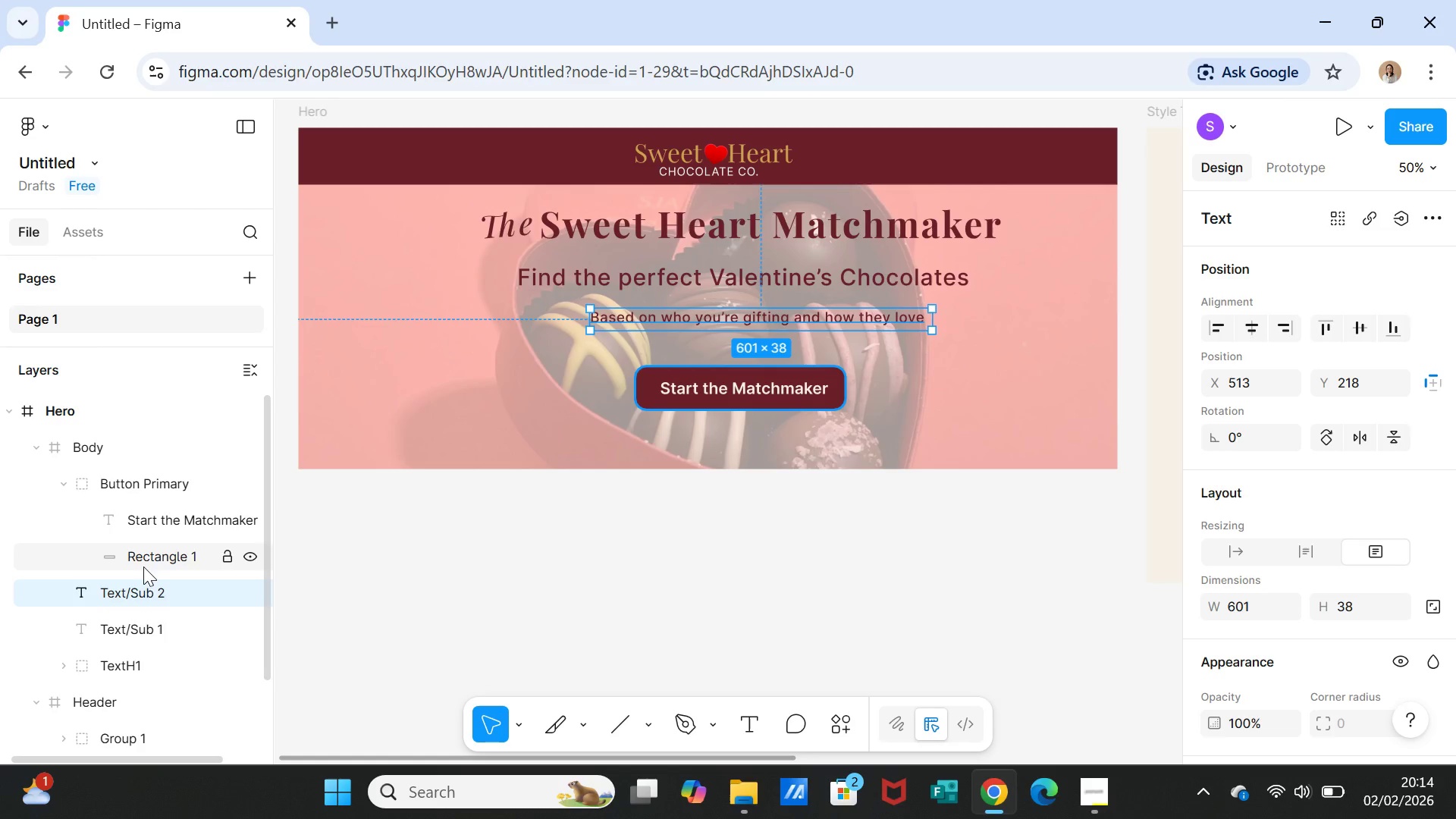 
left_click([145, 562])
 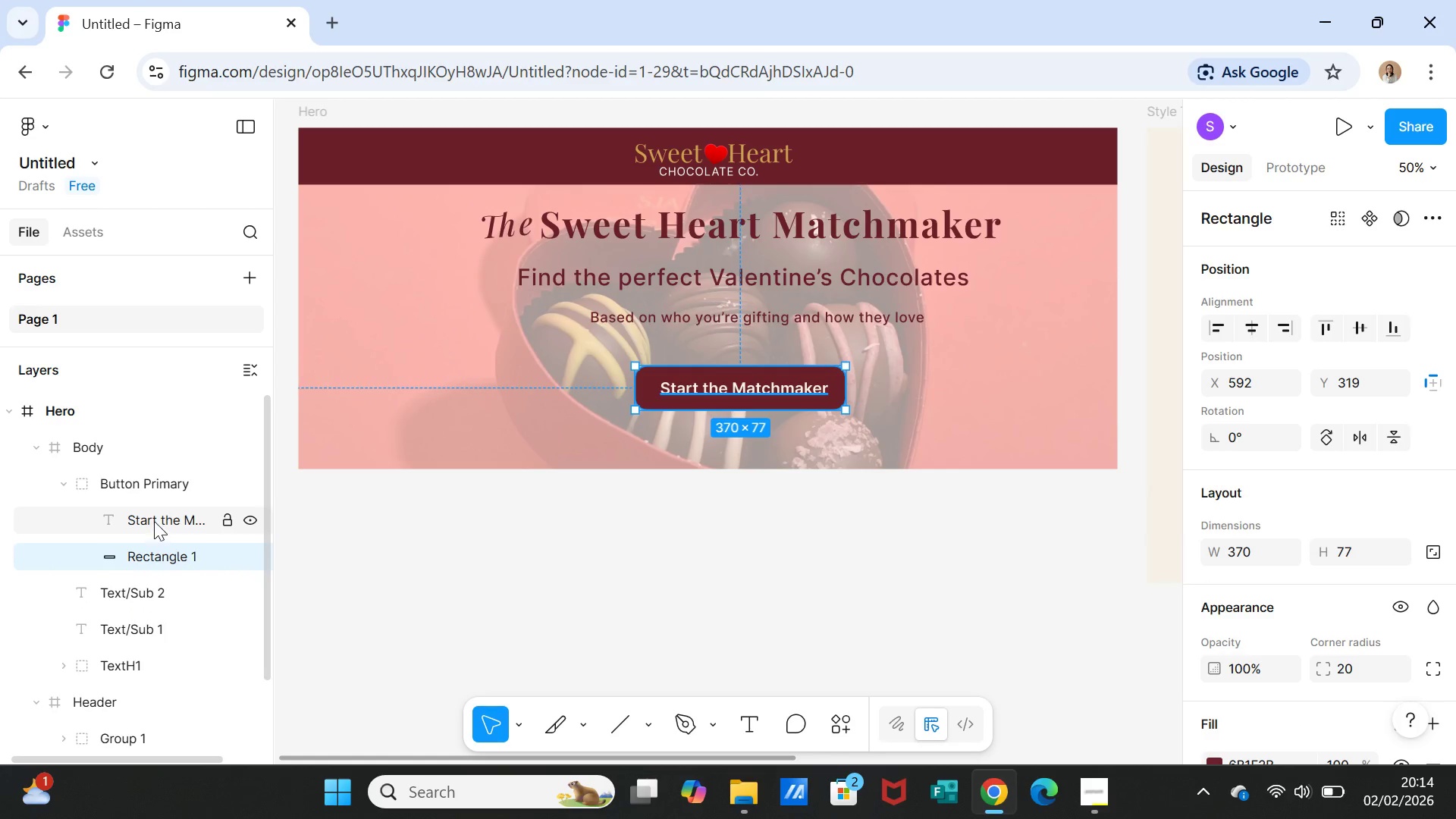 
left_click([154, 521])
 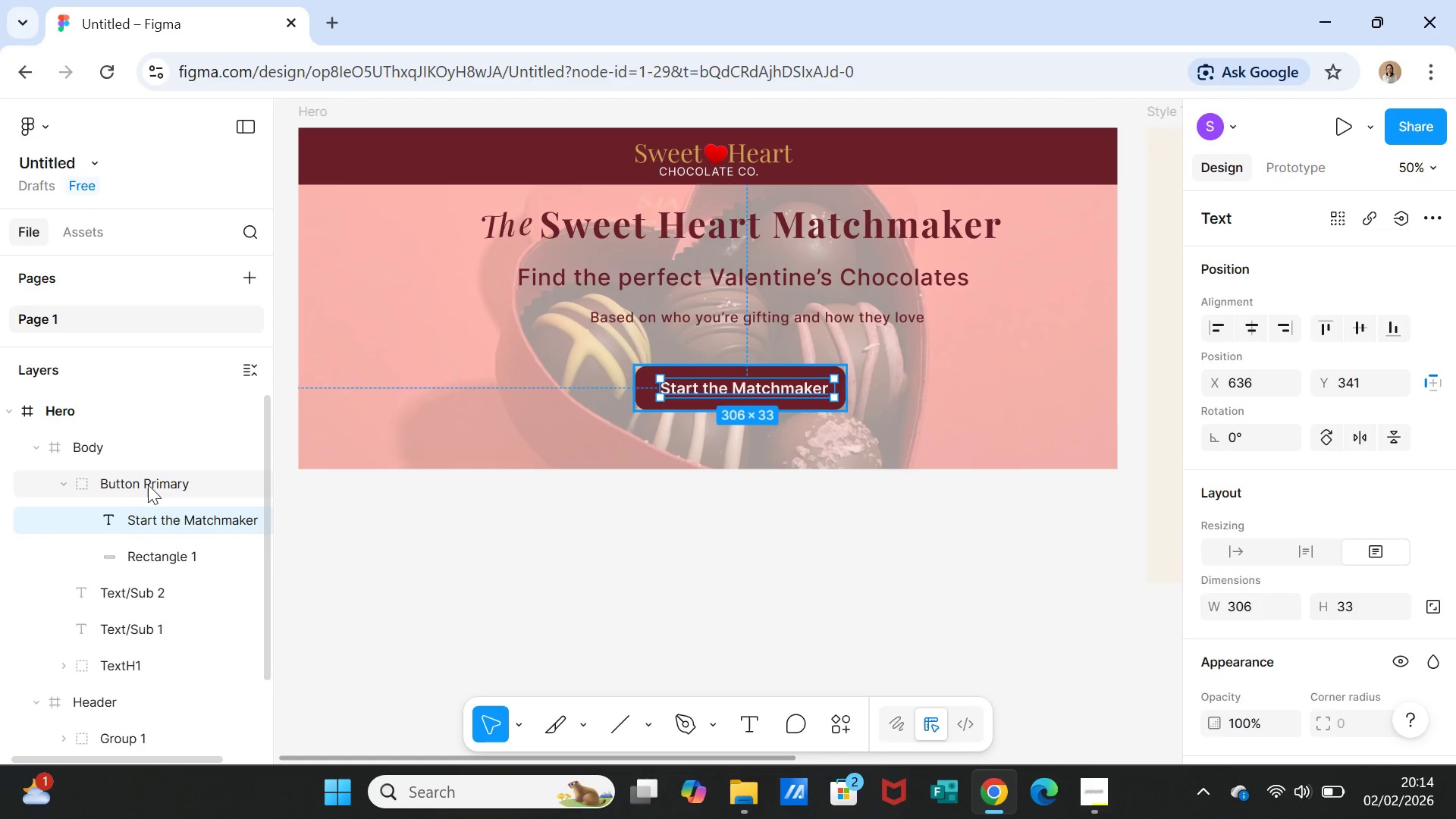 
left_click([148, 485])
 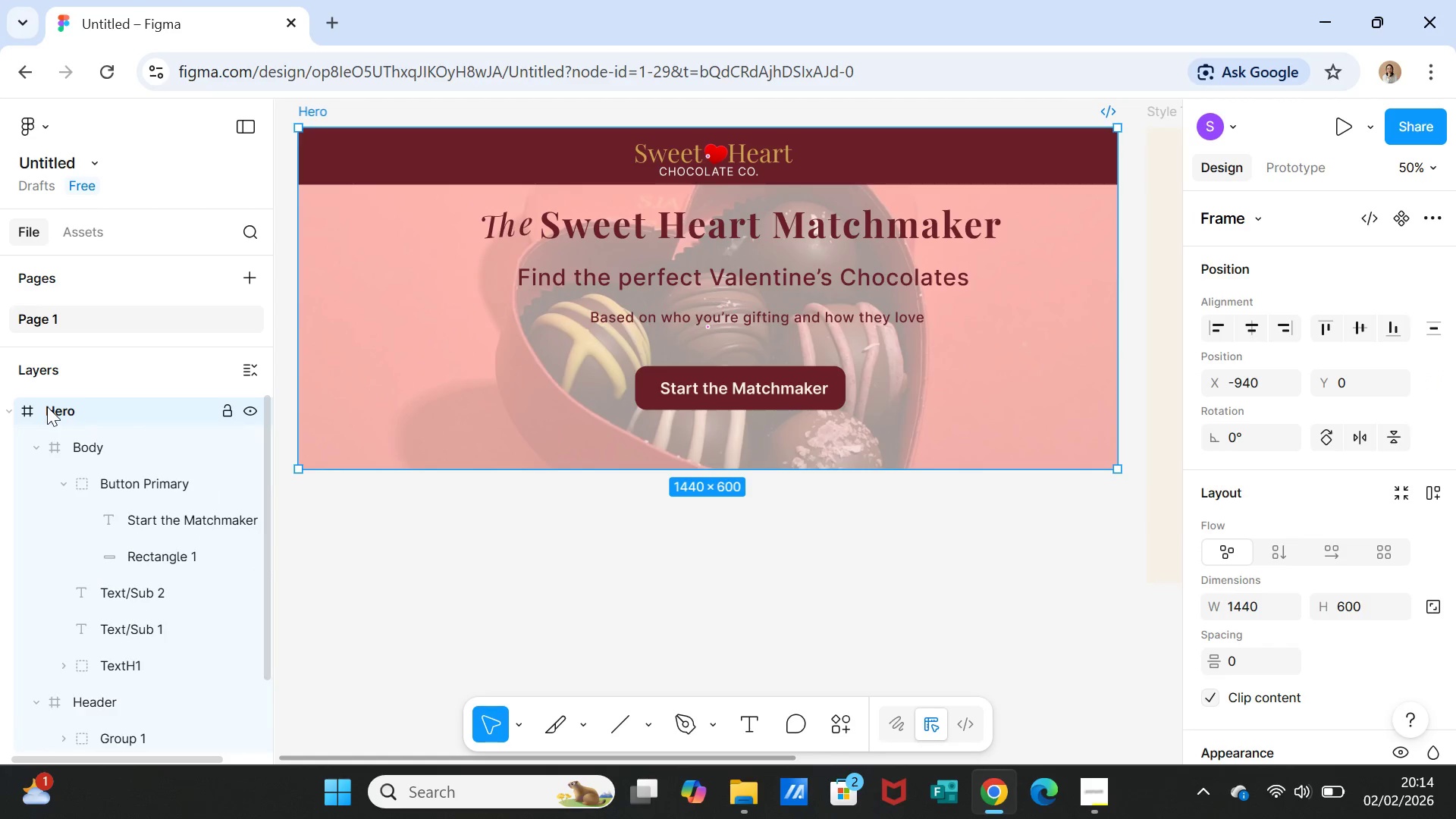 
left_click([253, 375])
 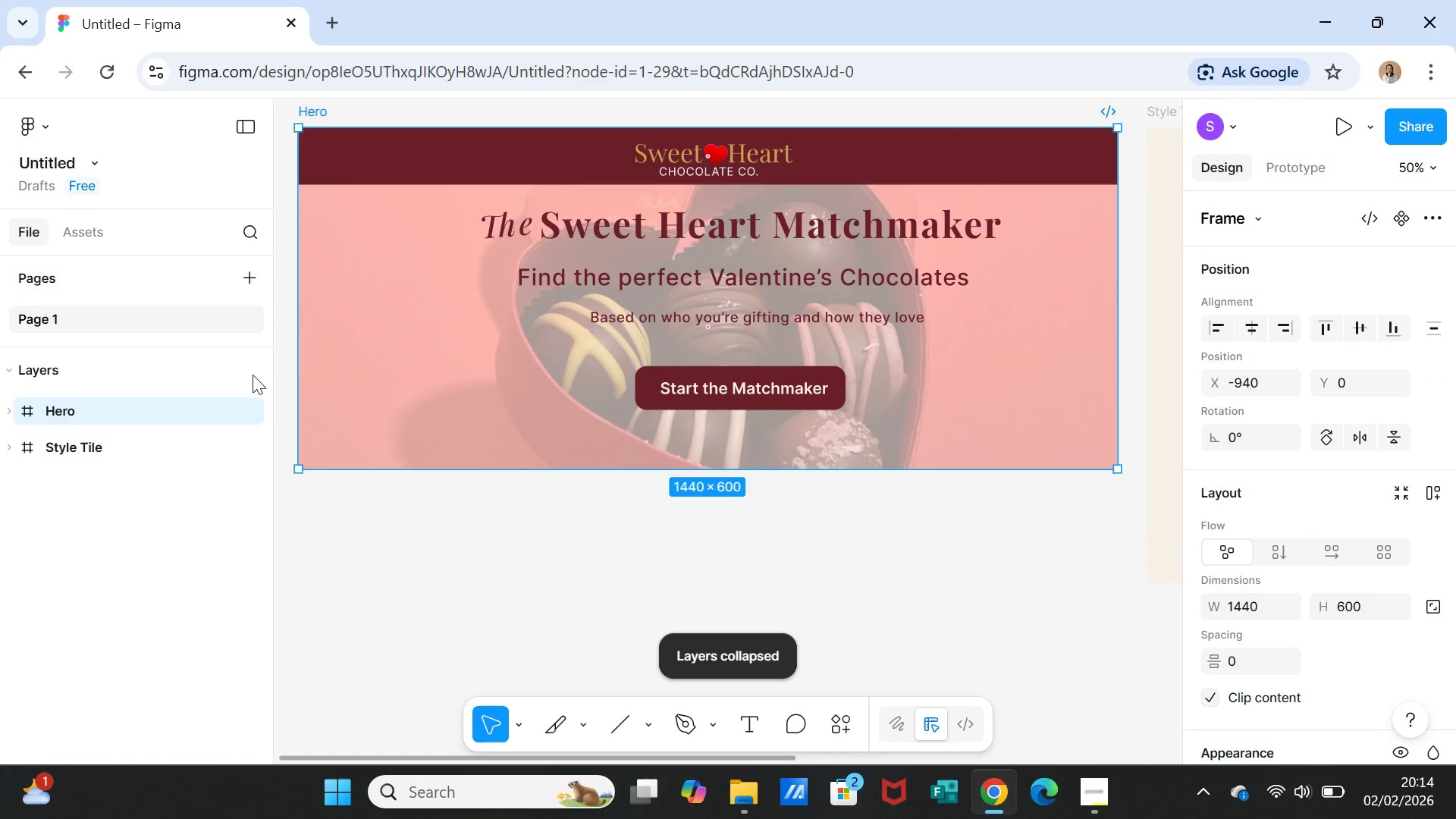 
left_click([253, 375])
 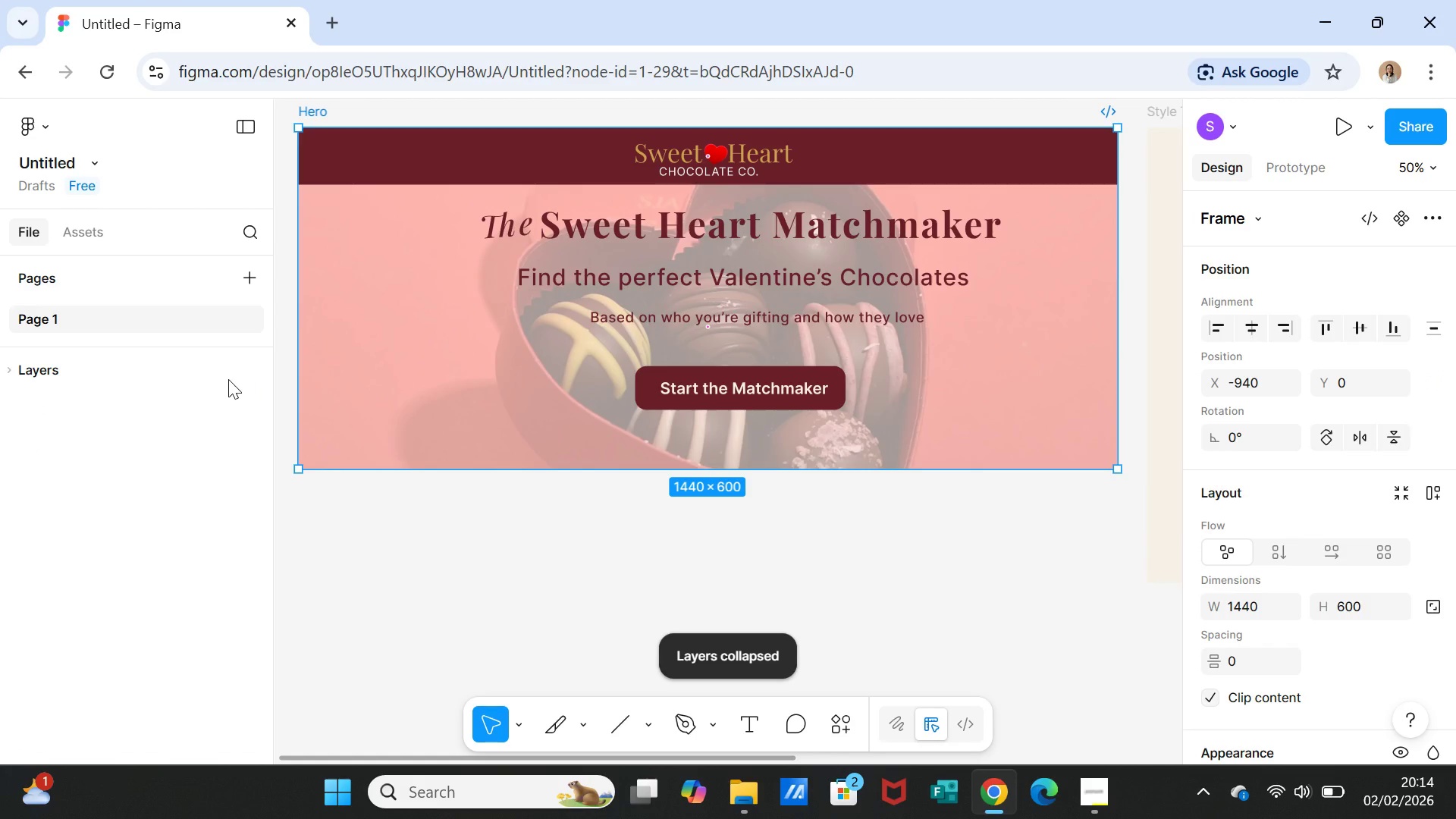 
left_click([228, 379])
 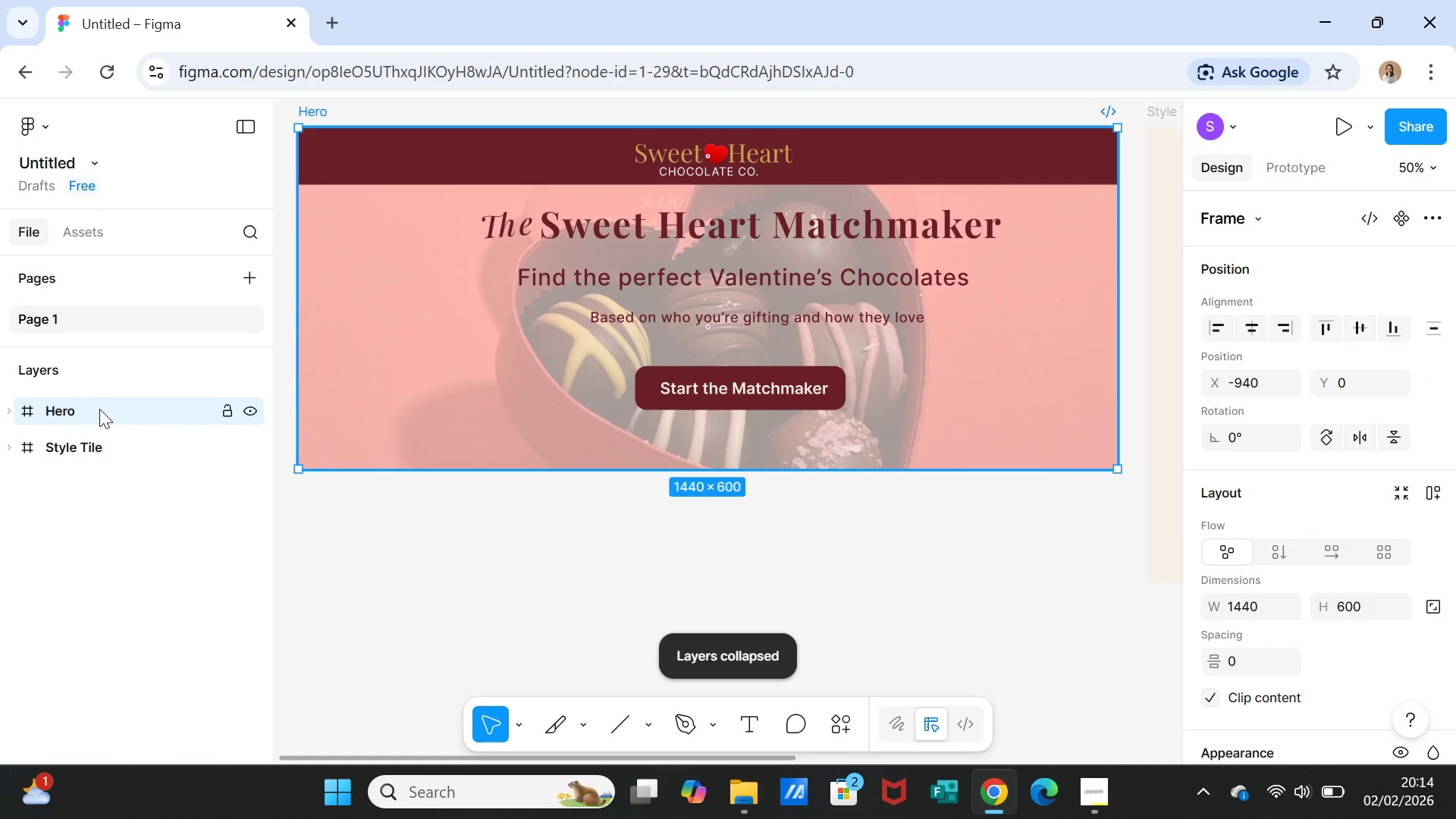 
left_click([99, 409])
 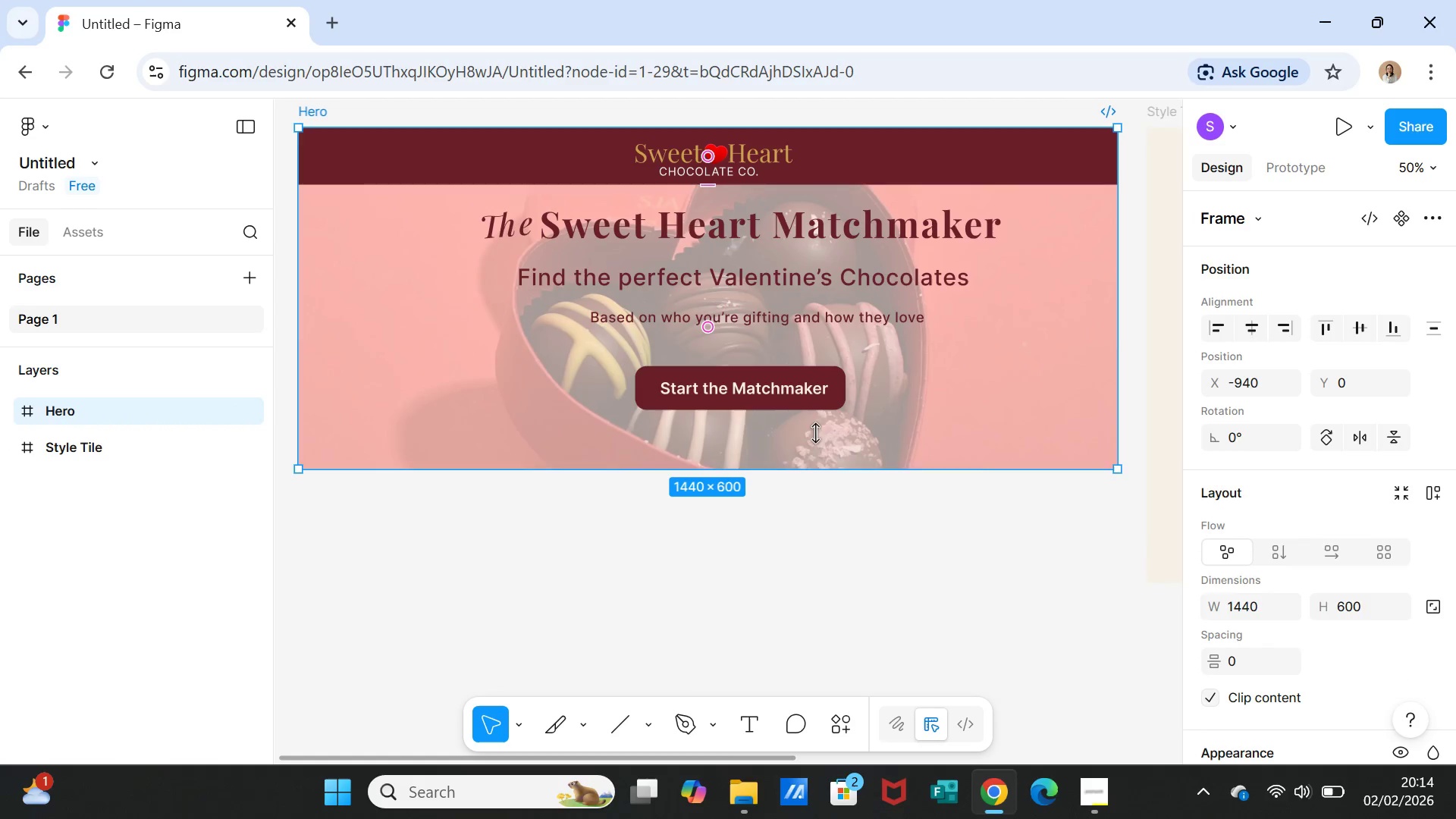 
double_click([791, 321])
 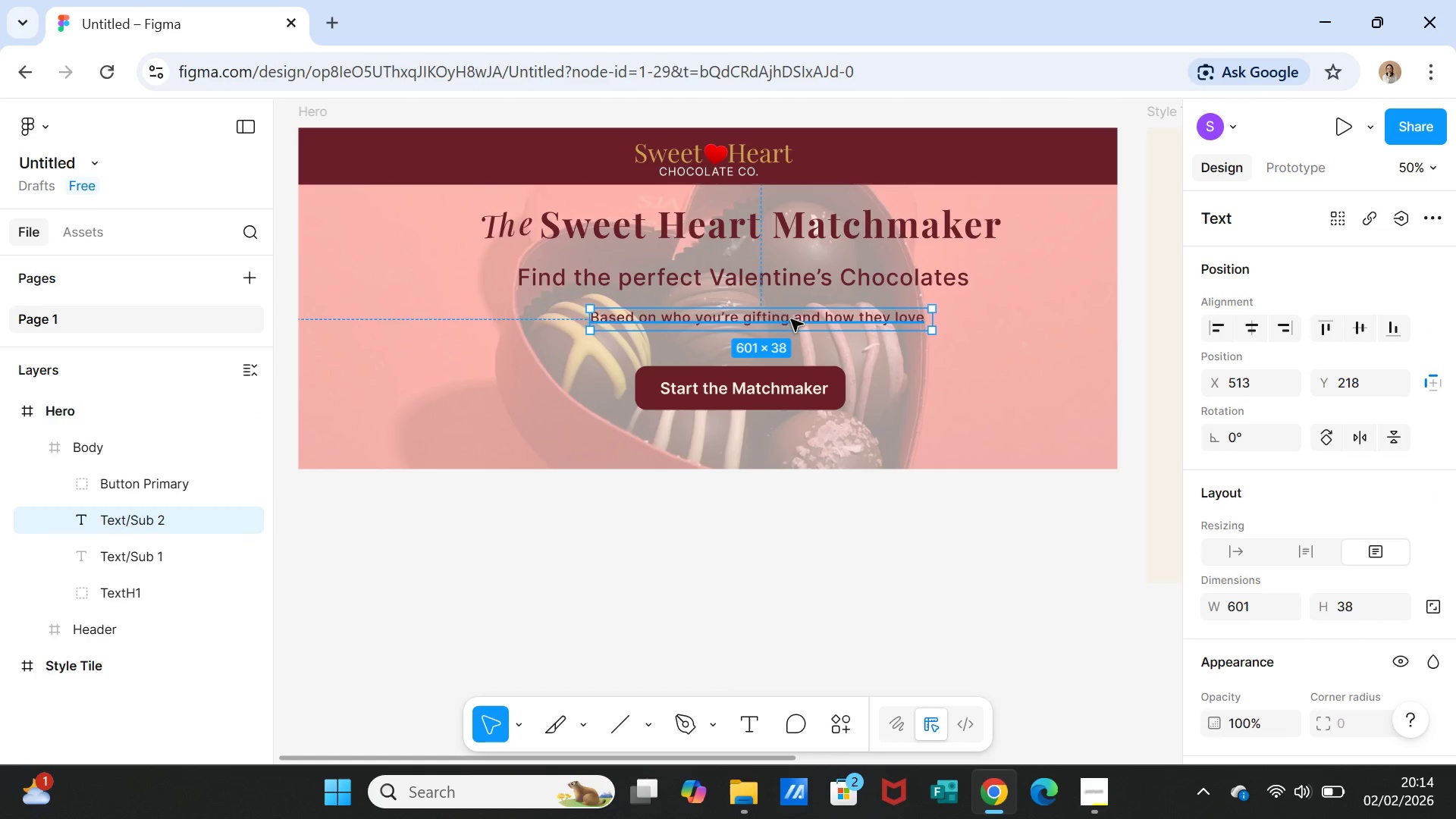 
left_click_drag(start_coordinate=[791, 319], to_coordinate=[791, 325])
 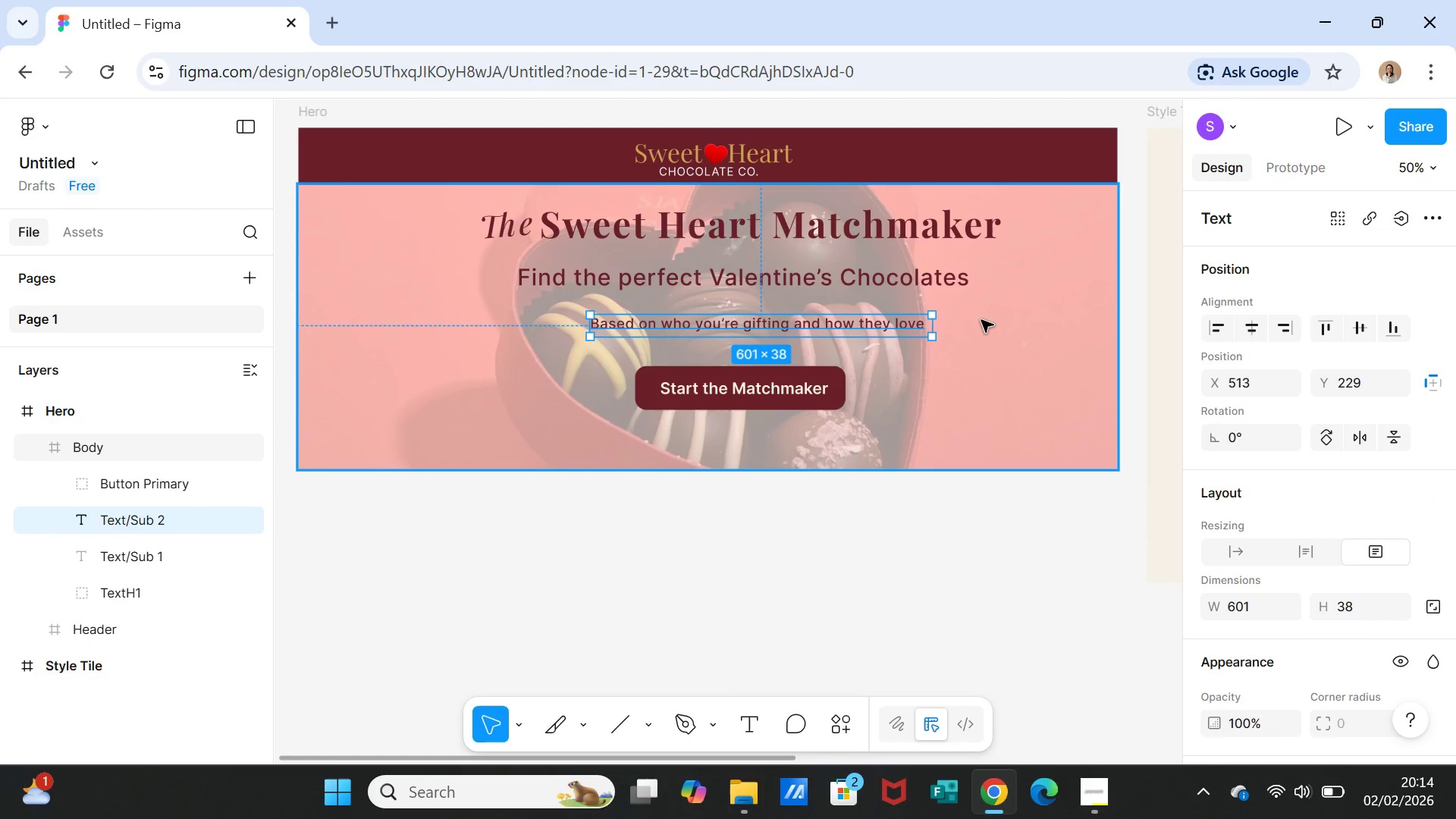 
left_click([981, 320])
 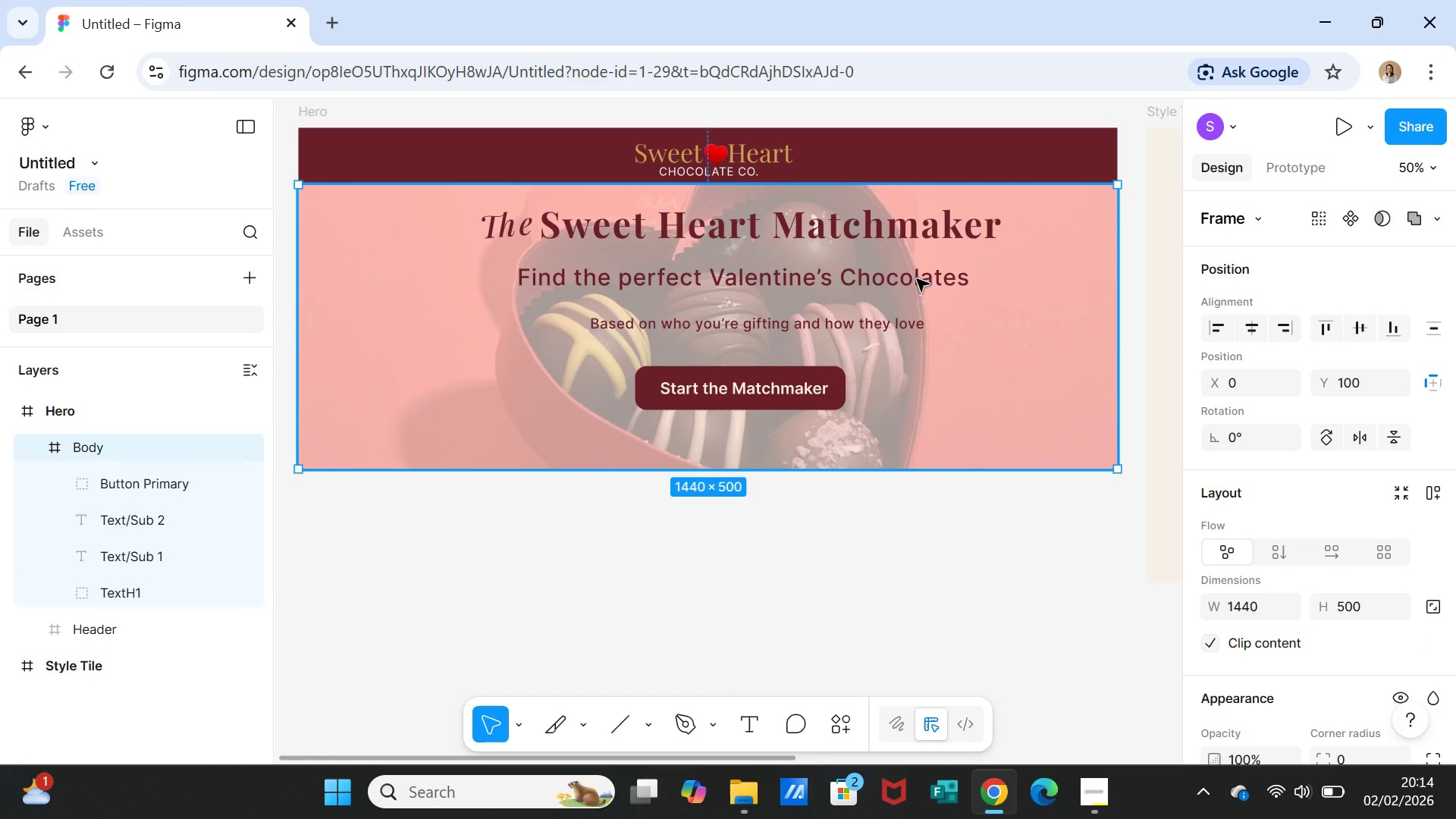 
double_click([917, 279])
 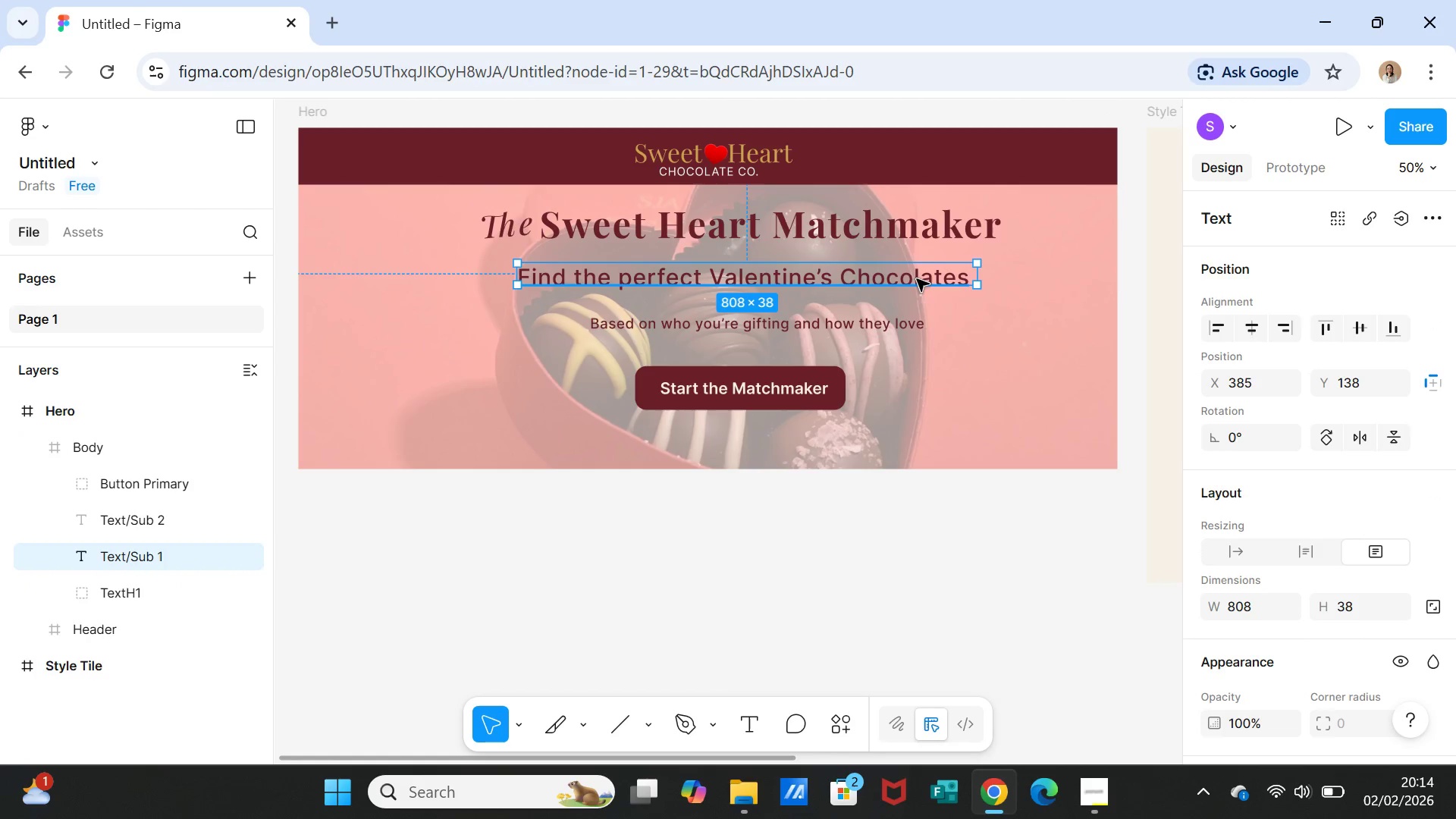 
left_click_drag(start_coordinate=[917, 279], to_coordinate=[922, 297])
 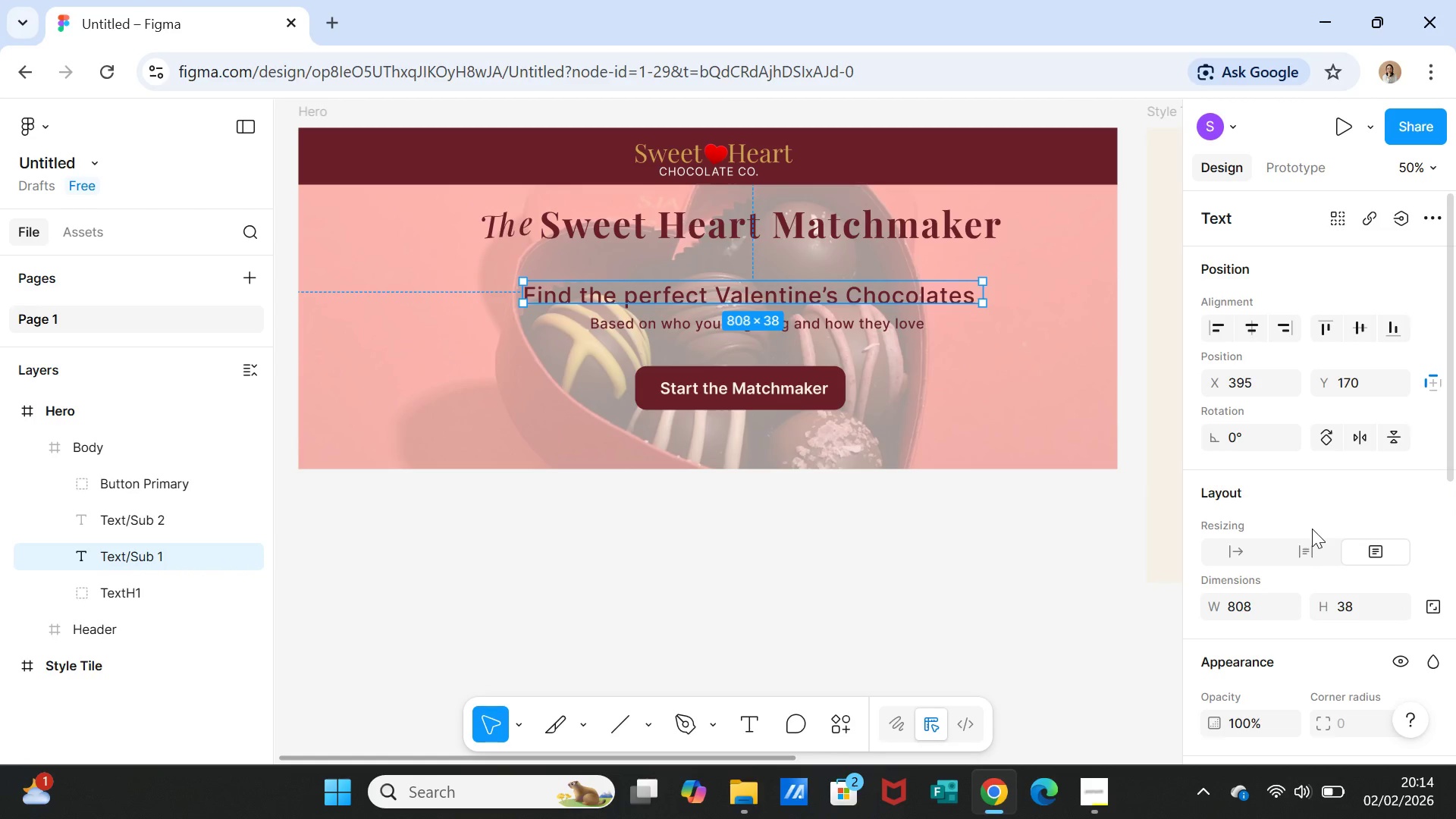 
wait(7.27)
 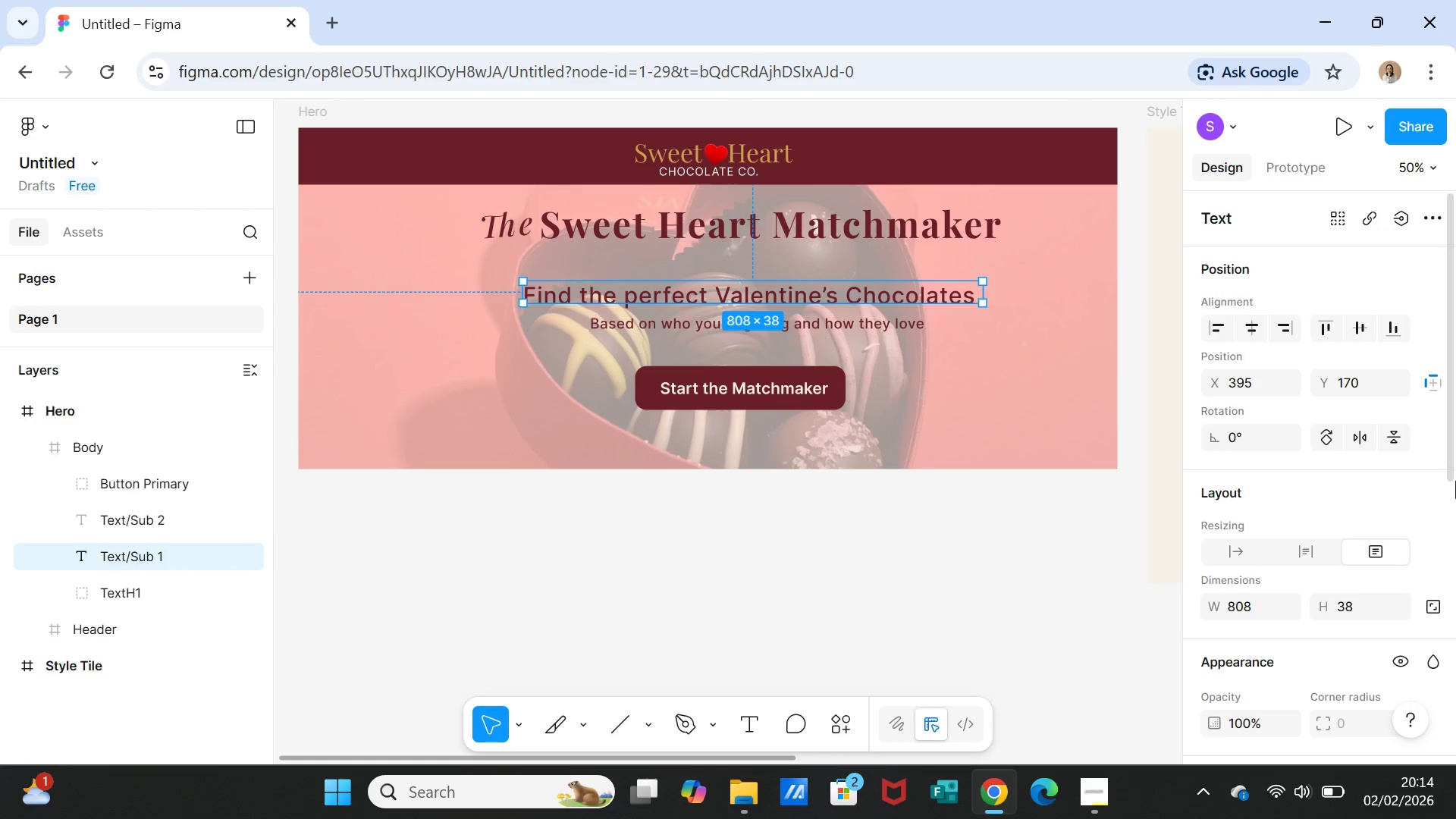 
double_click([802, 228])
 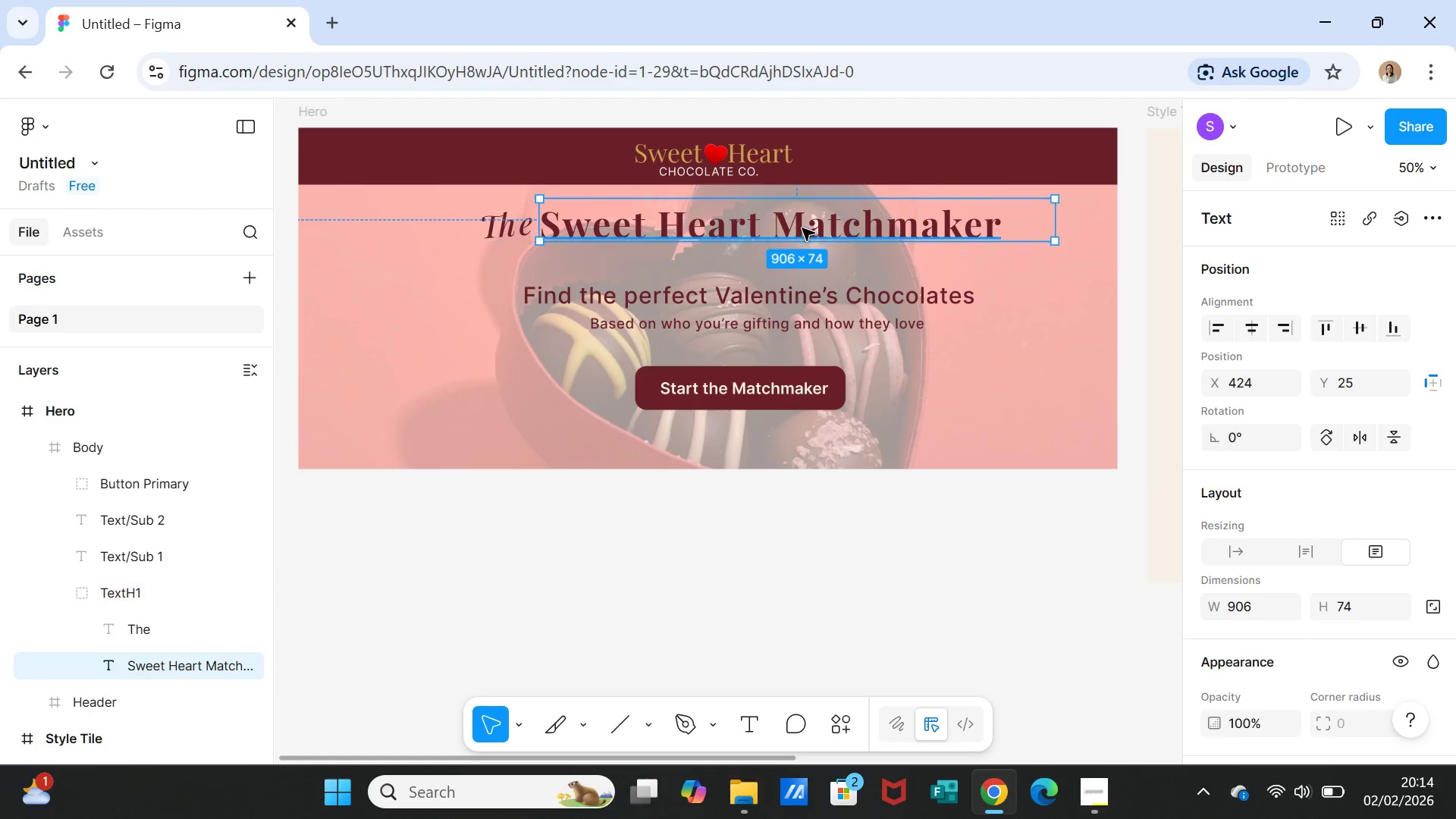 
left_click_drag(start_coordinate=[802, 228], to_coordinate=[802, 259])
 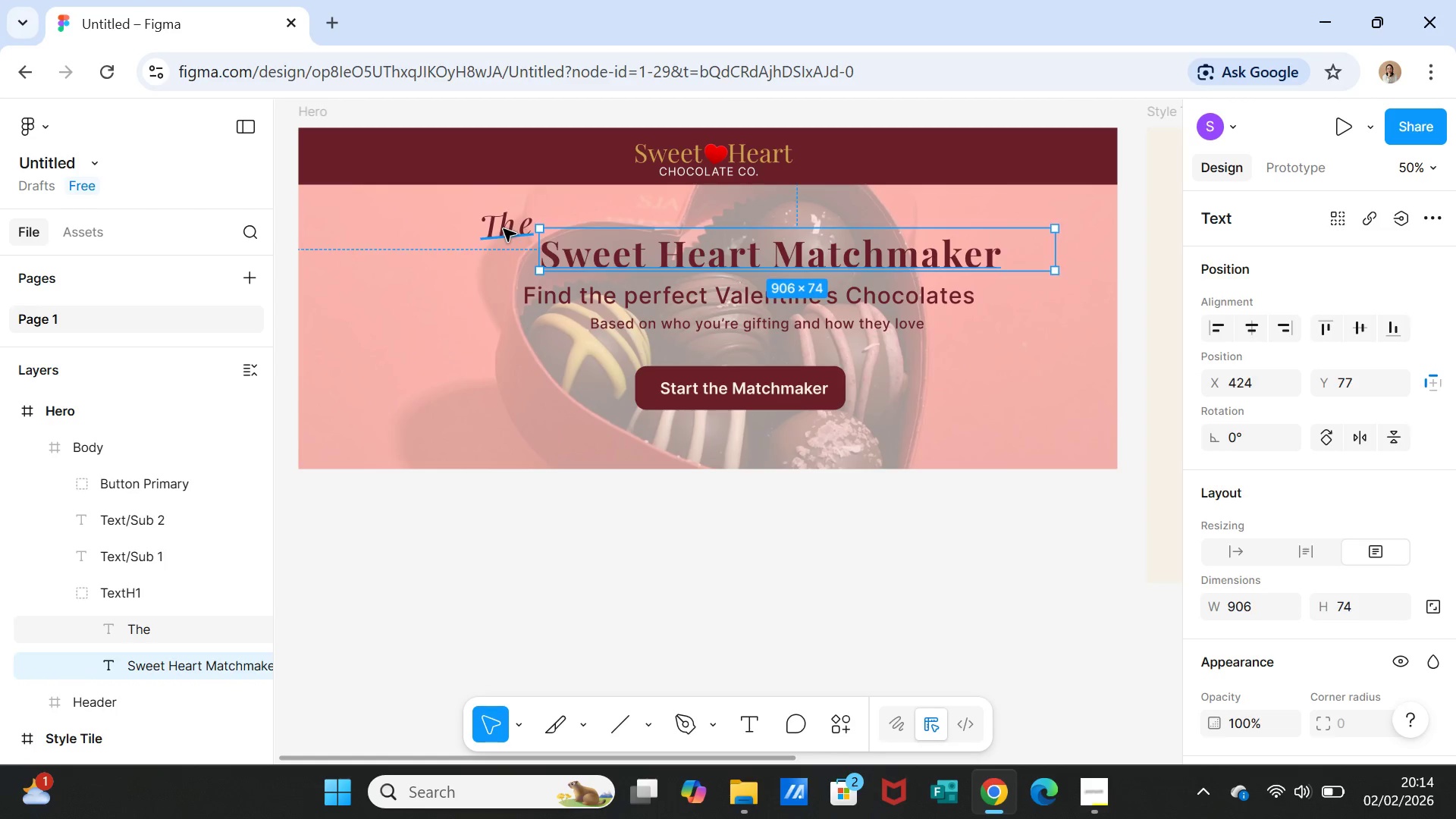 
double_click([504, 229])
 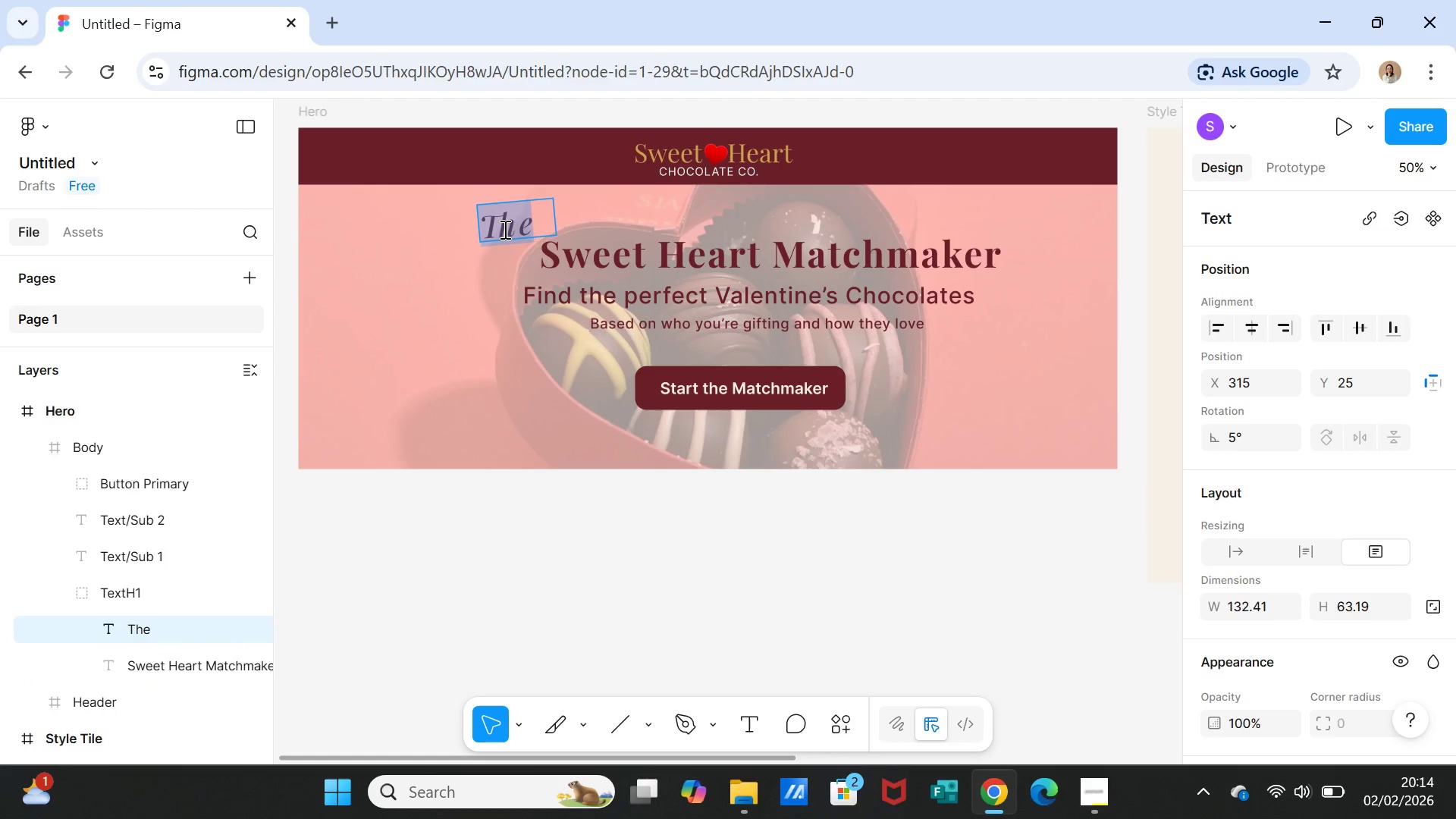 
left_click([504, 229])
 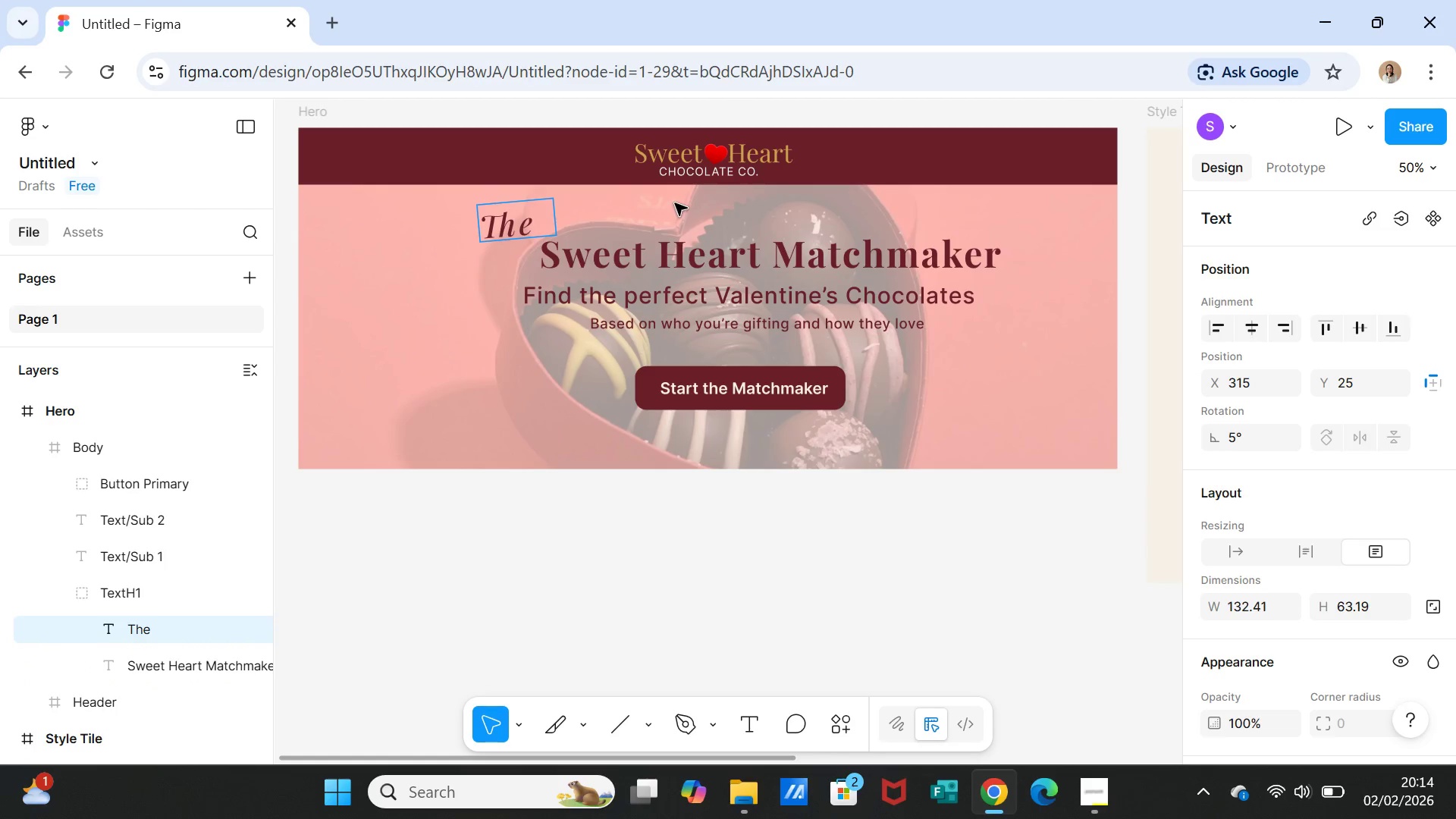 
left_click([675, 203])
 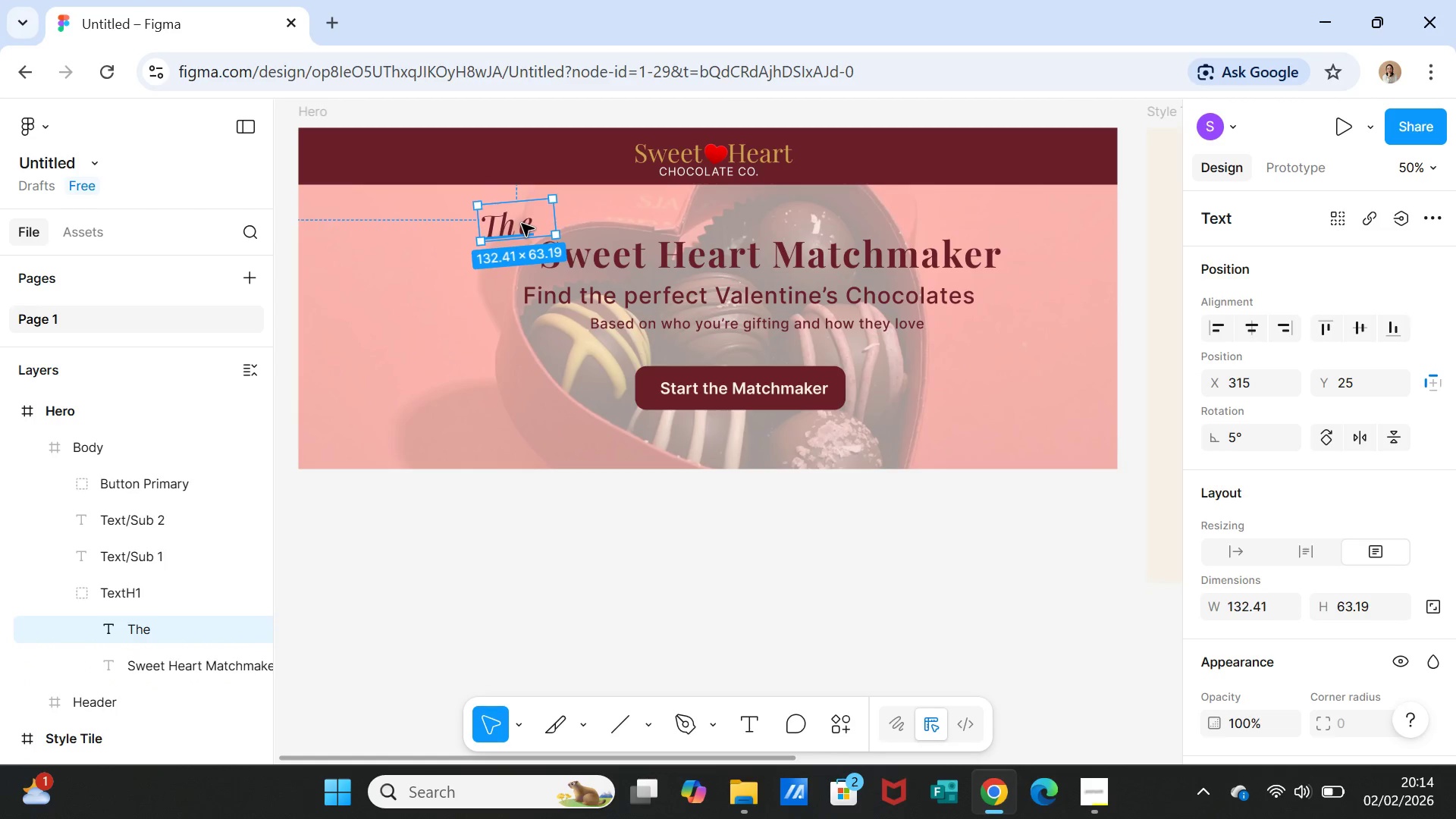 
left_click_drag(start_coordinate=[522, 224], to_coordinate=[522, 255])
 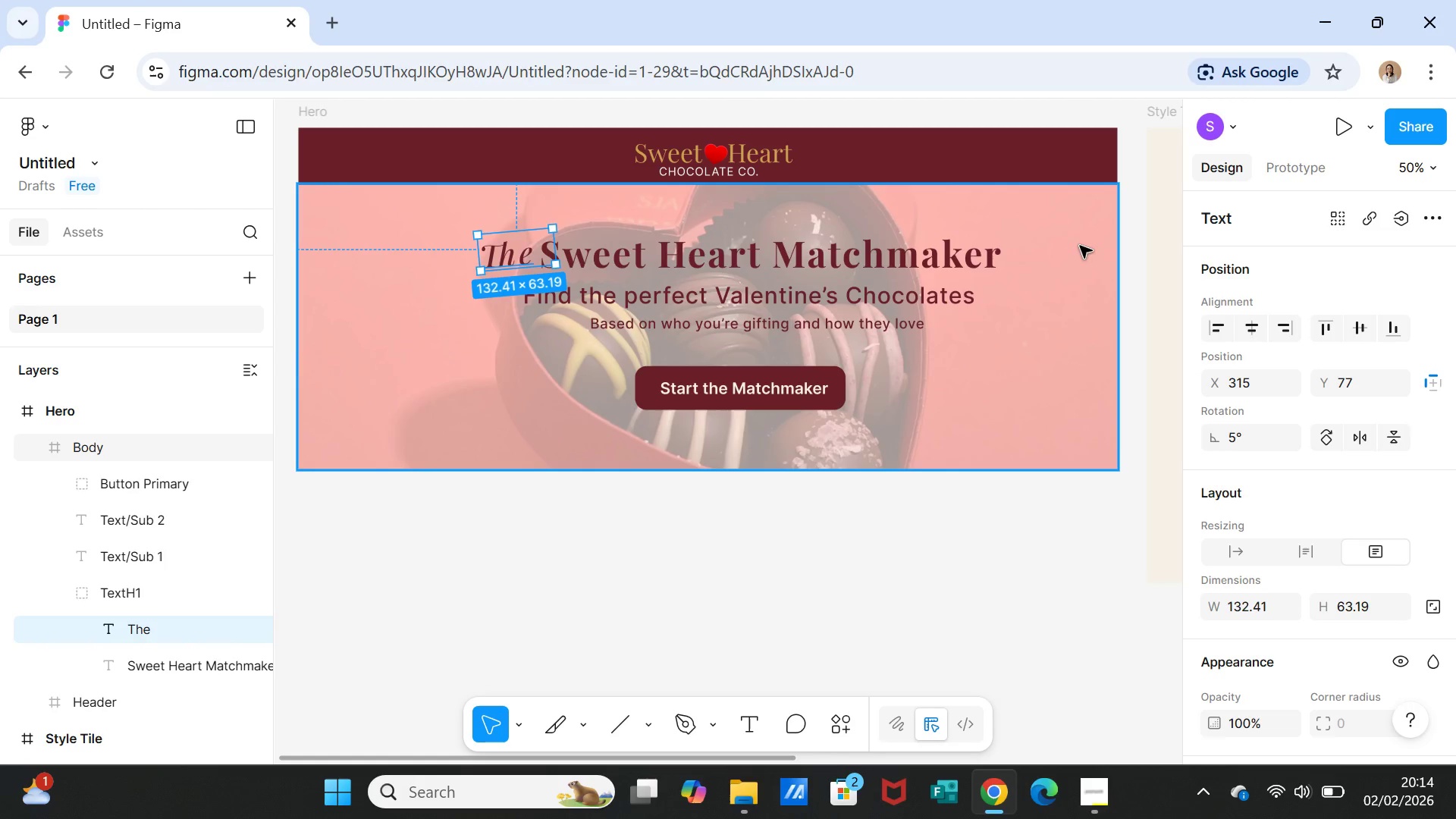 
left_click([1080, 246])
 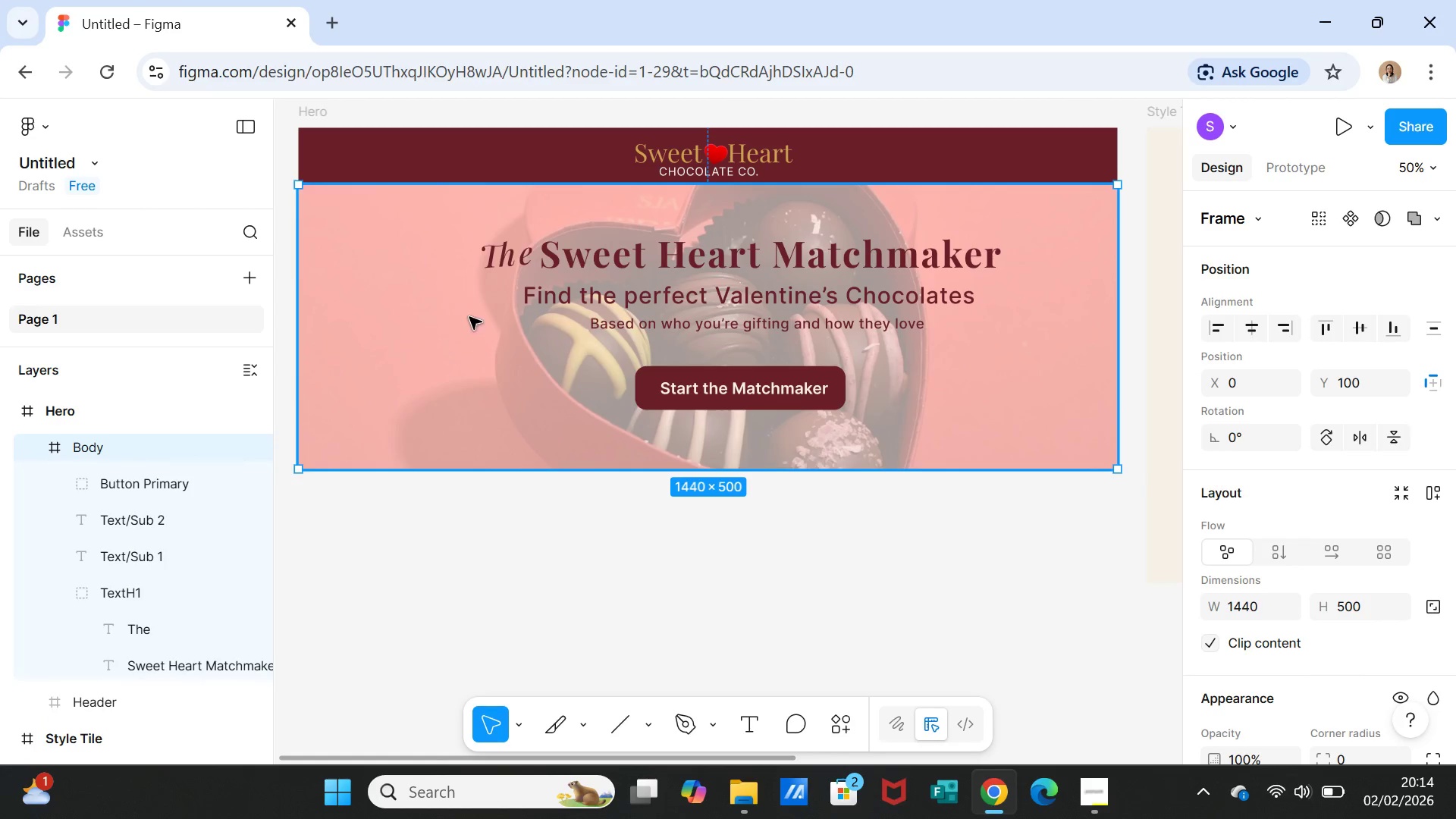 
double_click([498, 263])
 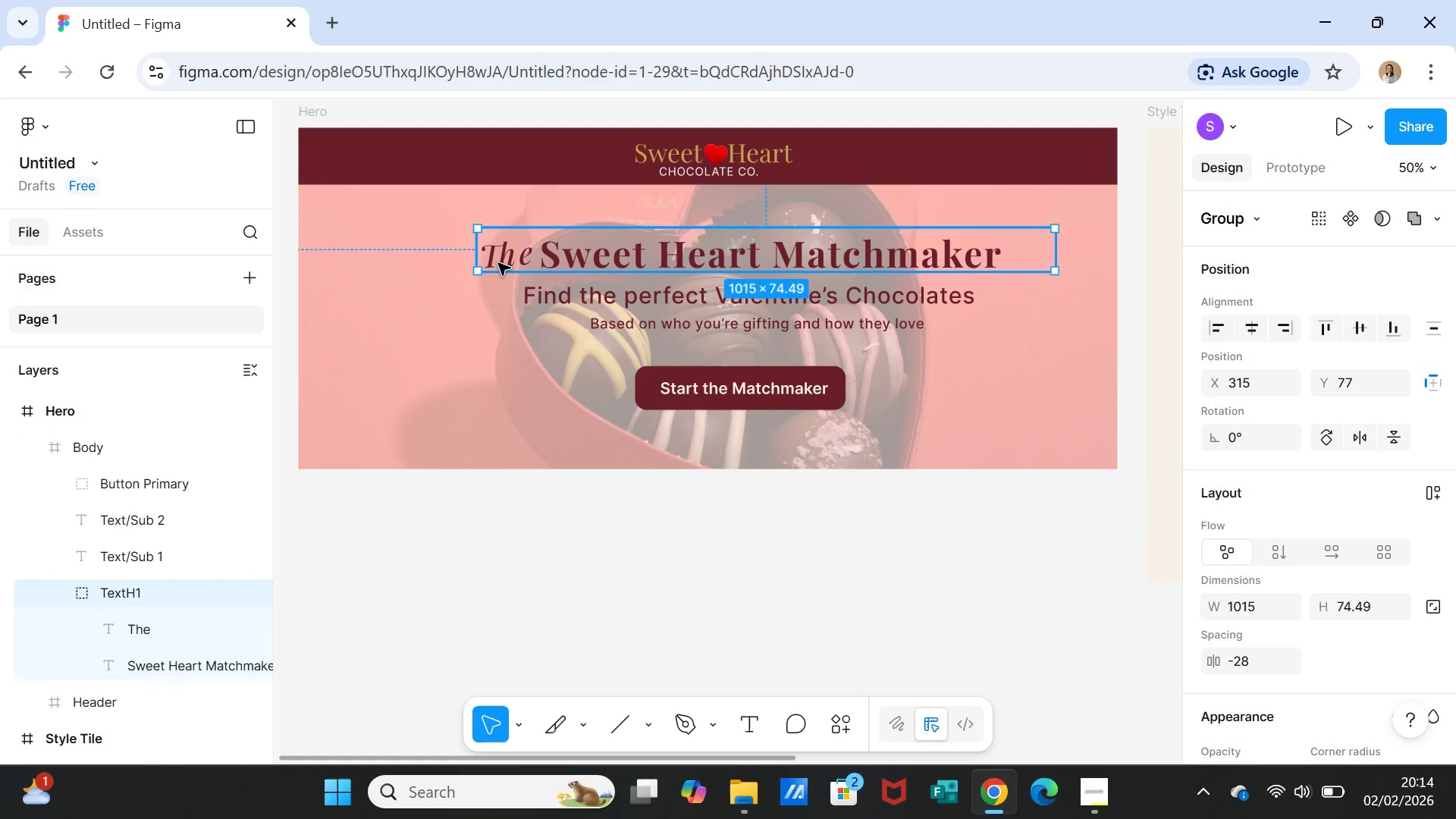 
double_click([498, 263])
 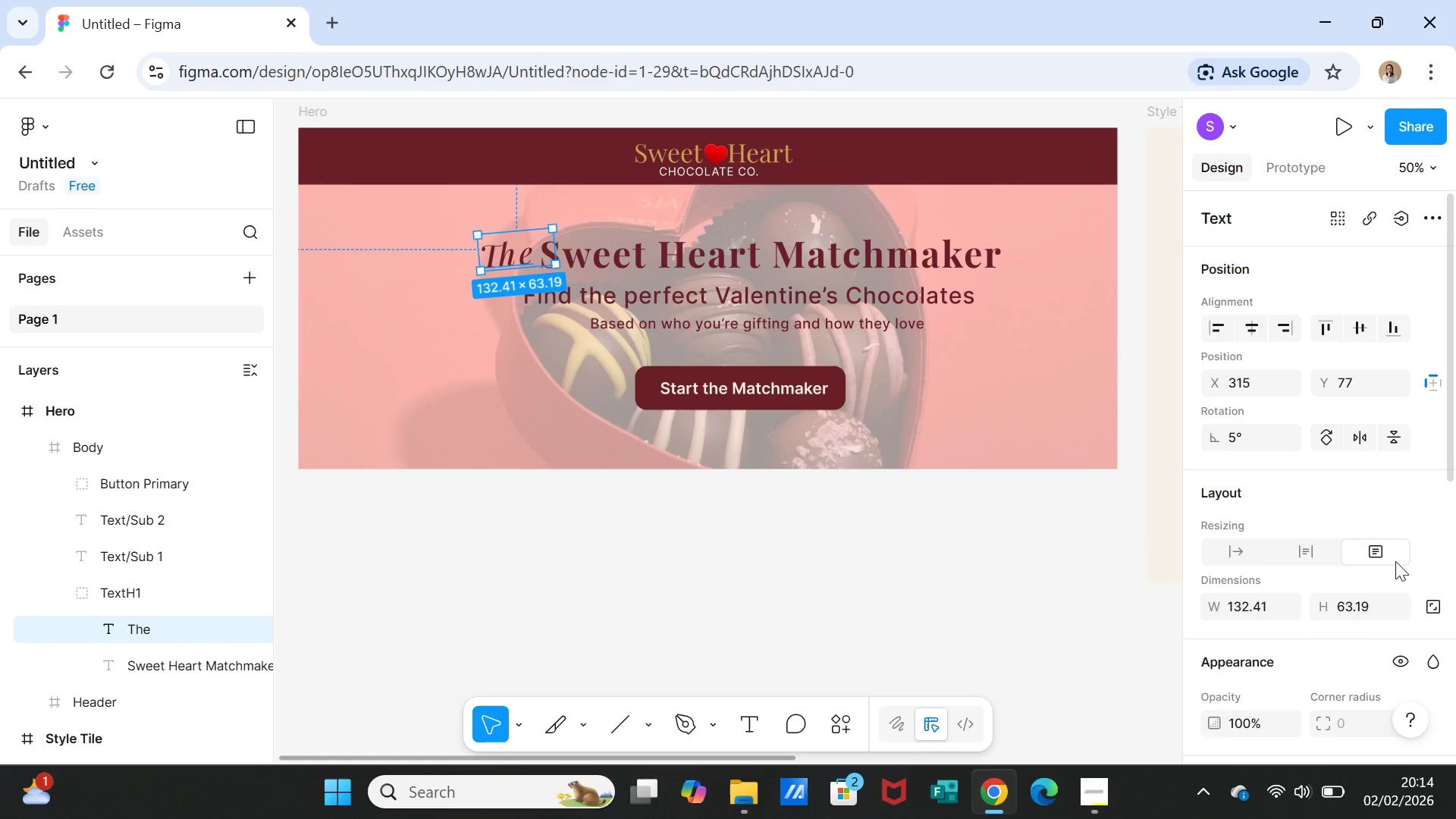 
scroll: coordinate [1392, 626], scroll_direction: down, amount: 3.0
 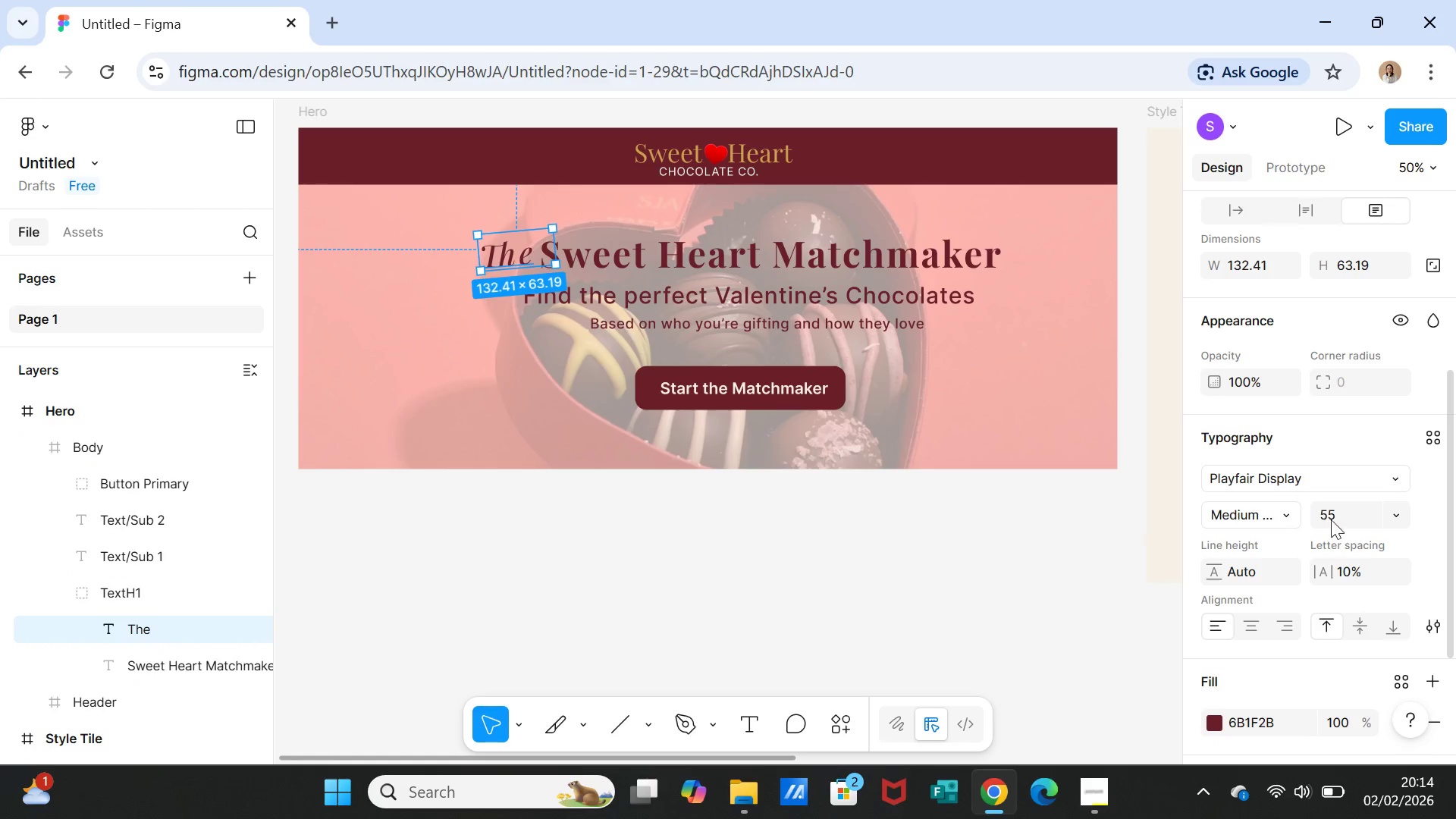 
left_click([1329, 513])
 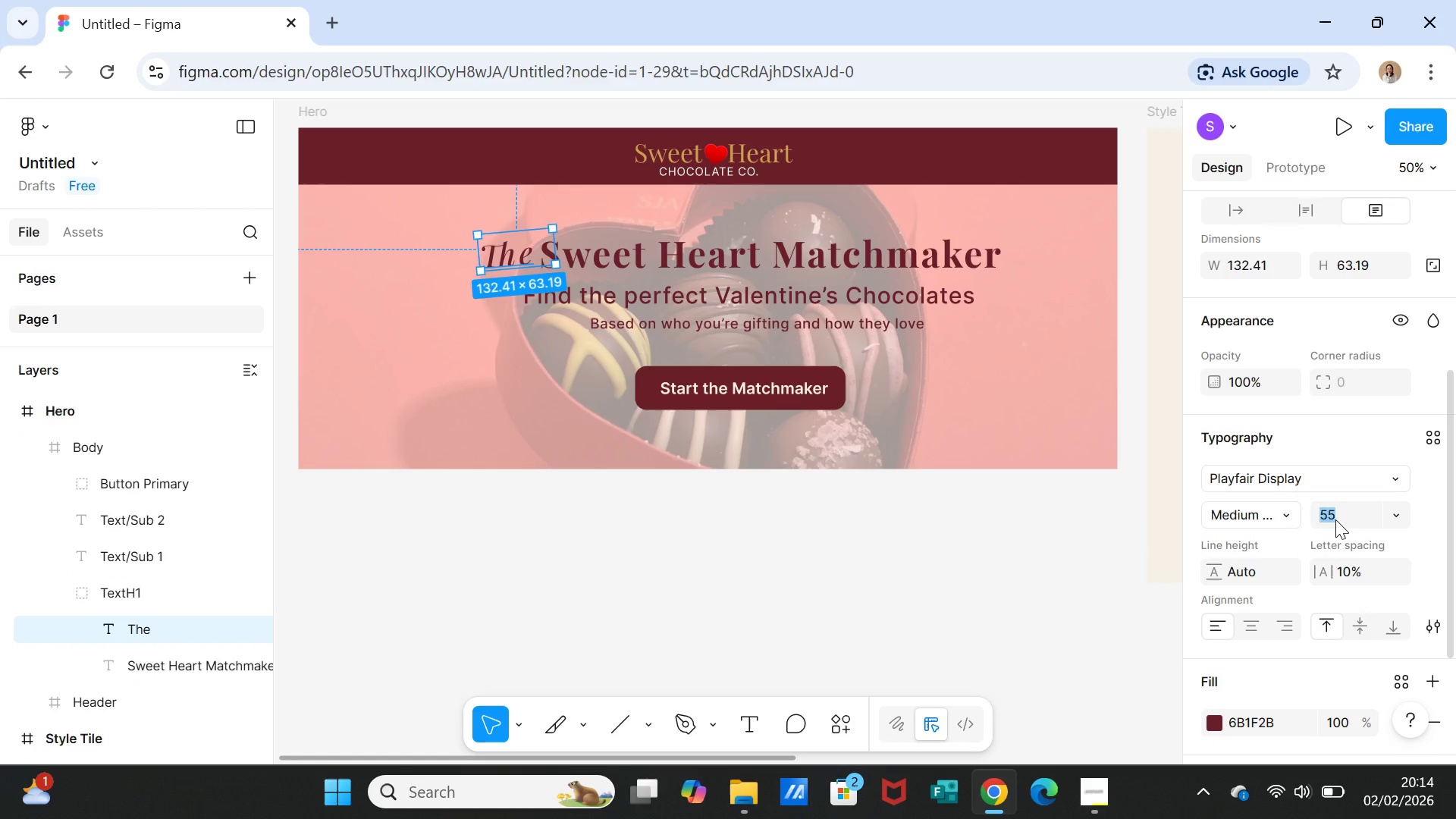 
type(57)
 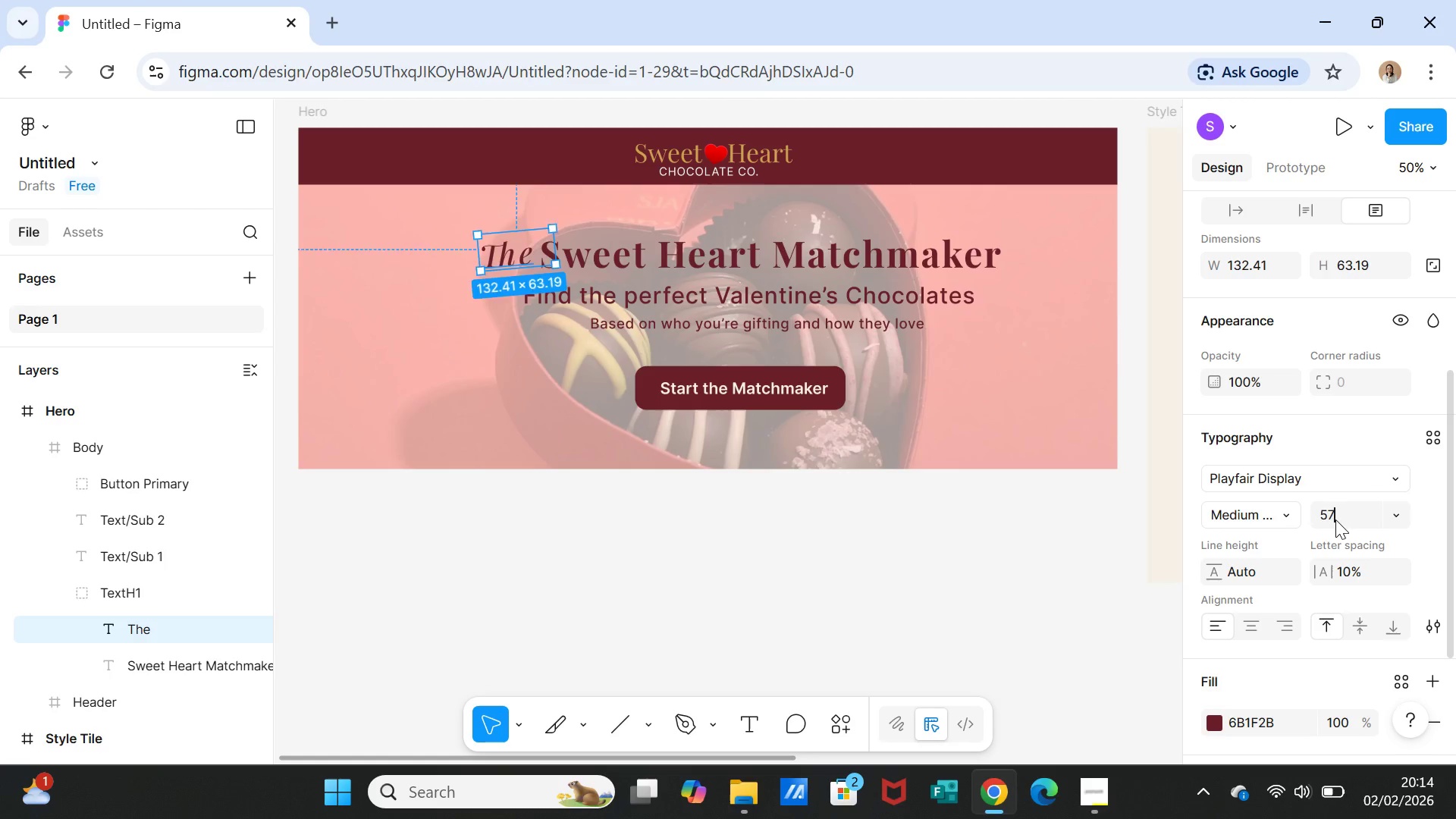 
key(Enter)
 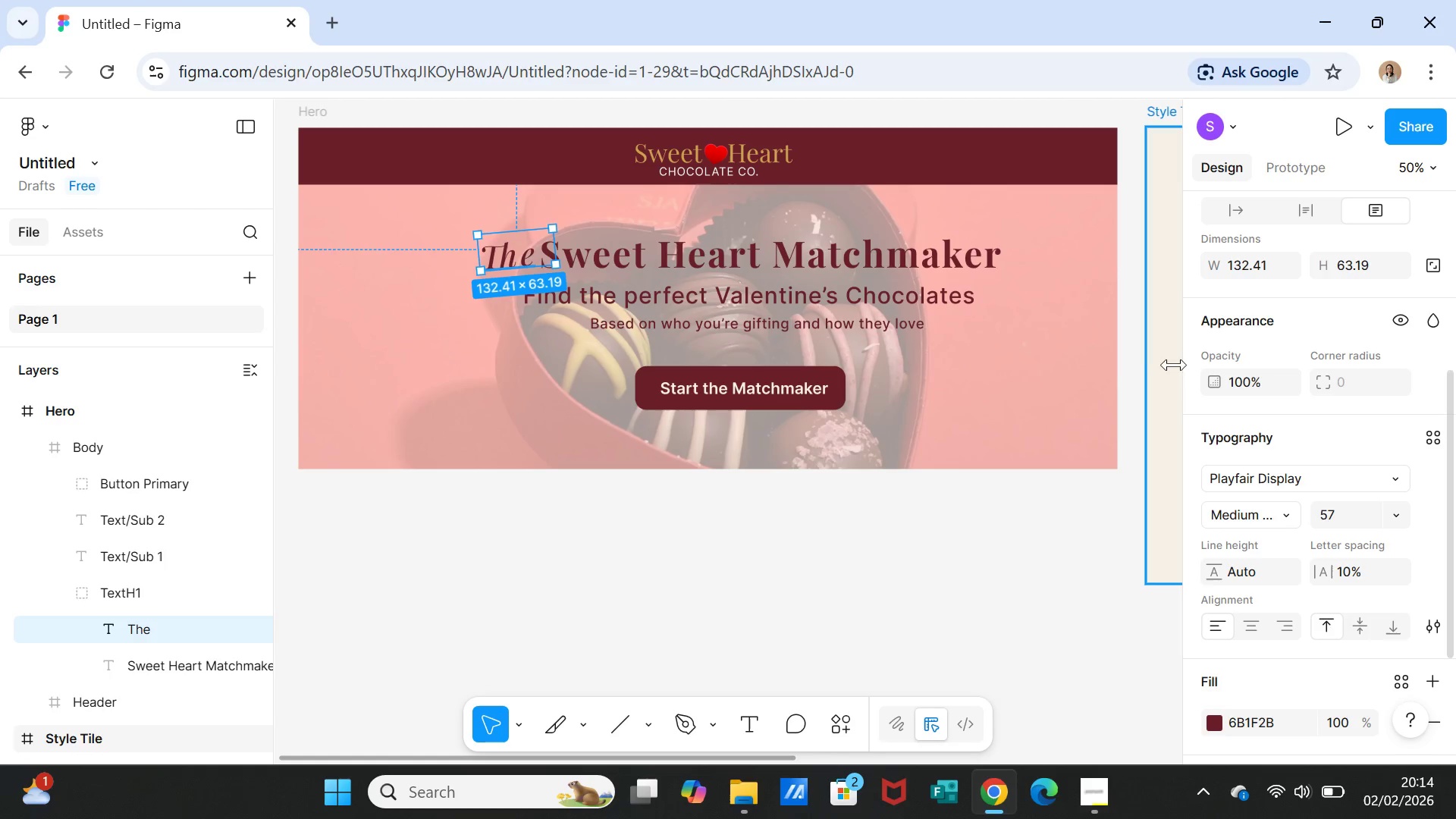 
left_click([1028, 371])
 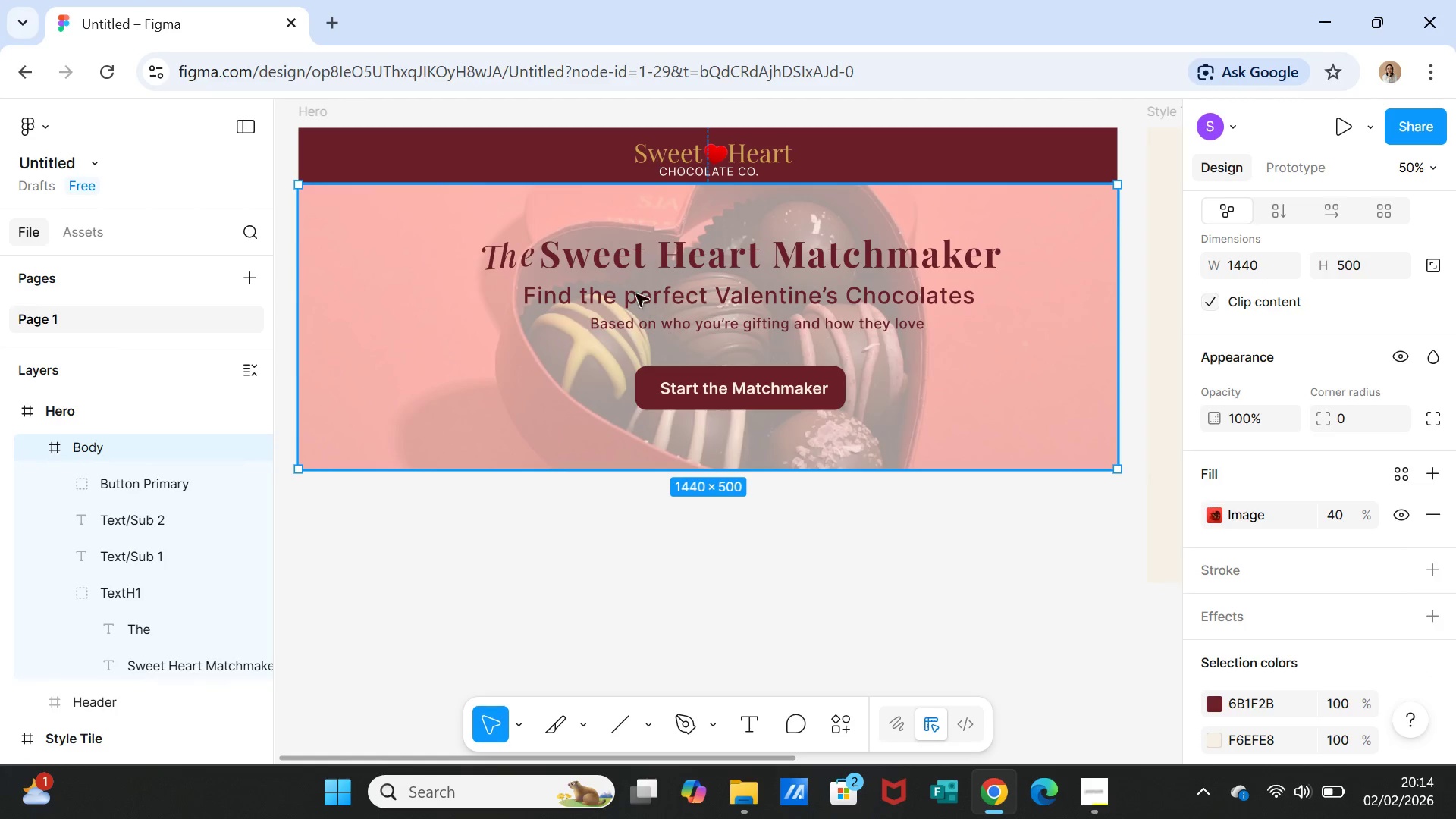 
double_click([511, 259])
 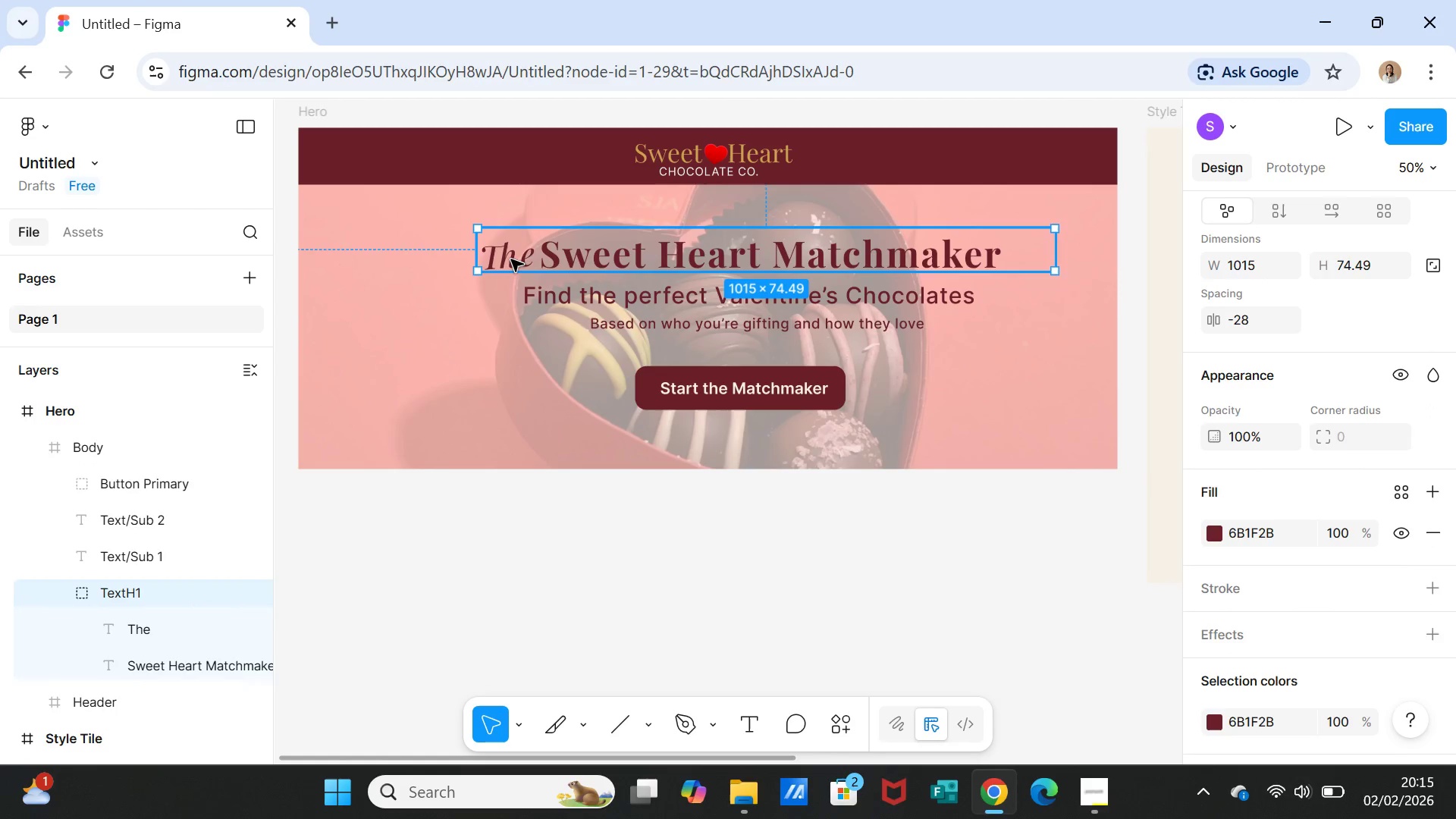 
double_click([511, 259])
 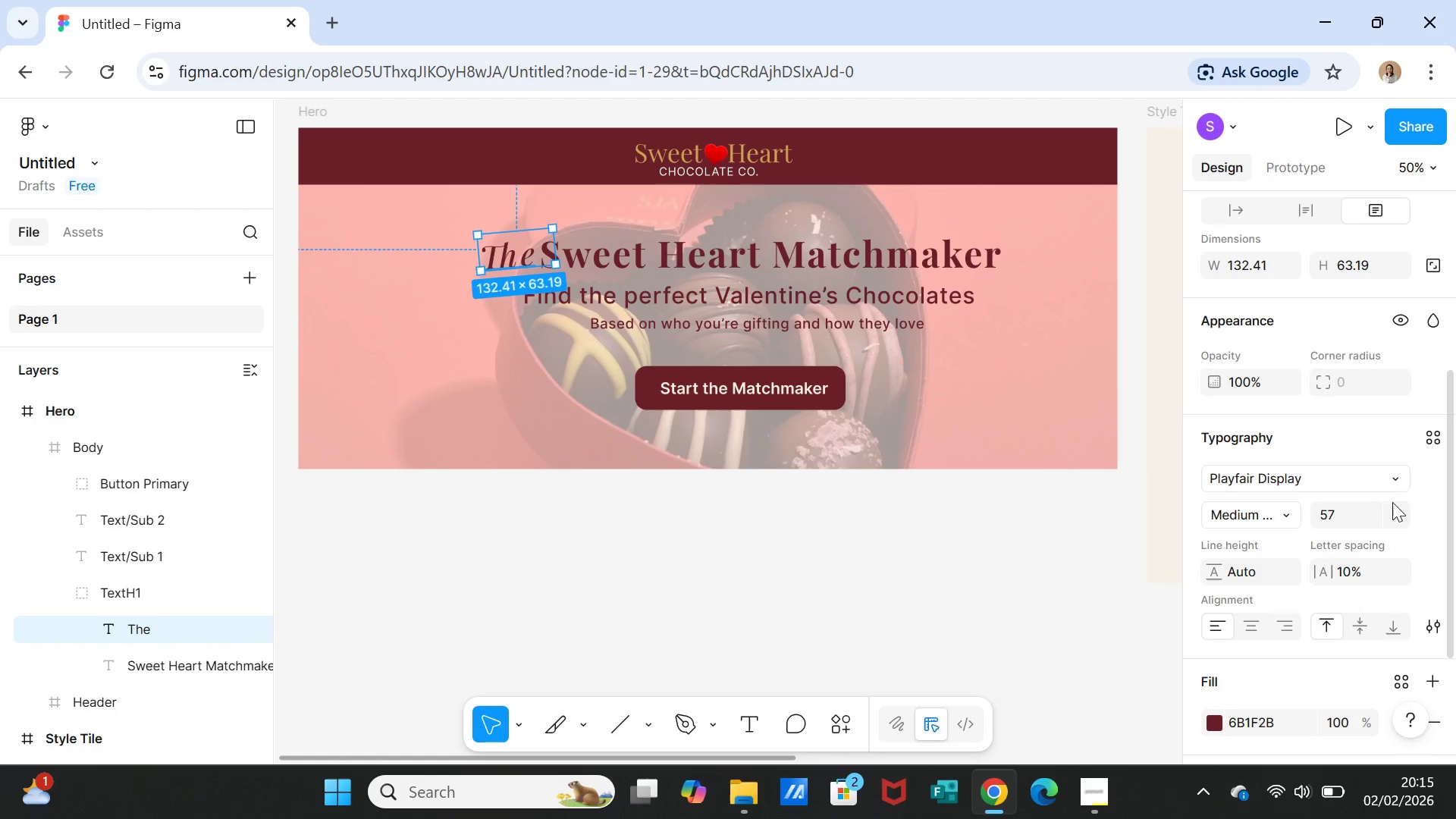 
scroll: coordinate [1392, 501], scroll_direction: down, amount: 1.0
 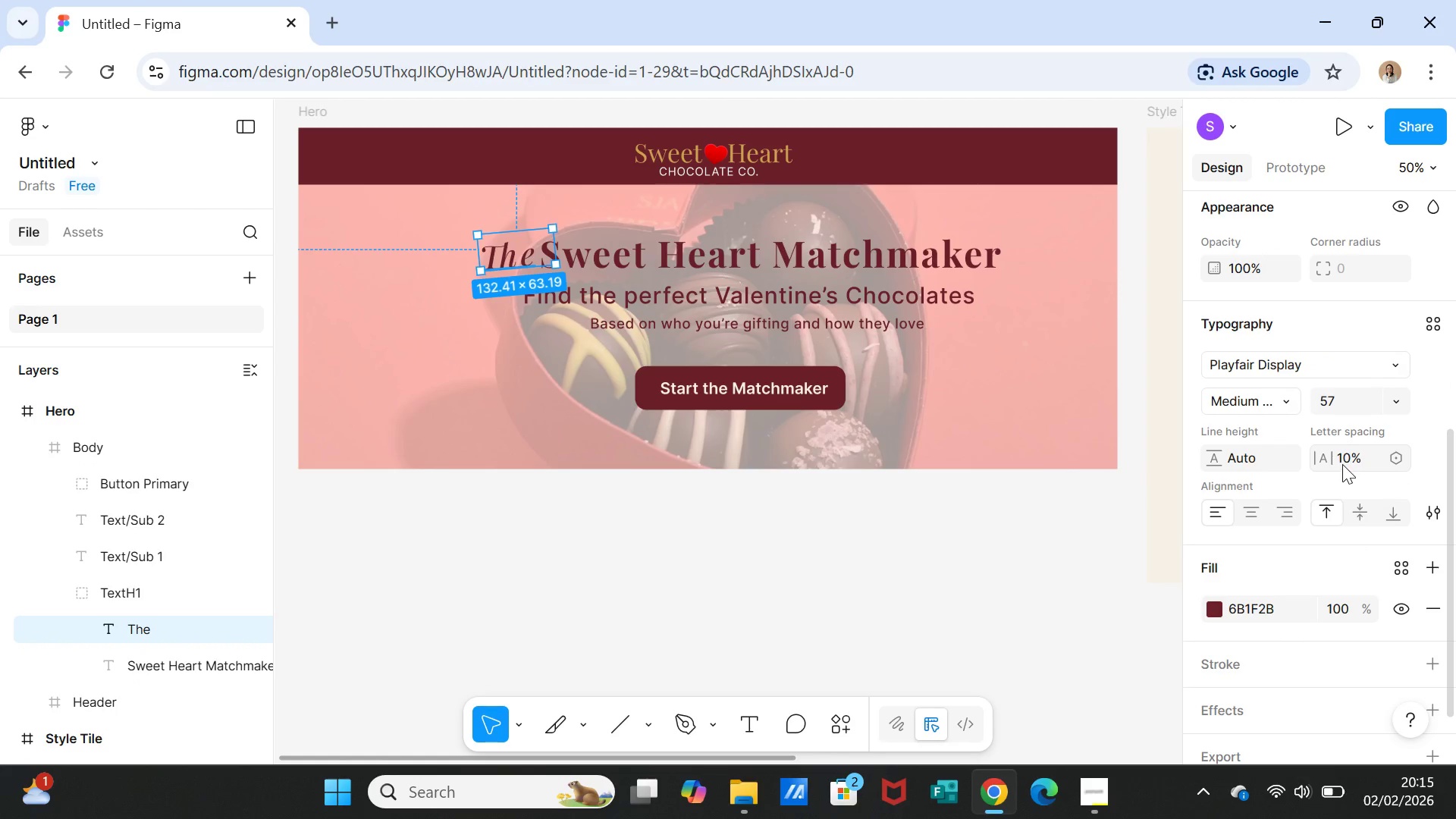 
left_click([1342, 464])
 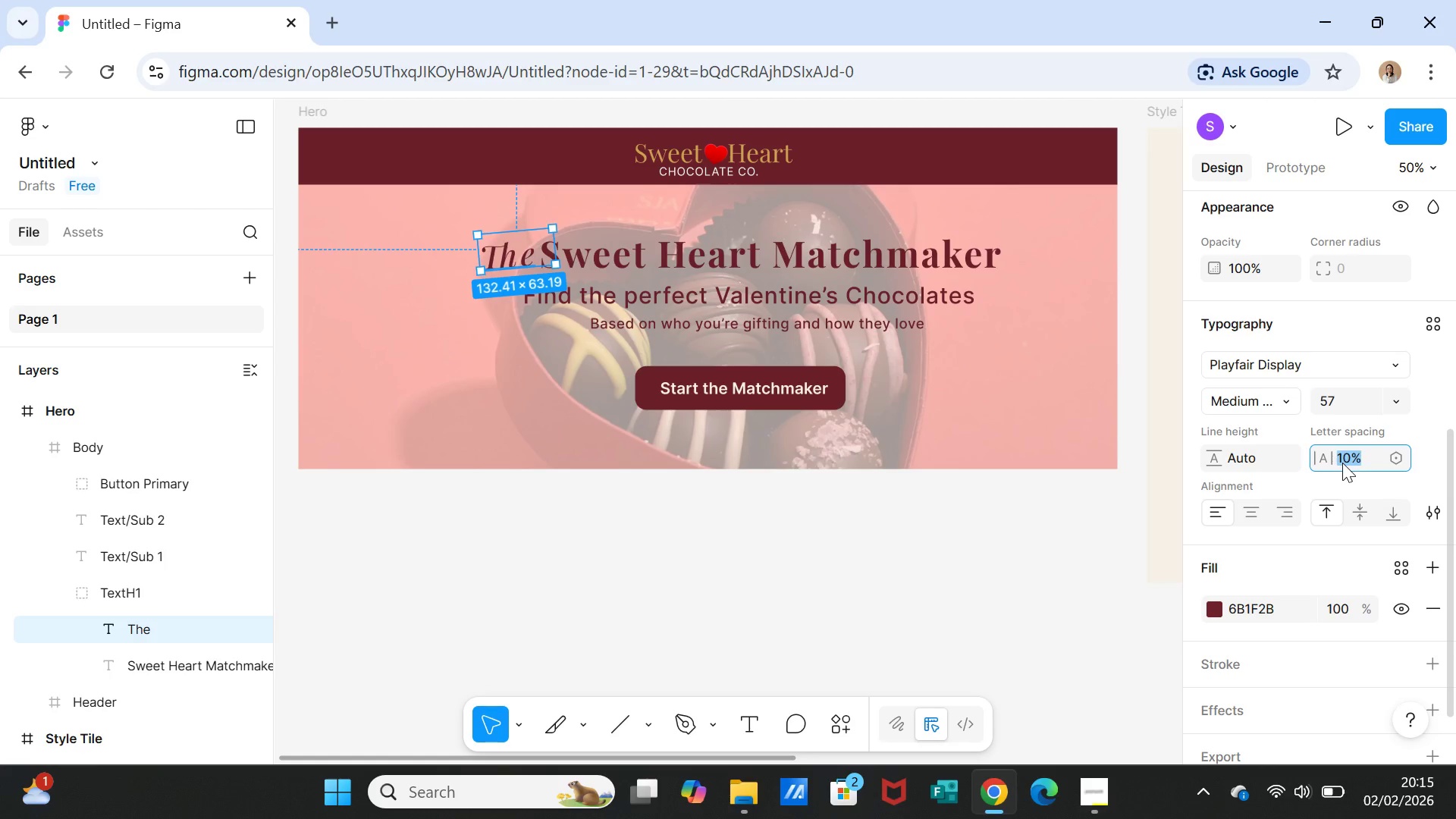 
left_click([1342, 463])
 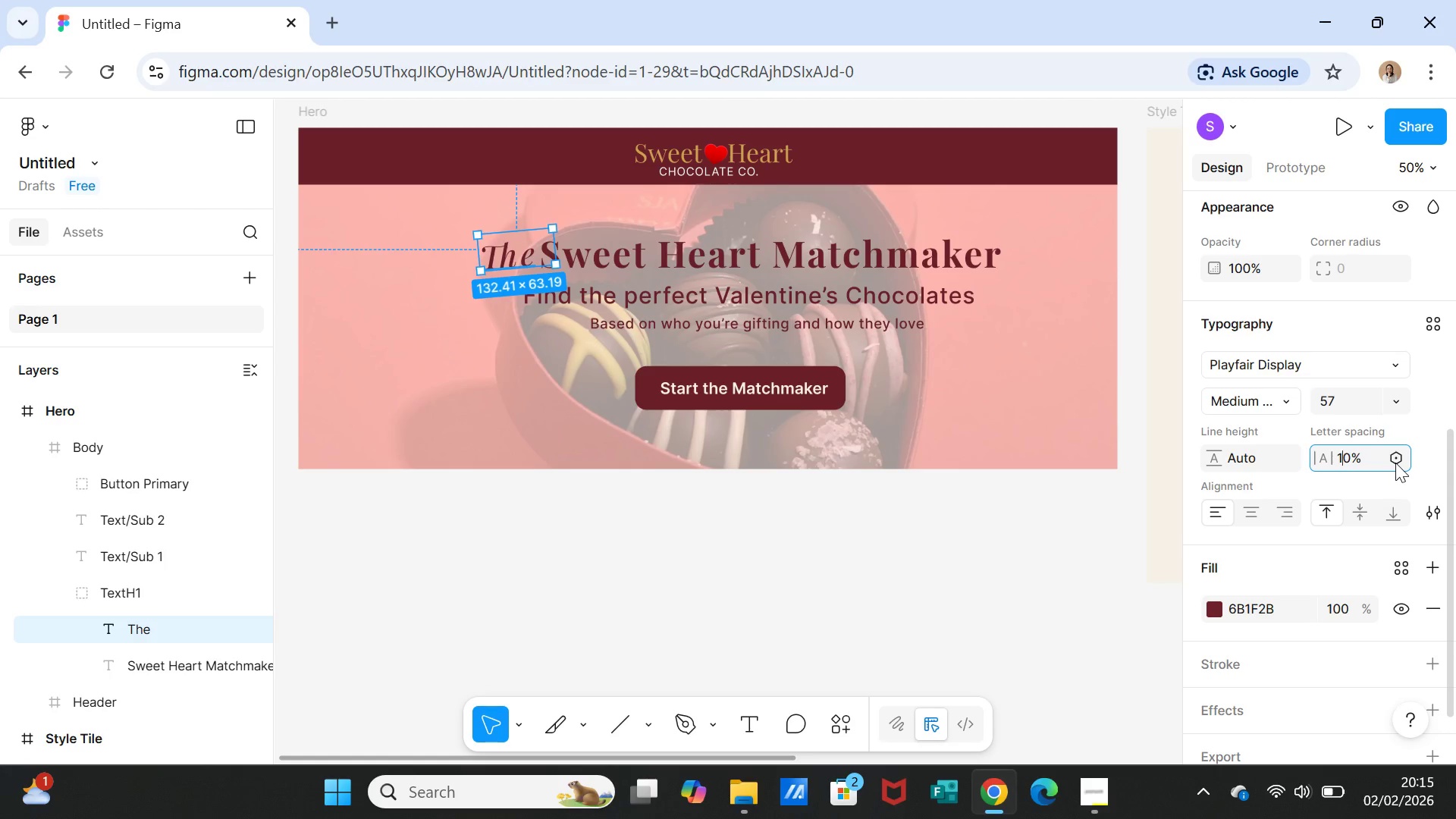 
key(Backspace)
 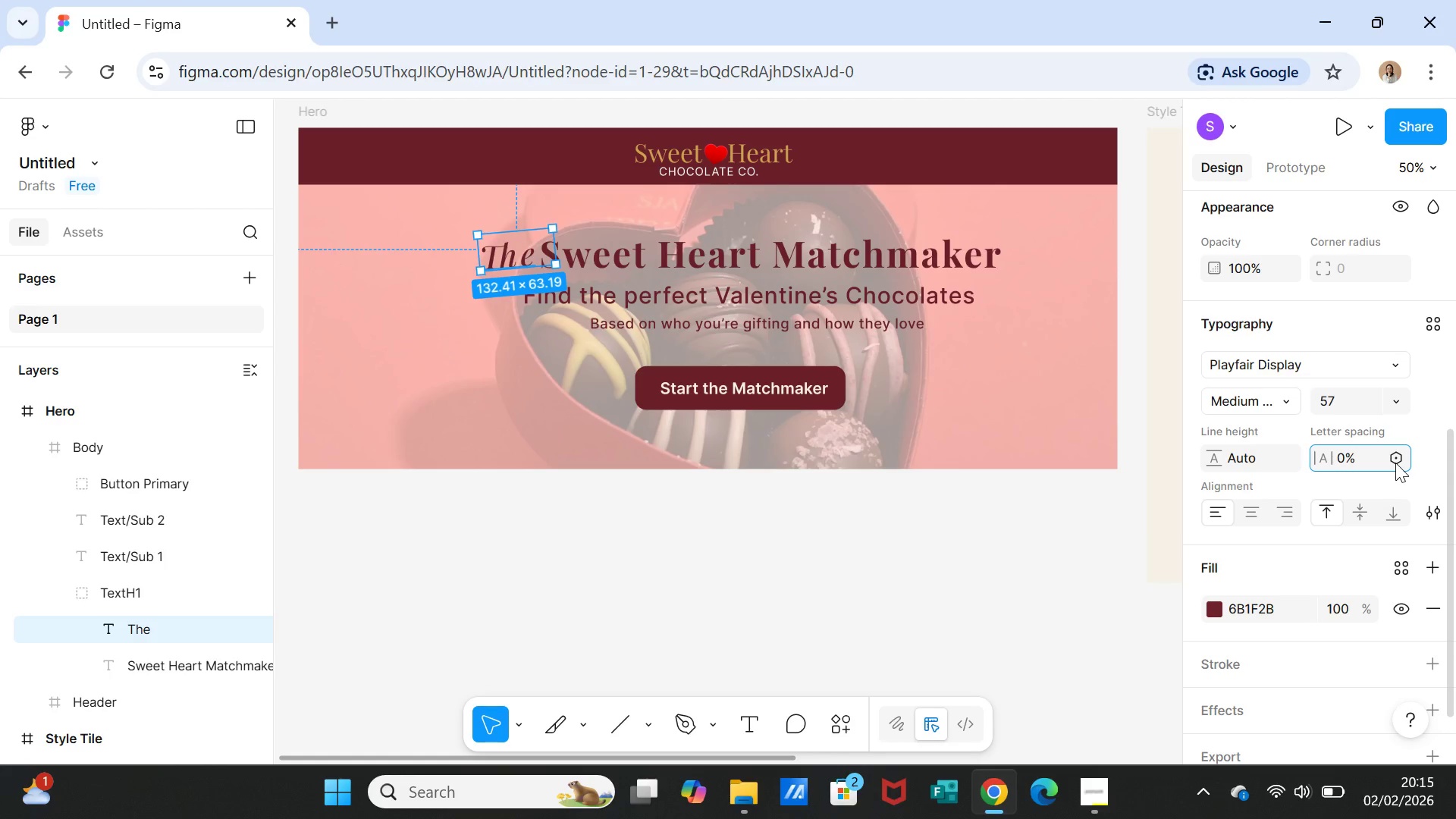 
key(ArrowRight)
 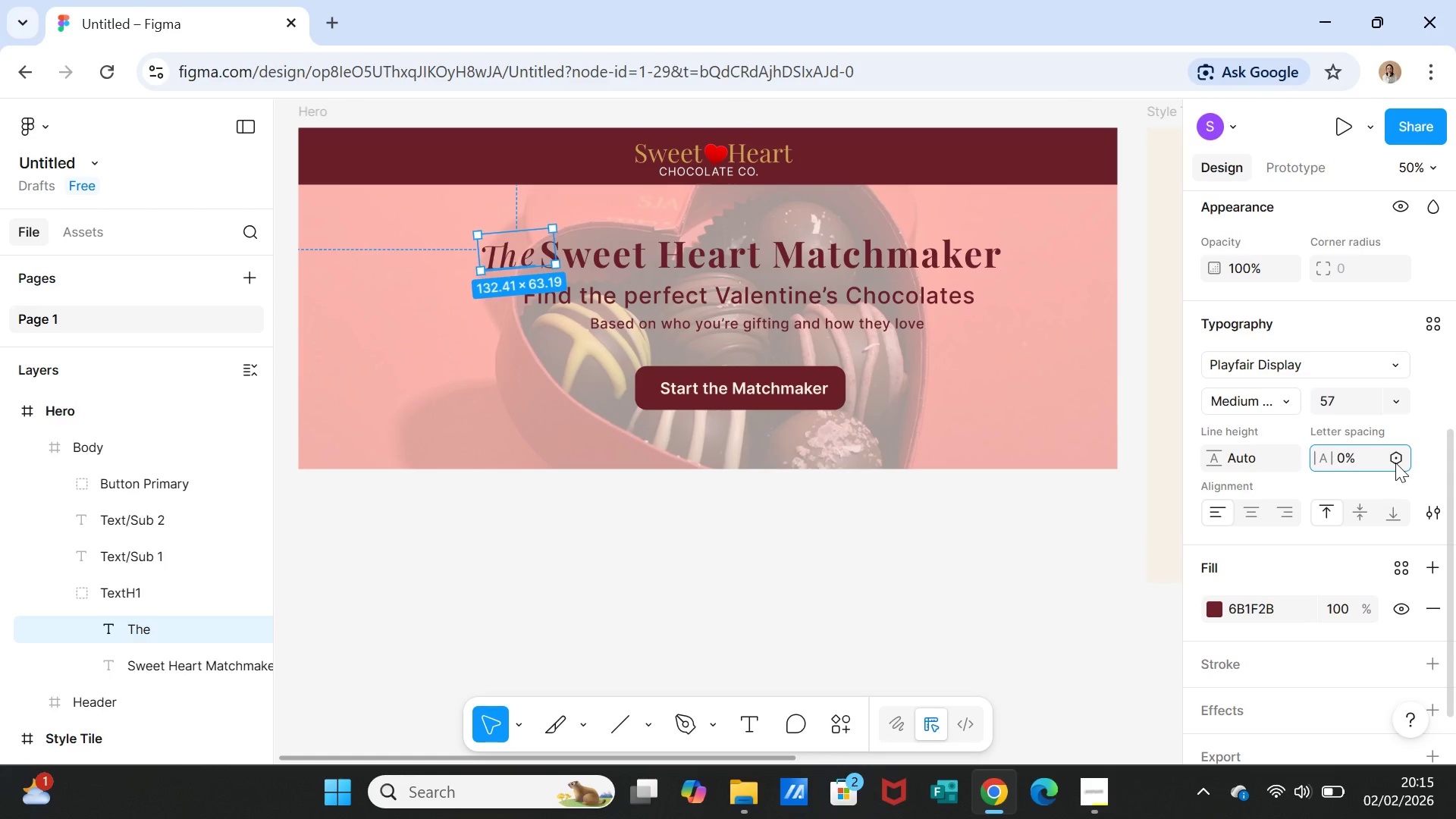 
key(Backspace)
 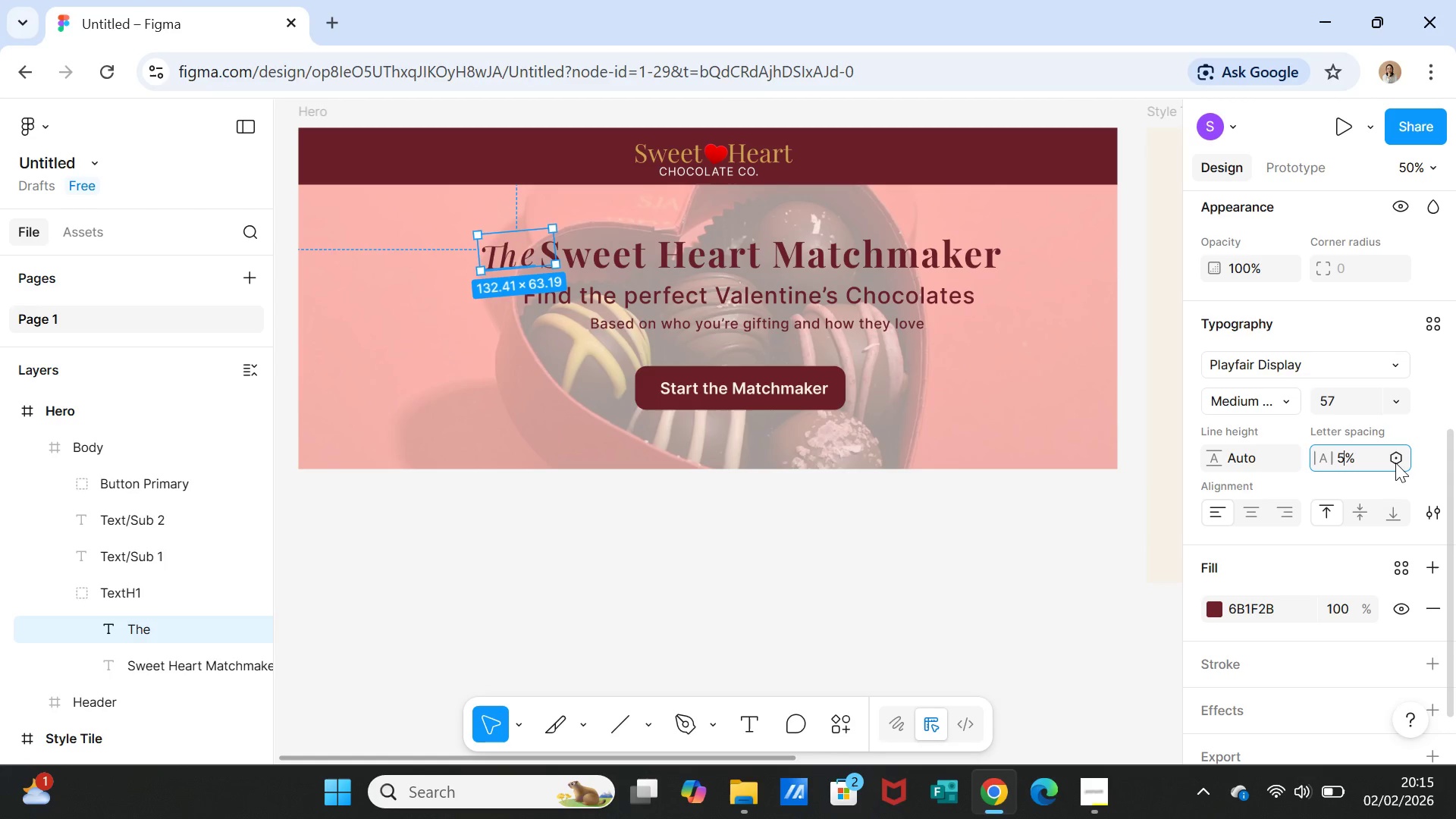 
key(5)
 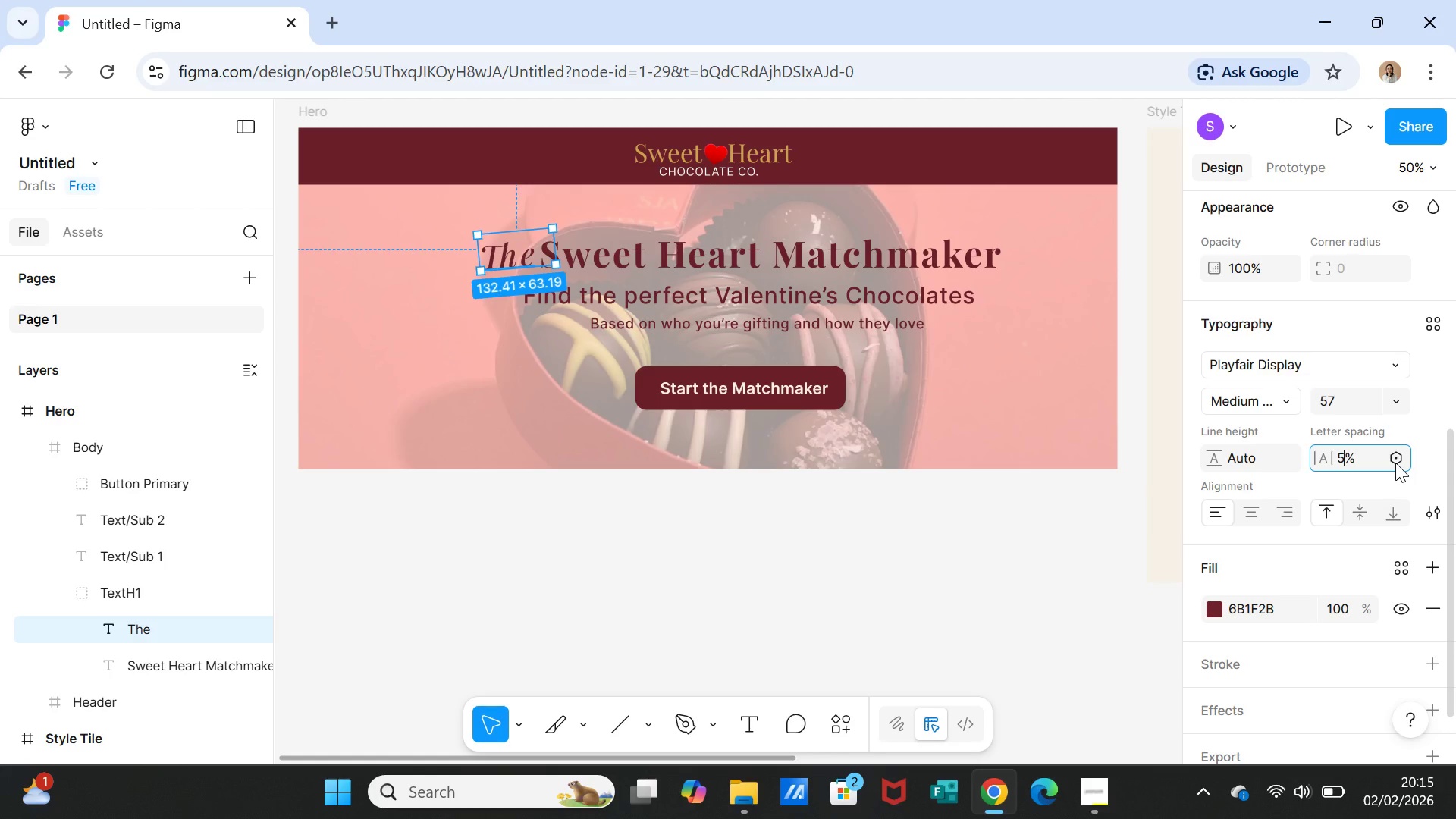 
key(Enter)
 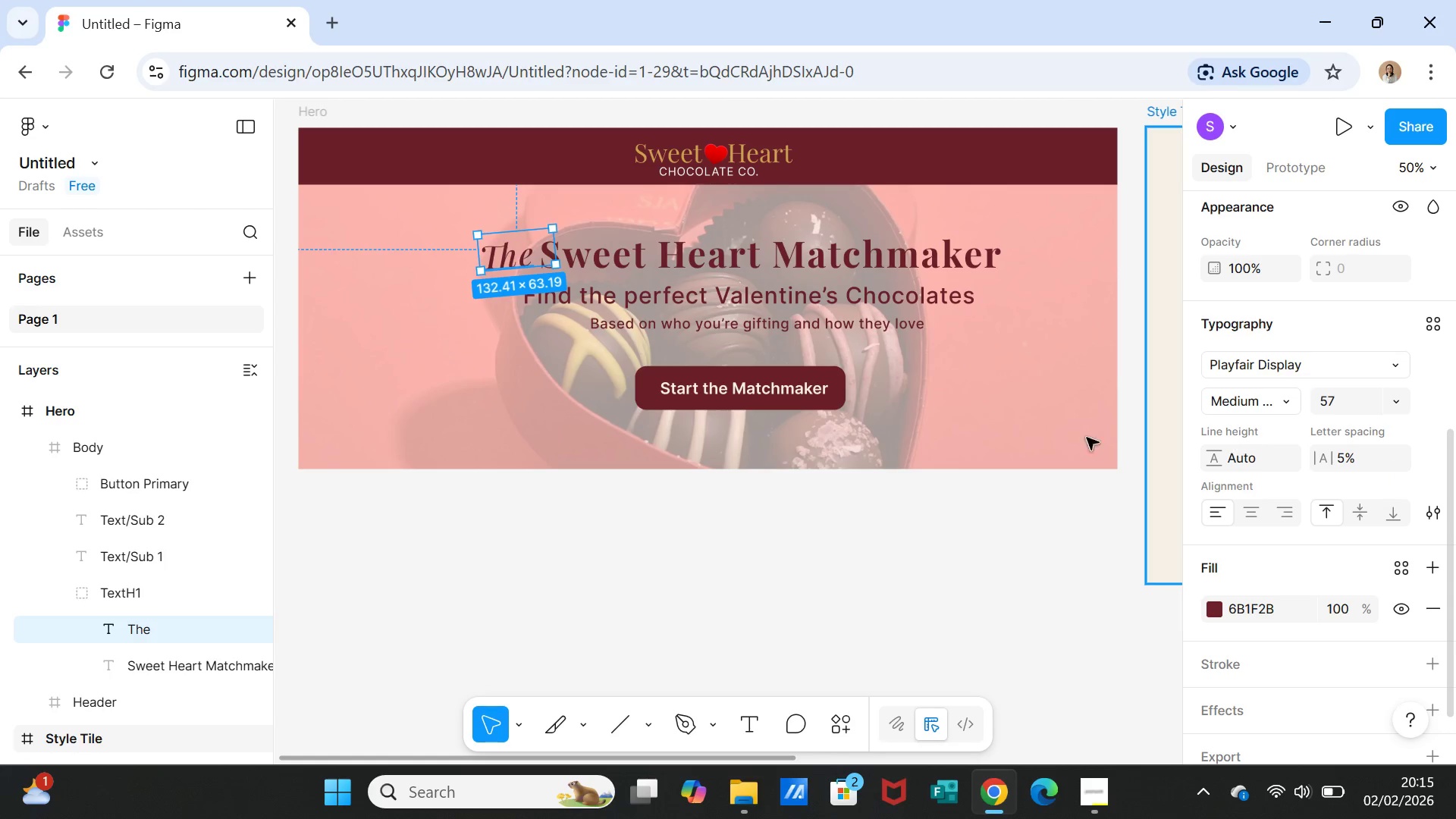 
left_click([996, 414])
 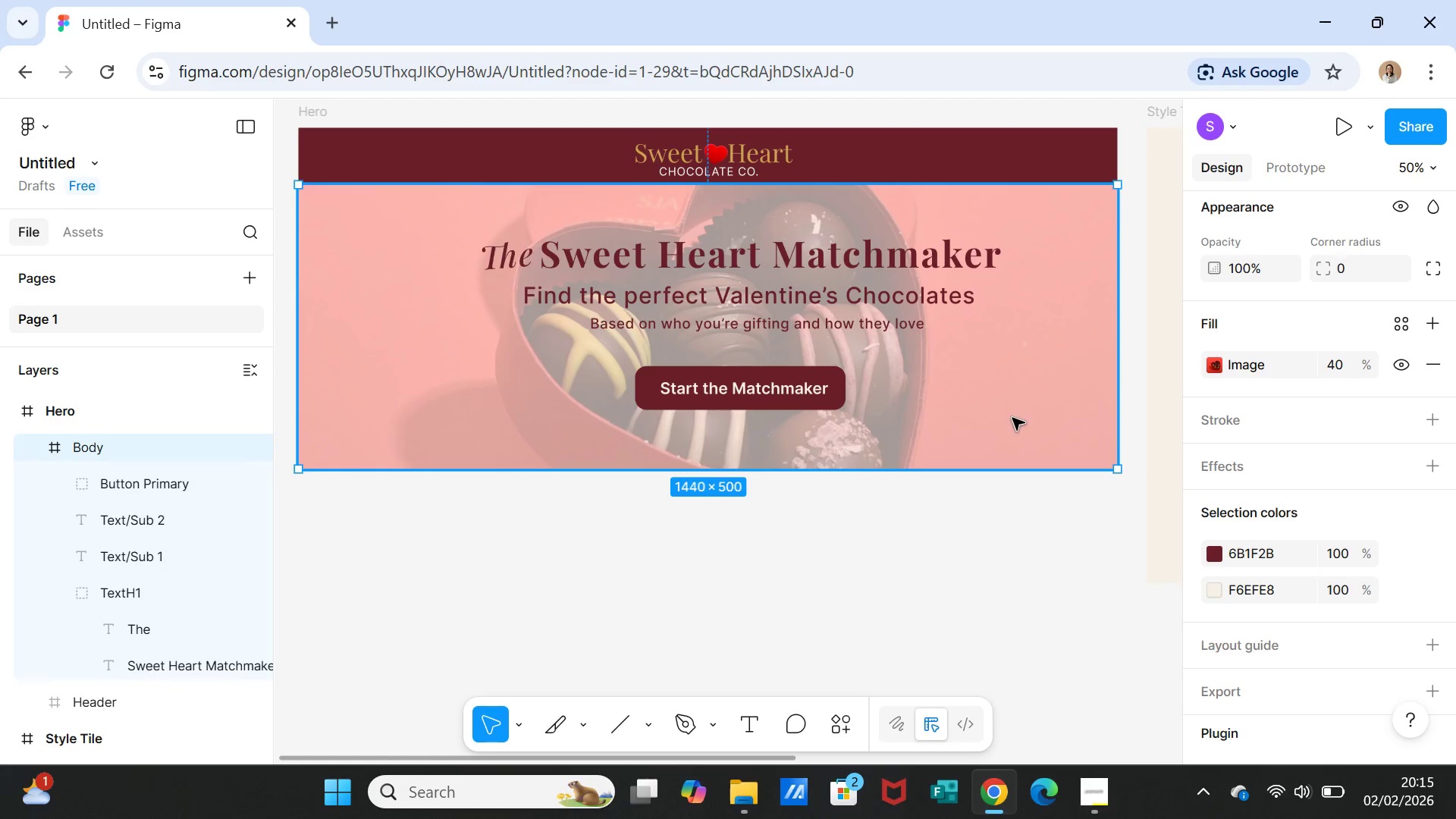 
wait(5.61)
 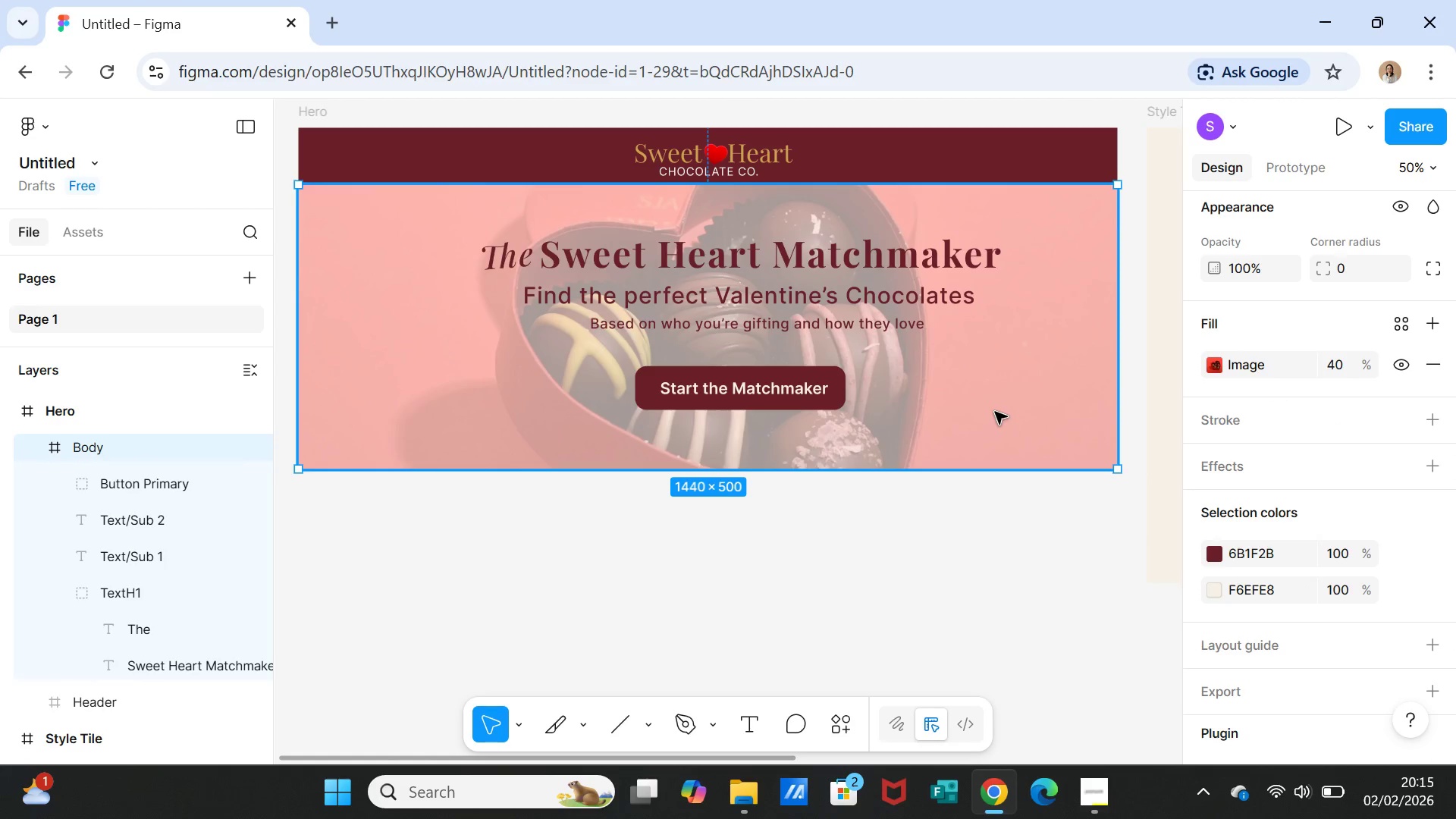 
left_click([780, 170])
 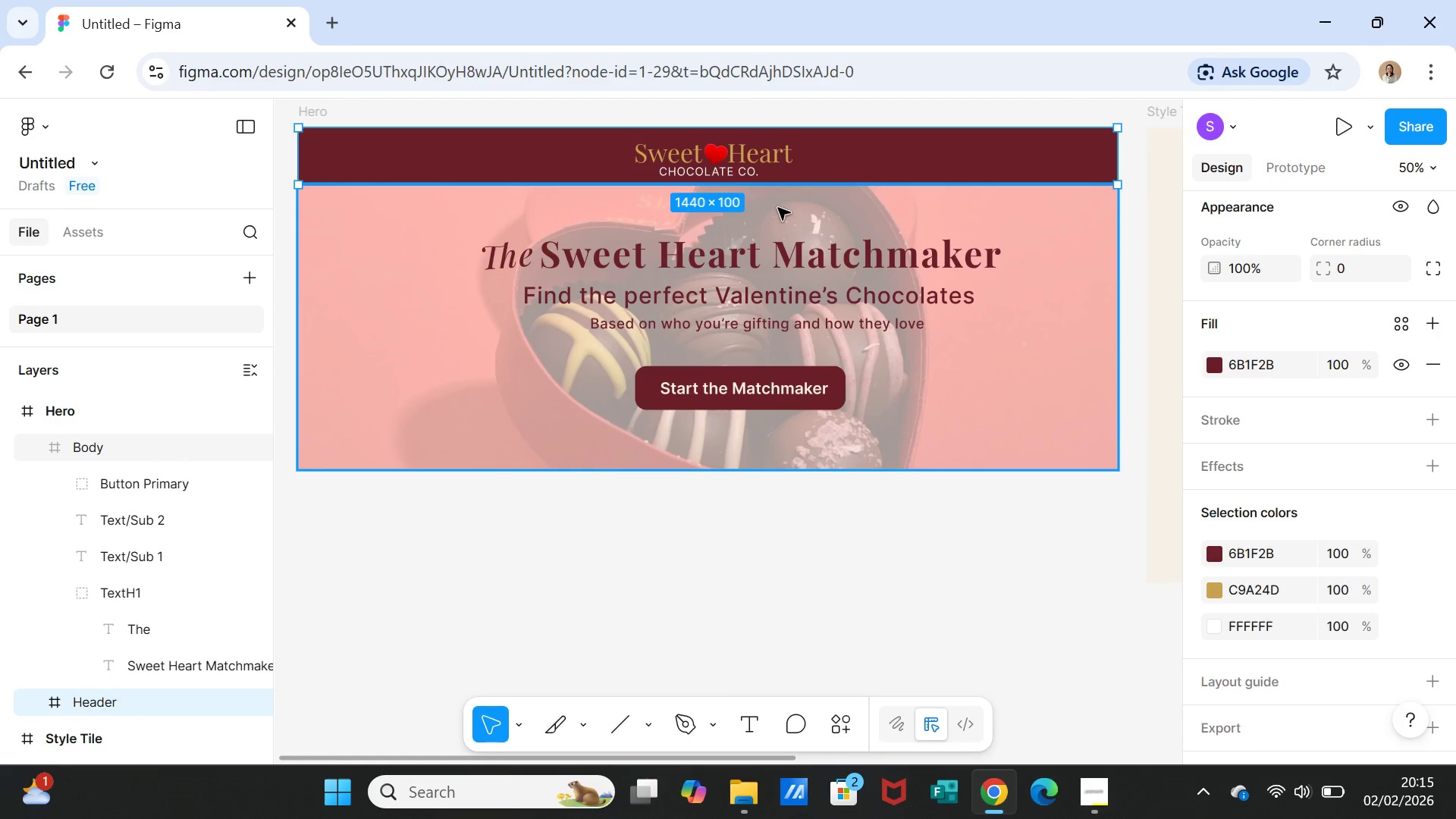 
left_click([778, 208])
 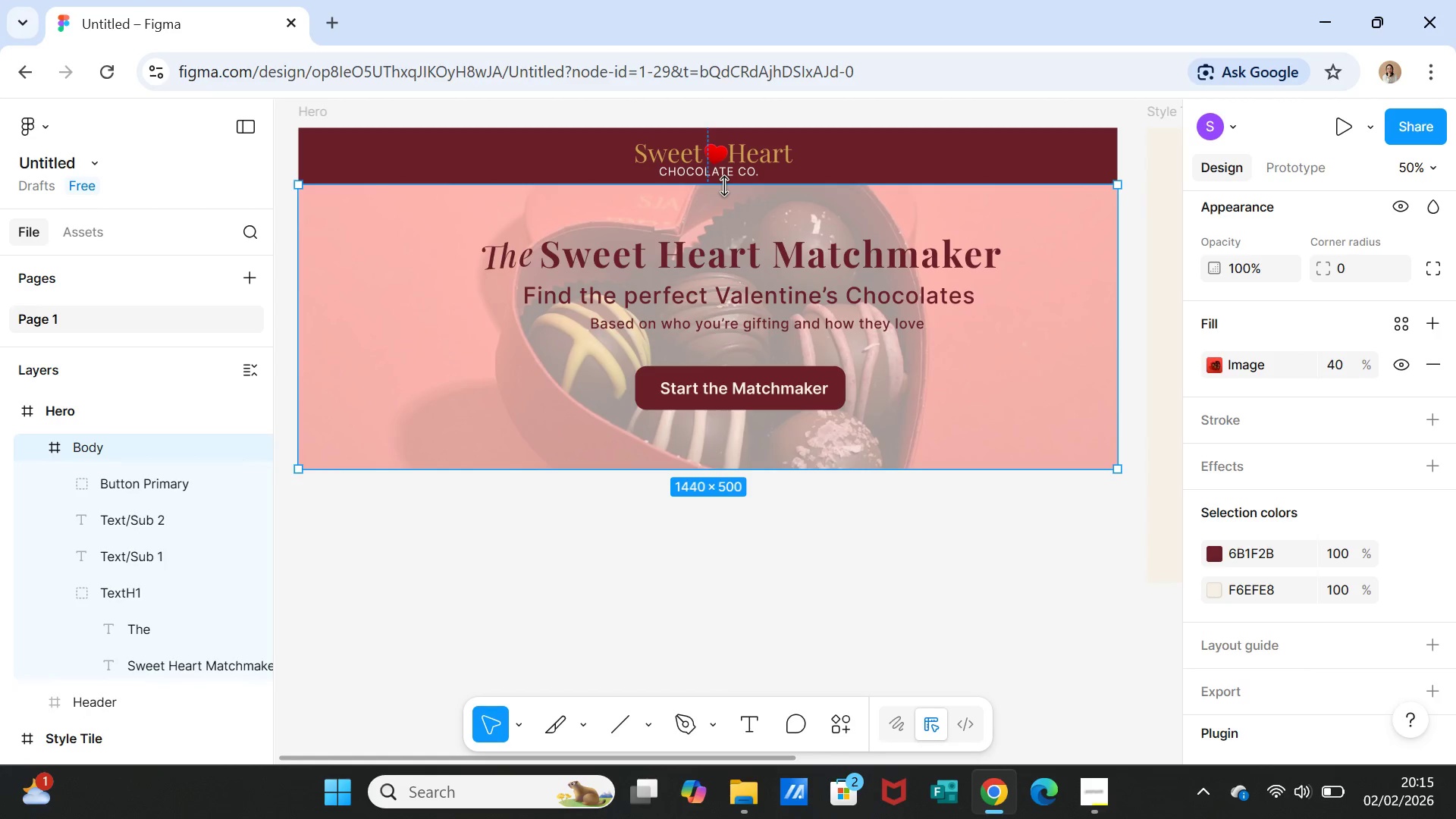 
left_click_drag(start_coordinate=[725, 186], to_coordinate=[725, 196])
 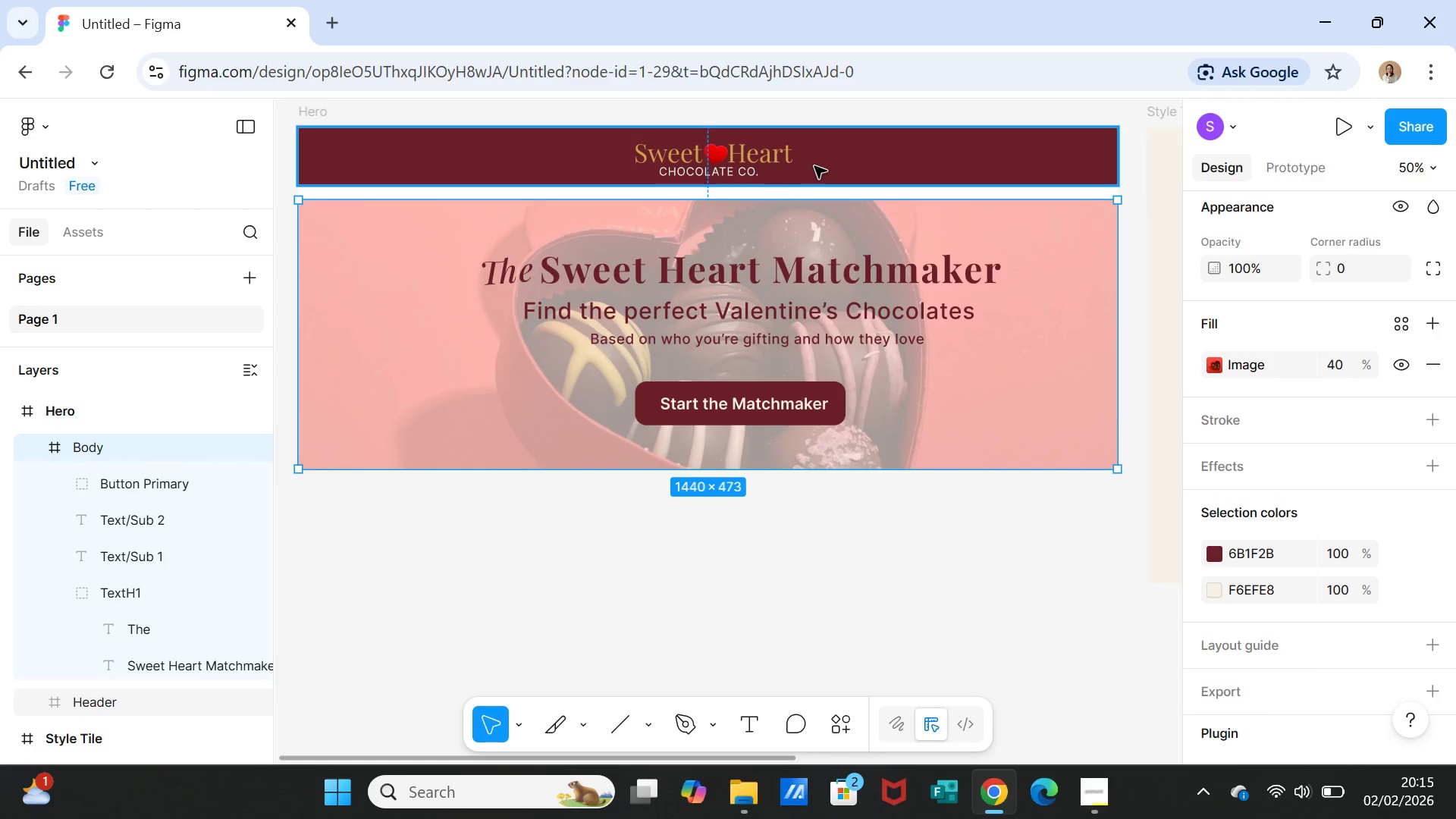 
left_click([814, 166])
 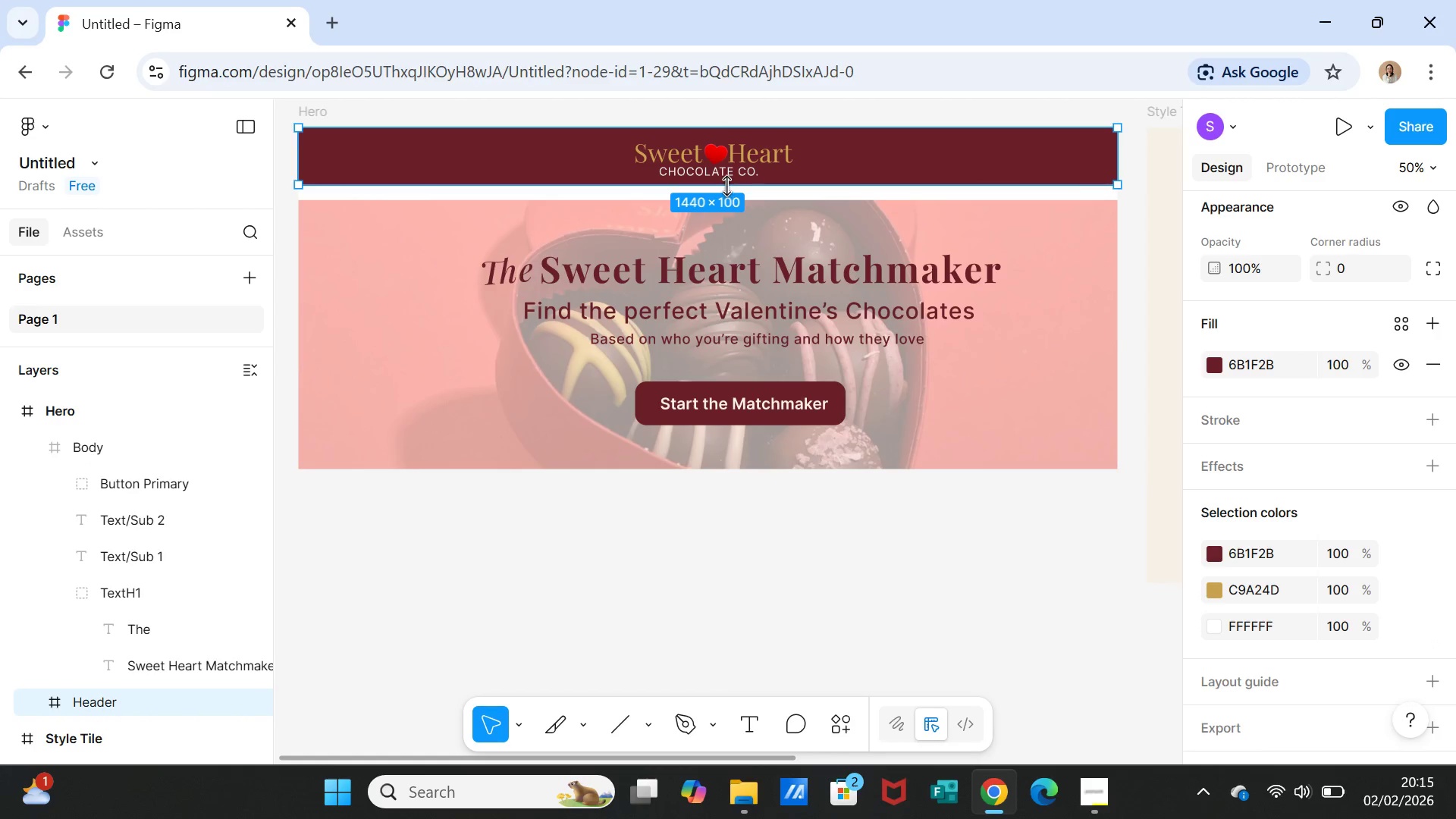 
left_click_drag(start_coordinate=[726, 186], to_coordinate=[726, 196])
 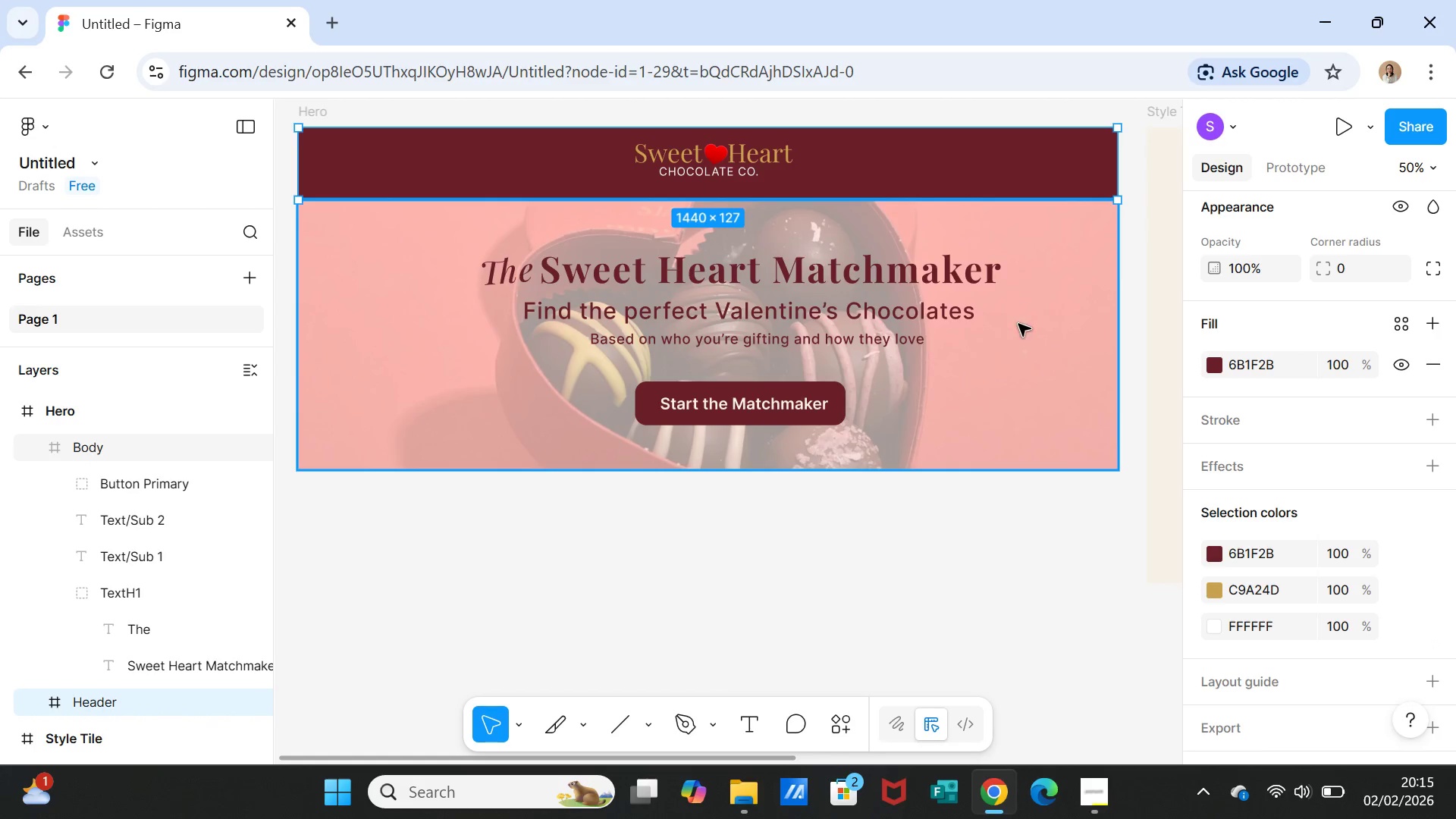 
left_click([1018, 325])
 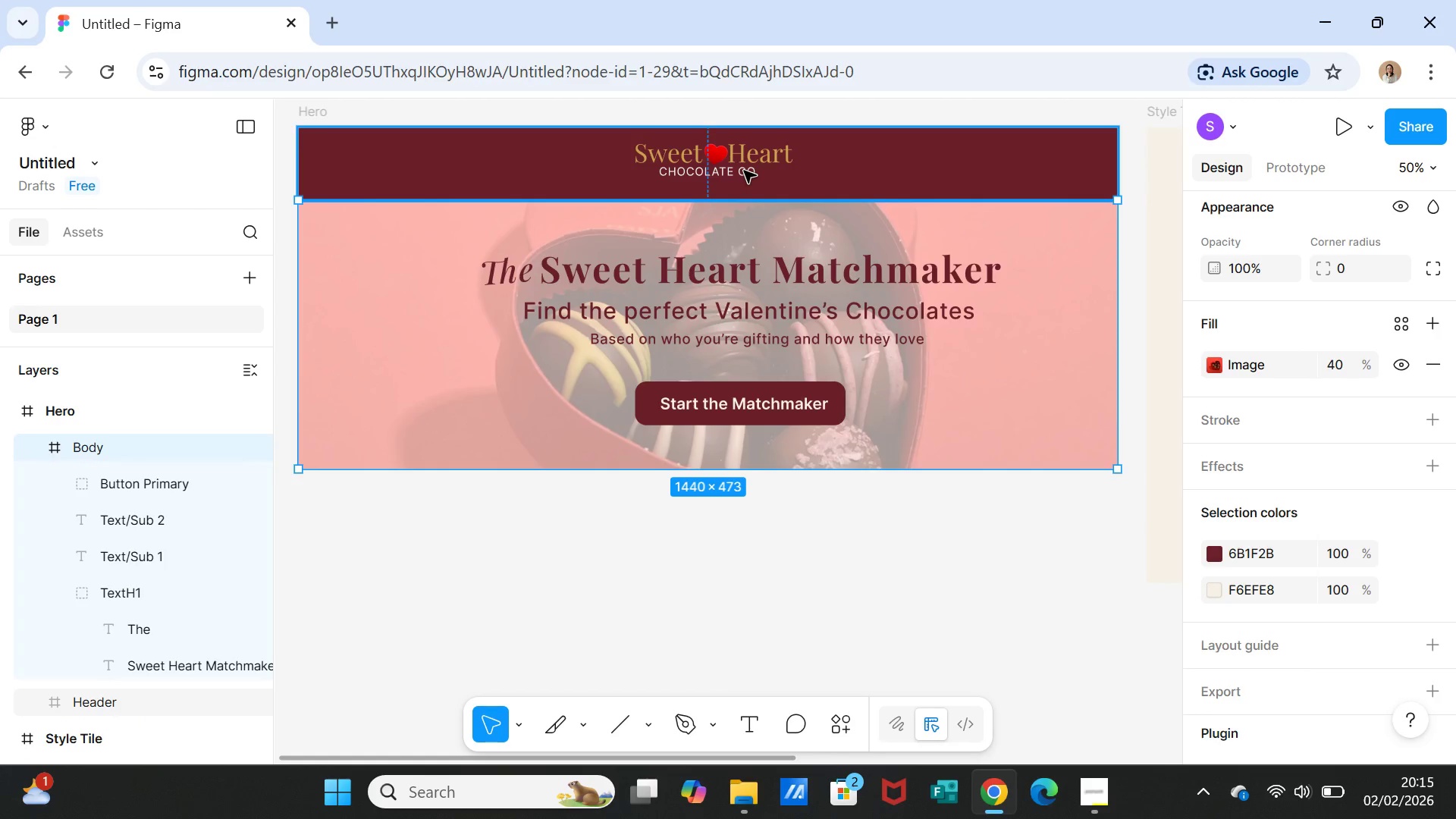 
double_click([744, 171])
 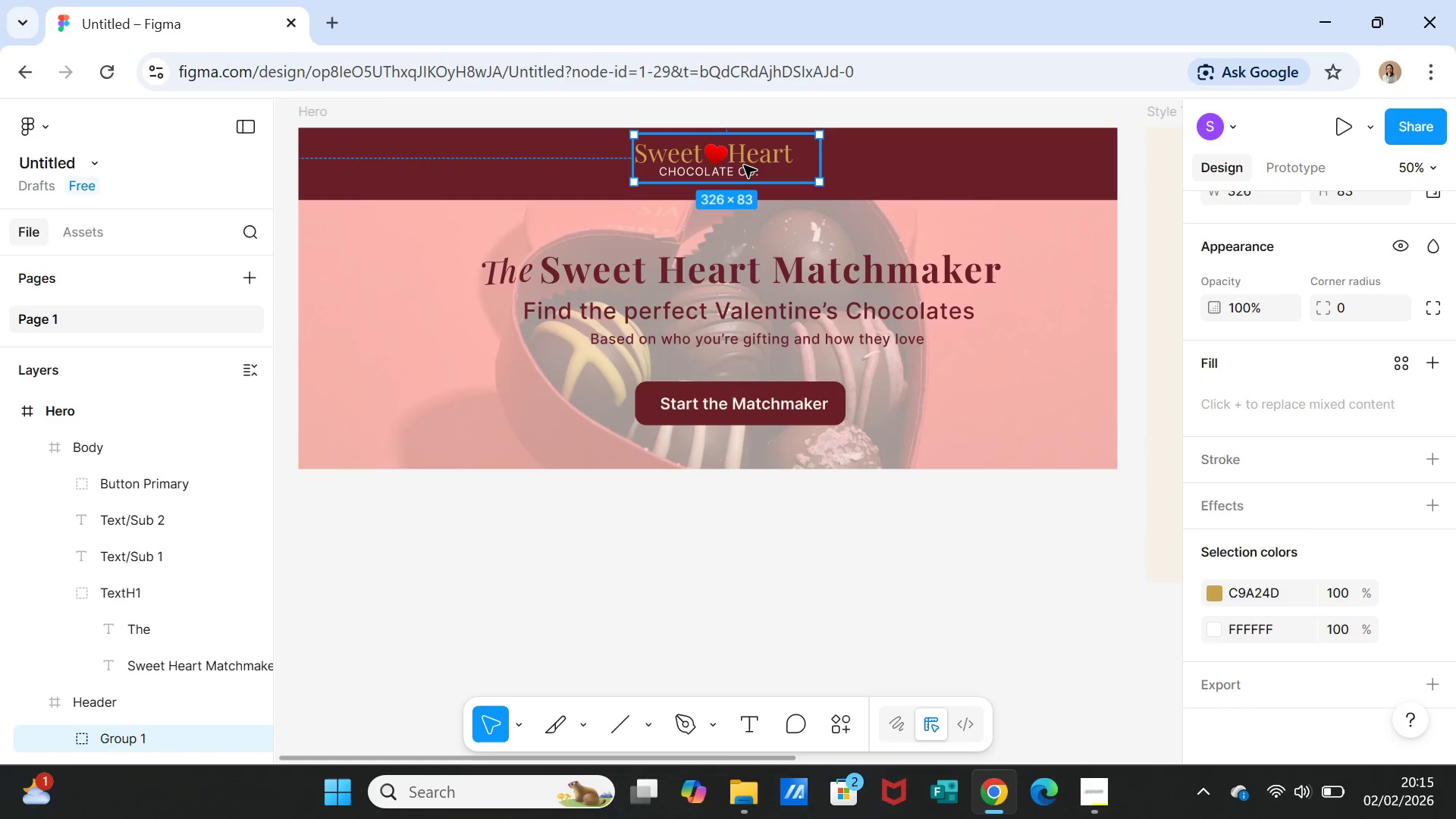 
left_click_drag(start_coordinate=[744, 165], to_coordinate=[744, 171])
 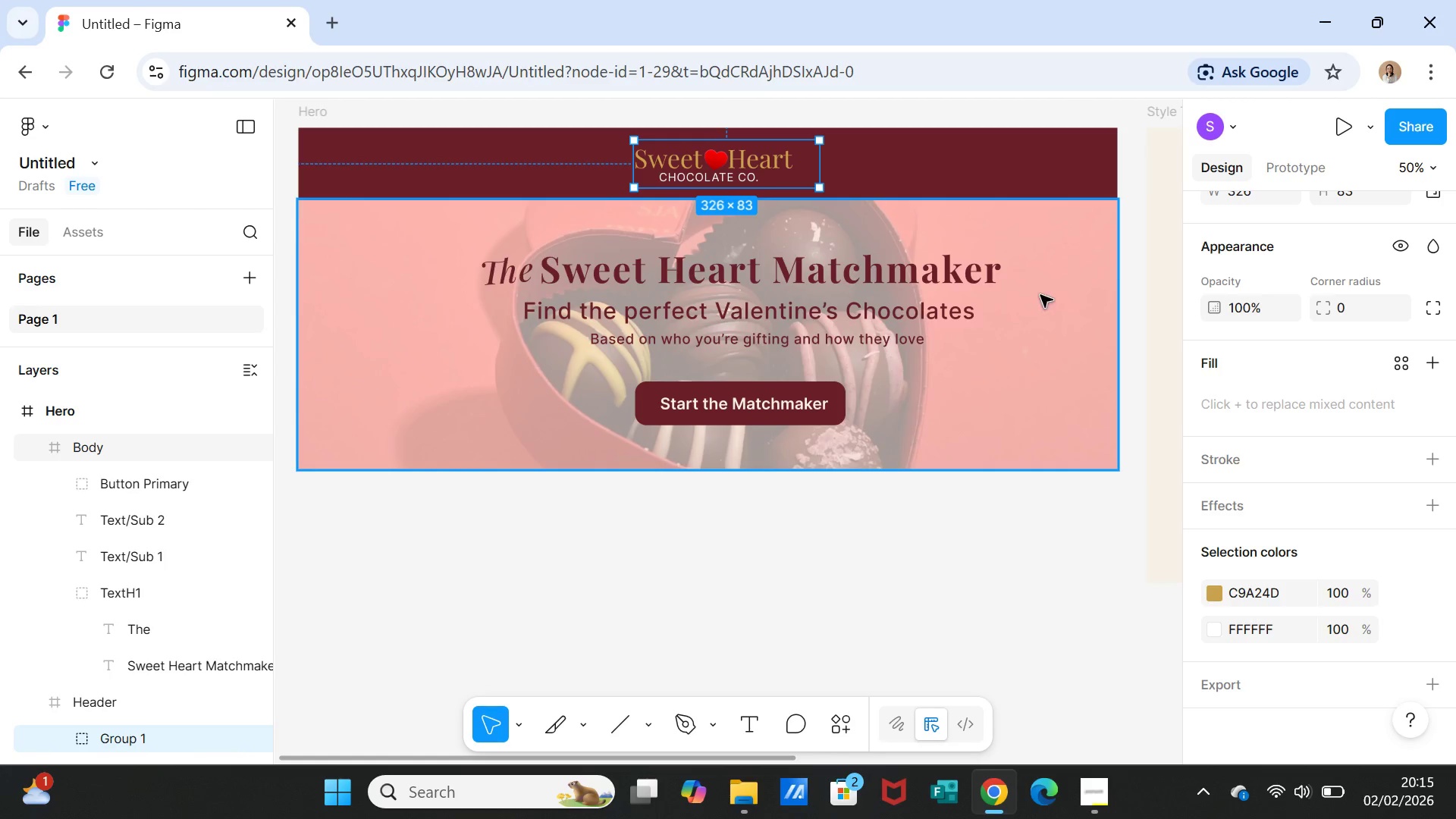 
left_click([1037, 298])
 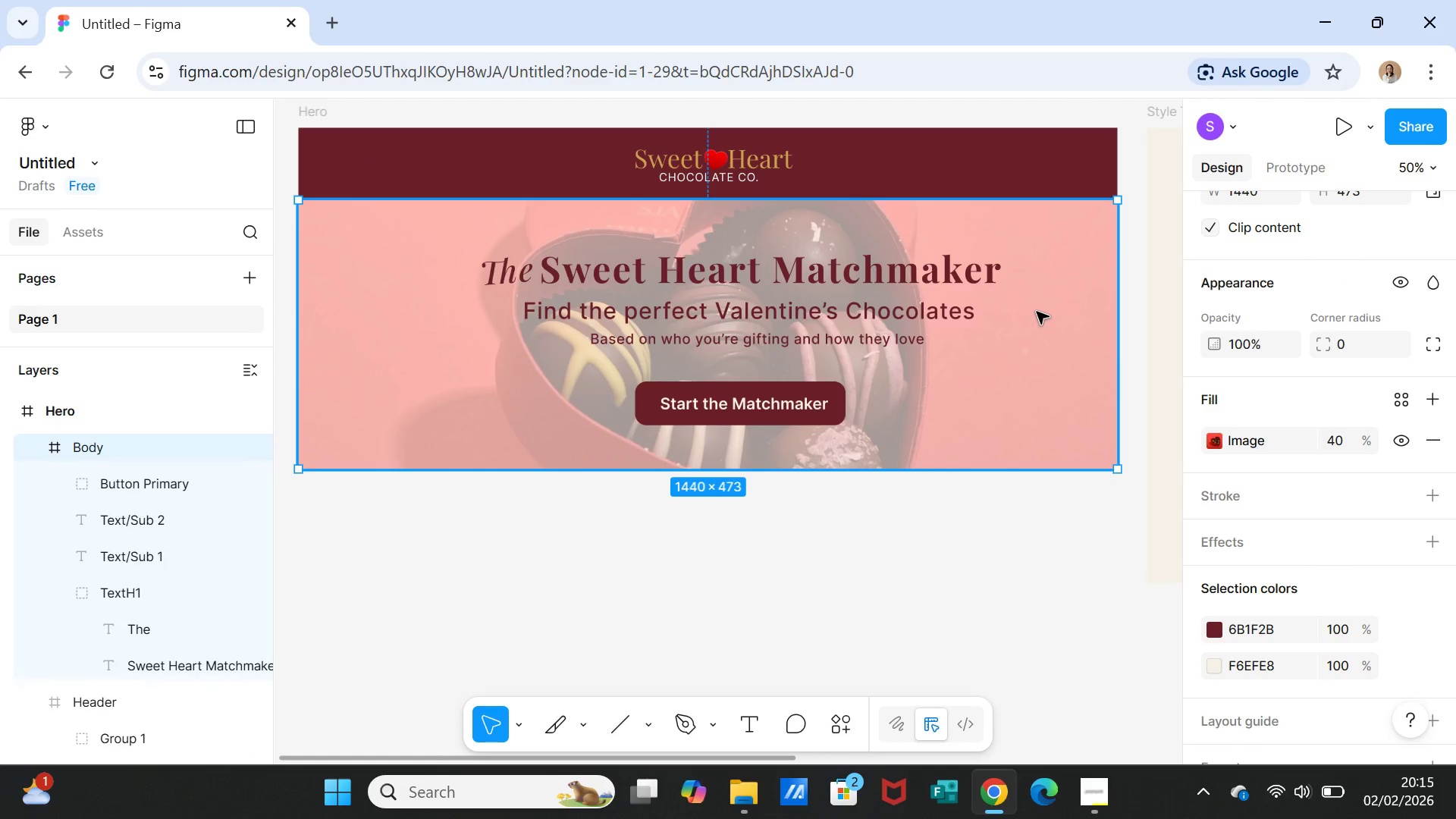 
left_click([997, 532])
 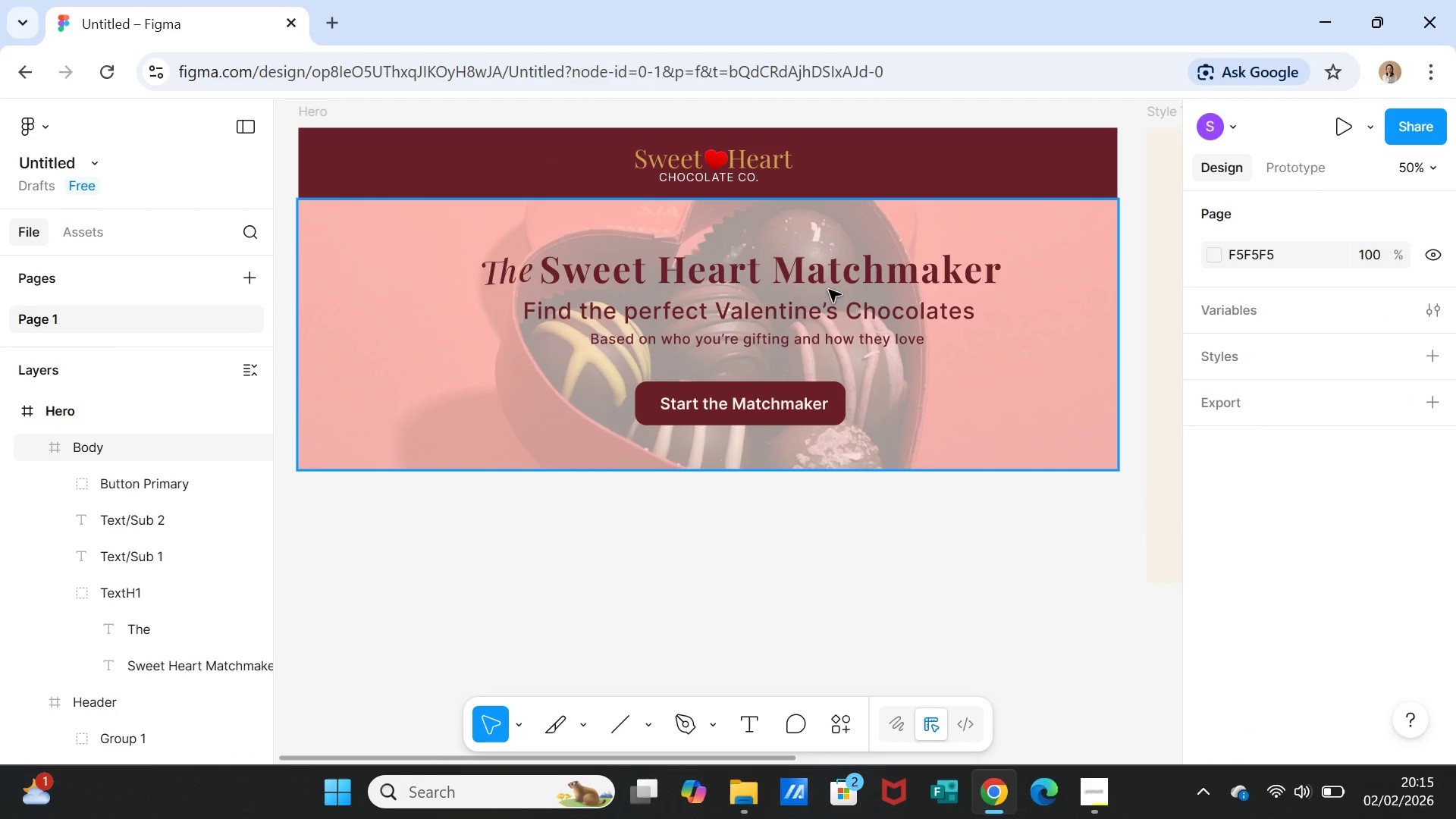 
double_click([824, 282])
 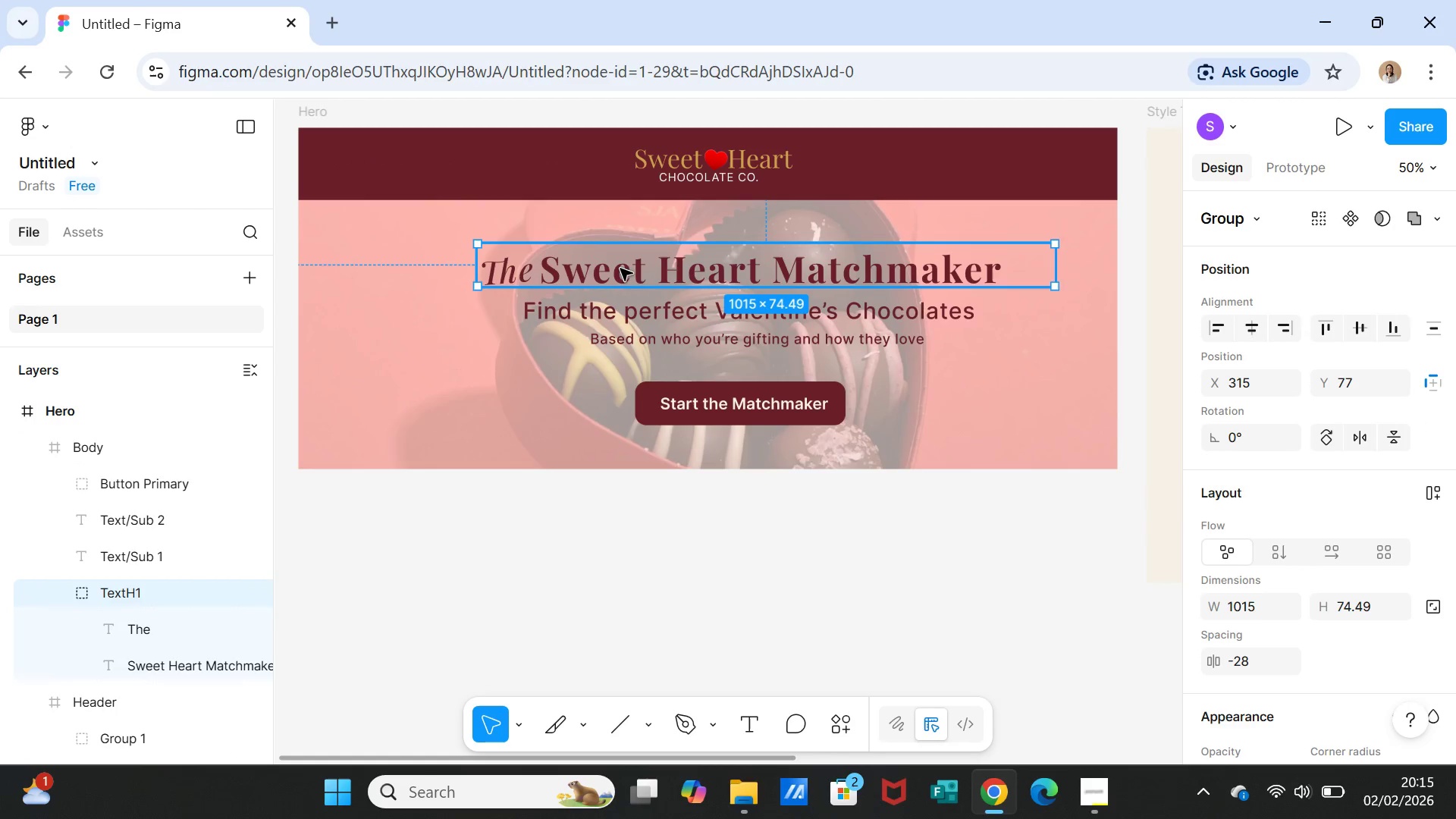 
hold_key(key=ShiftLeft, duration=1.83)
left_click([512, 269])
 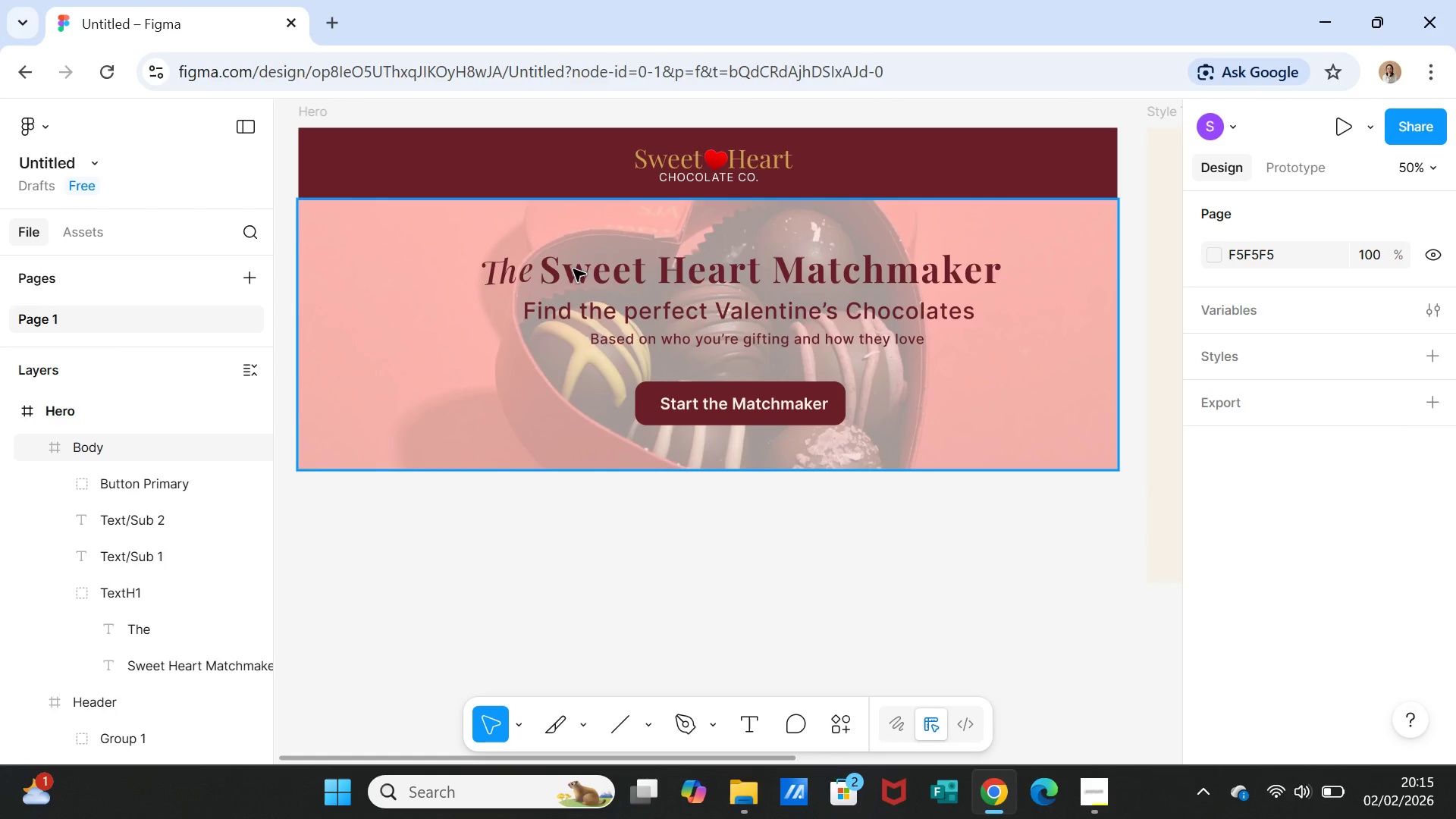 
left_click([574, 269])
 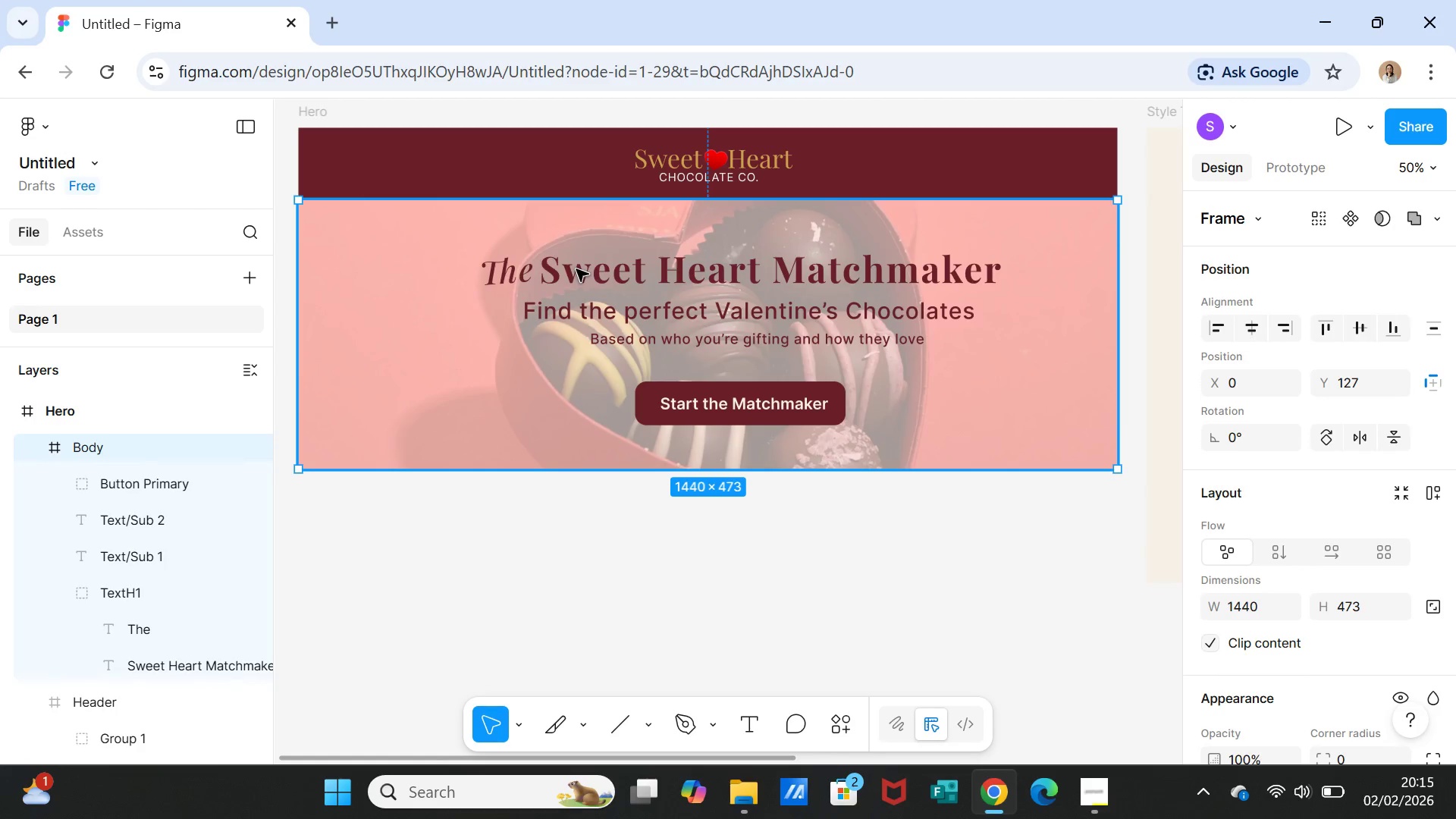 
double_click([576, 269])
 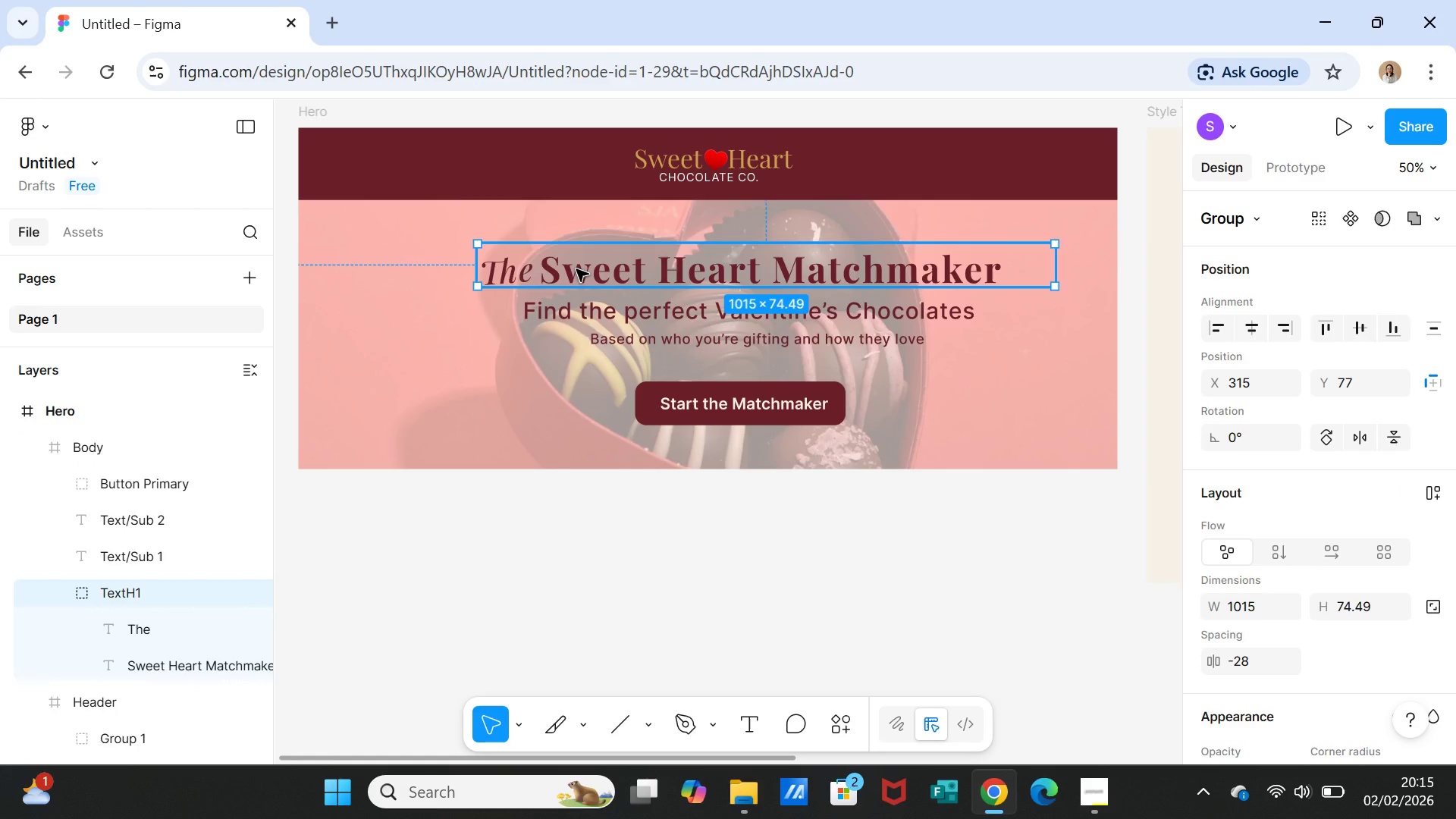 
right_click([576, 269])
 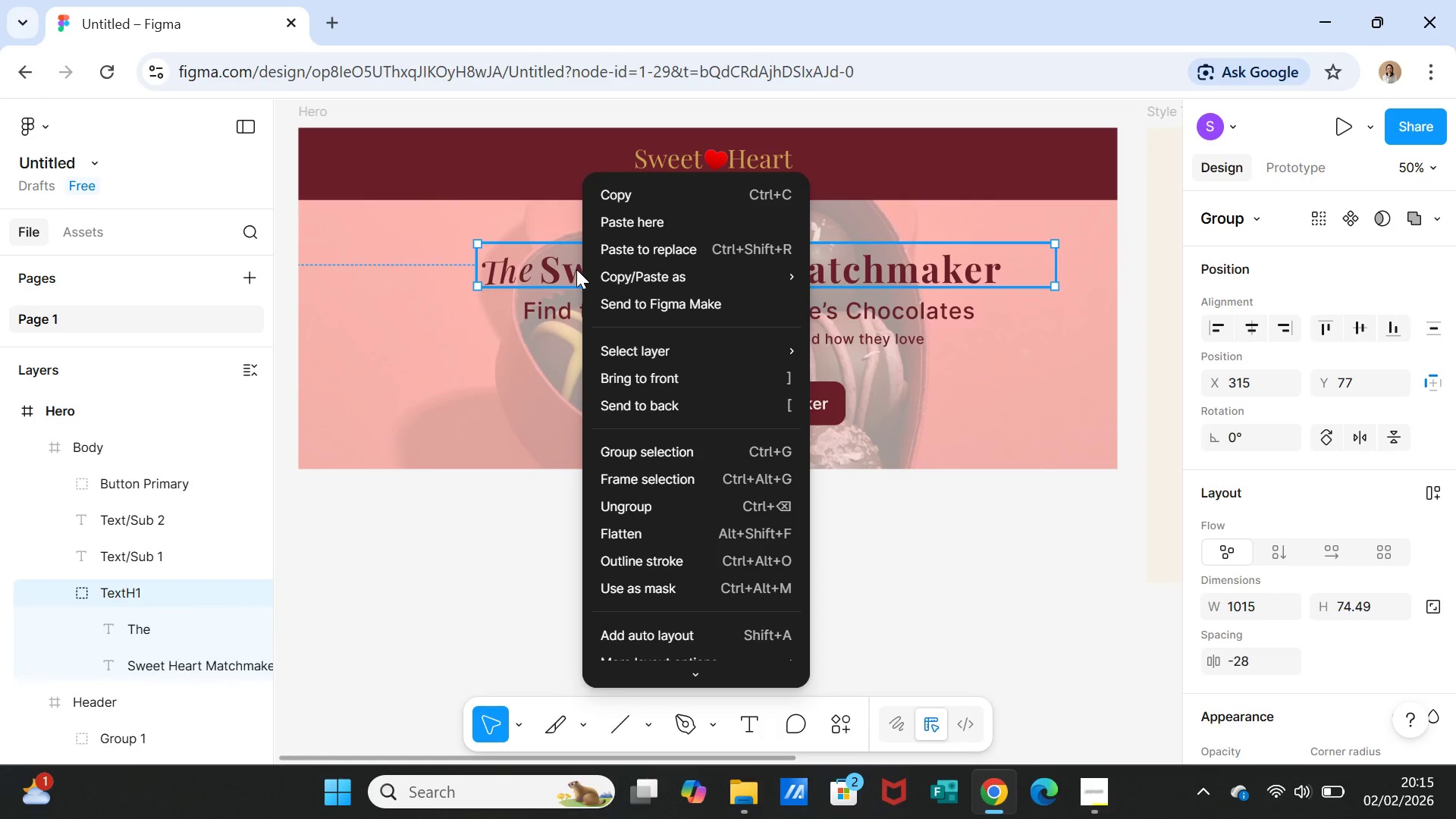 
left_click([460, 337])
 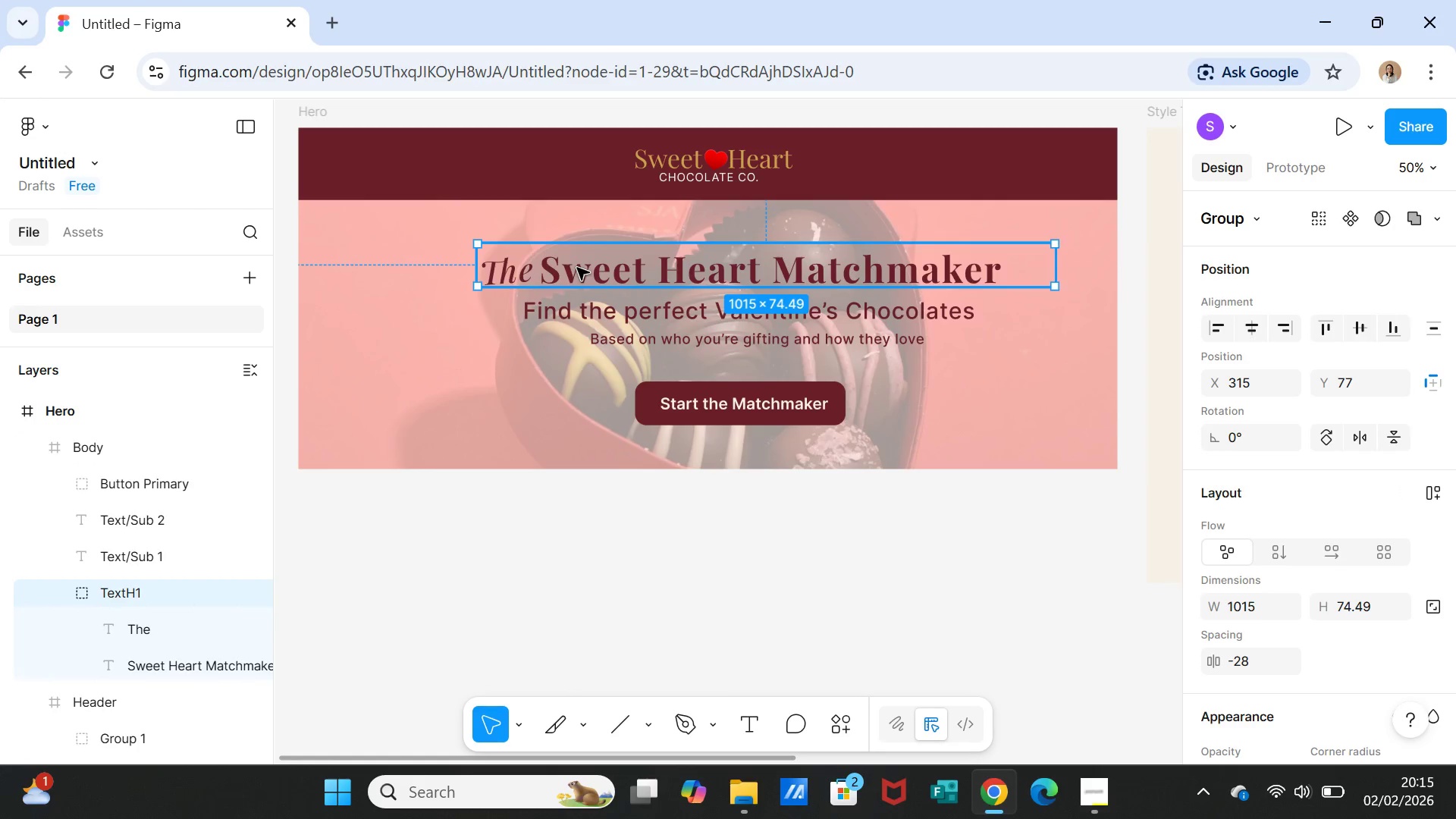 
double_click([577, 268])
 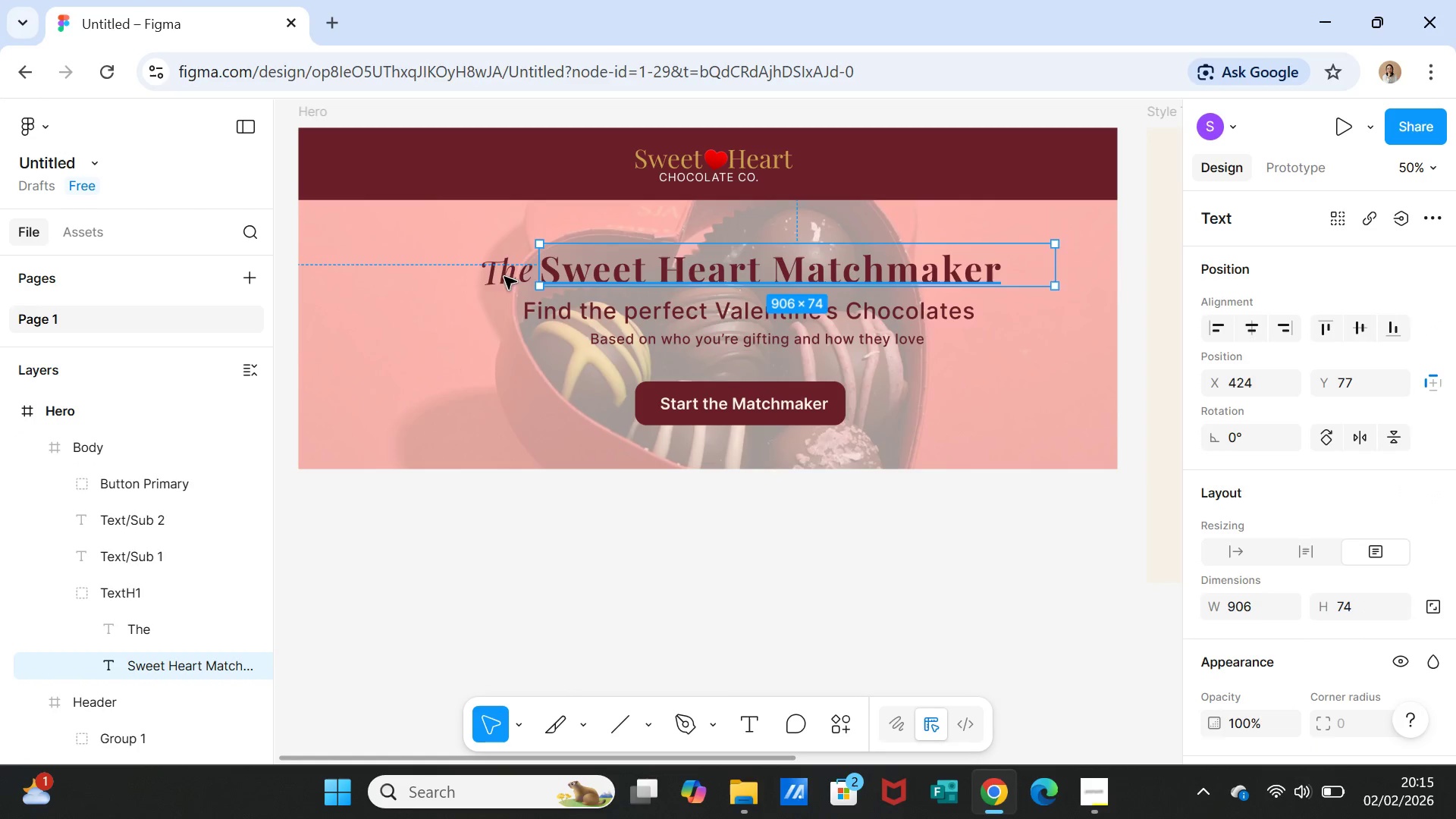 
left_click([485, 282])
 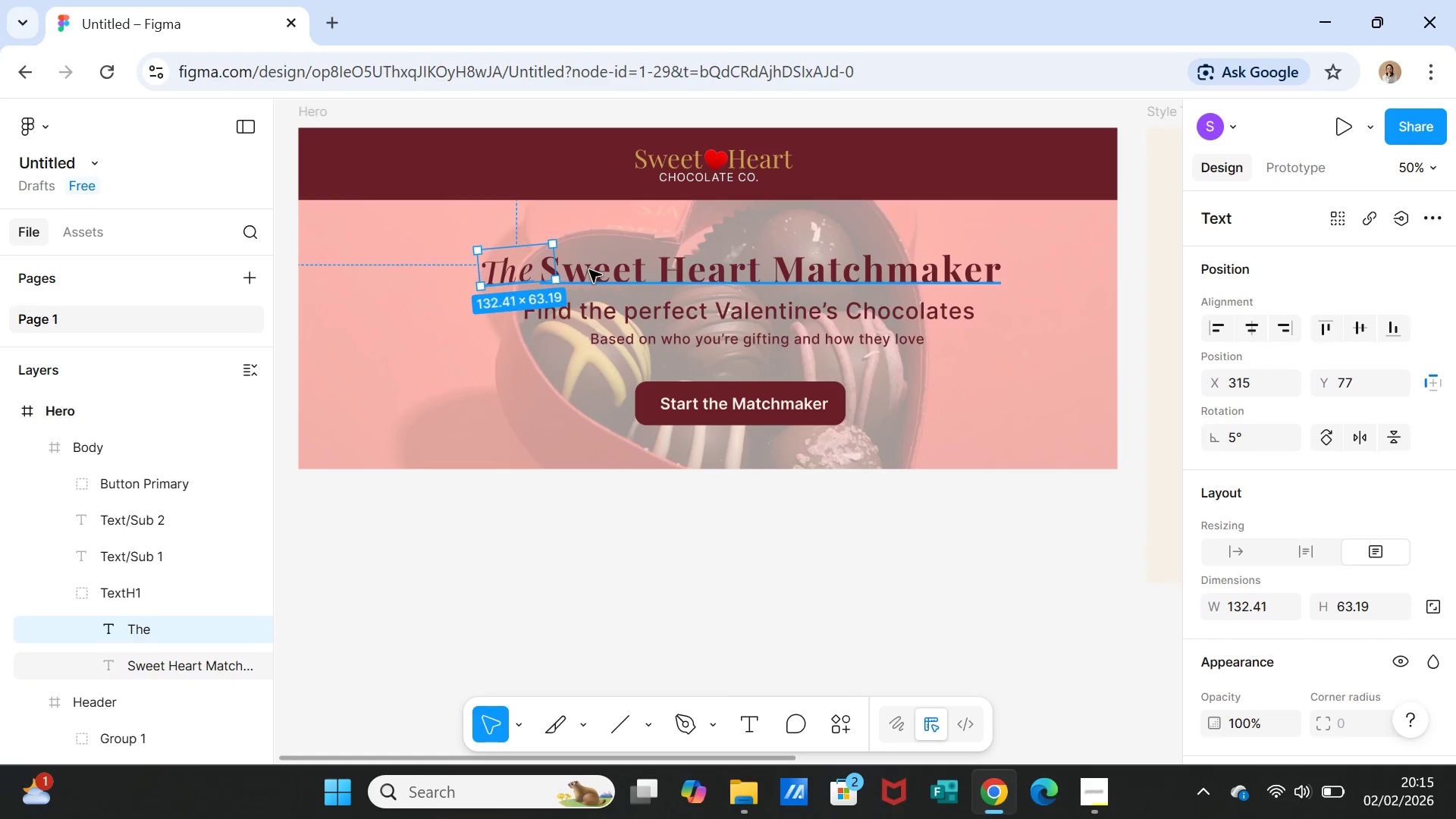 
left_click([589, 270])
 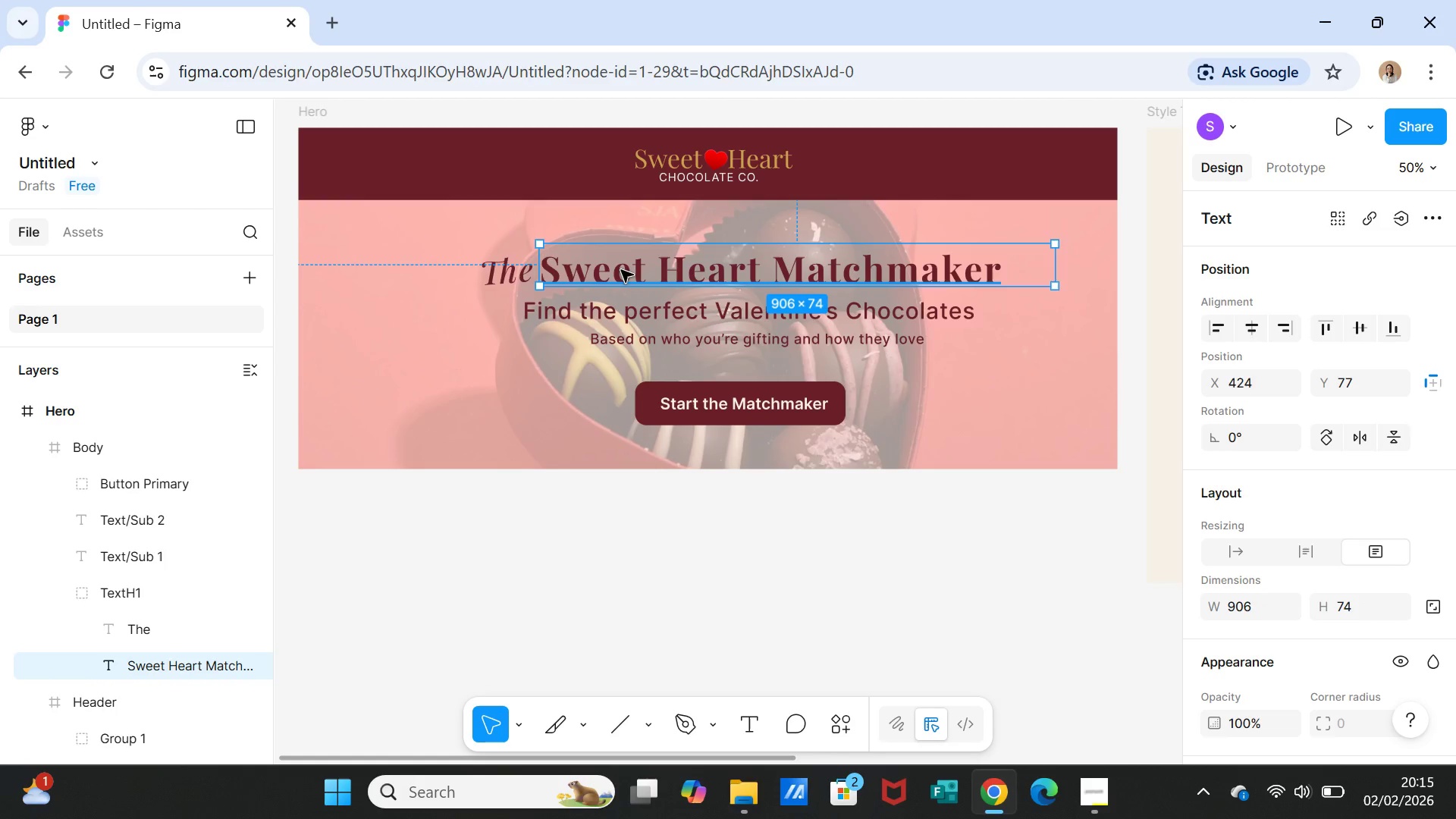 
left_click_drag(start_coordinate=[621, 270], to_coordinate=[622, 257])
 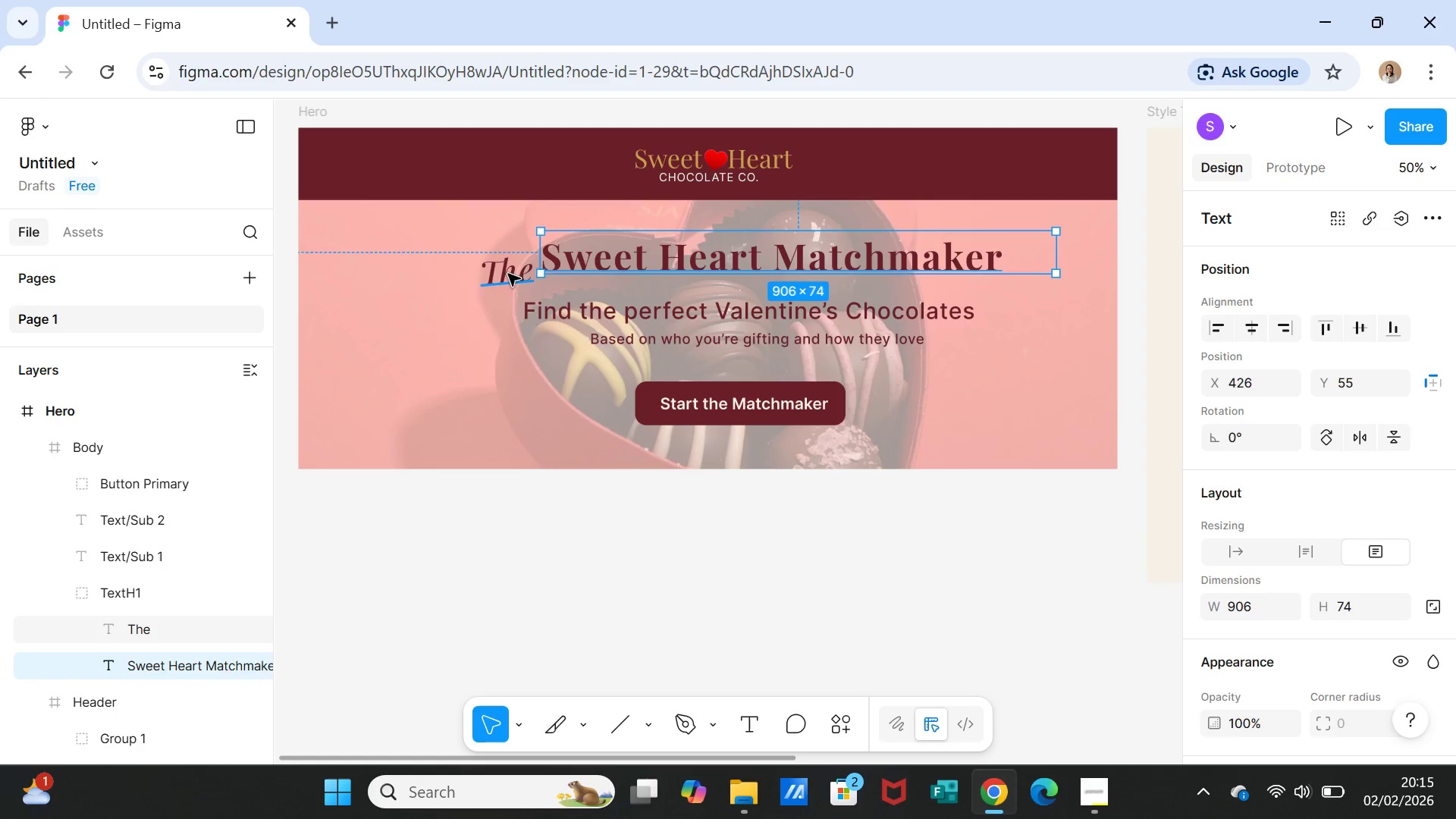 
left_click([508, 274])
 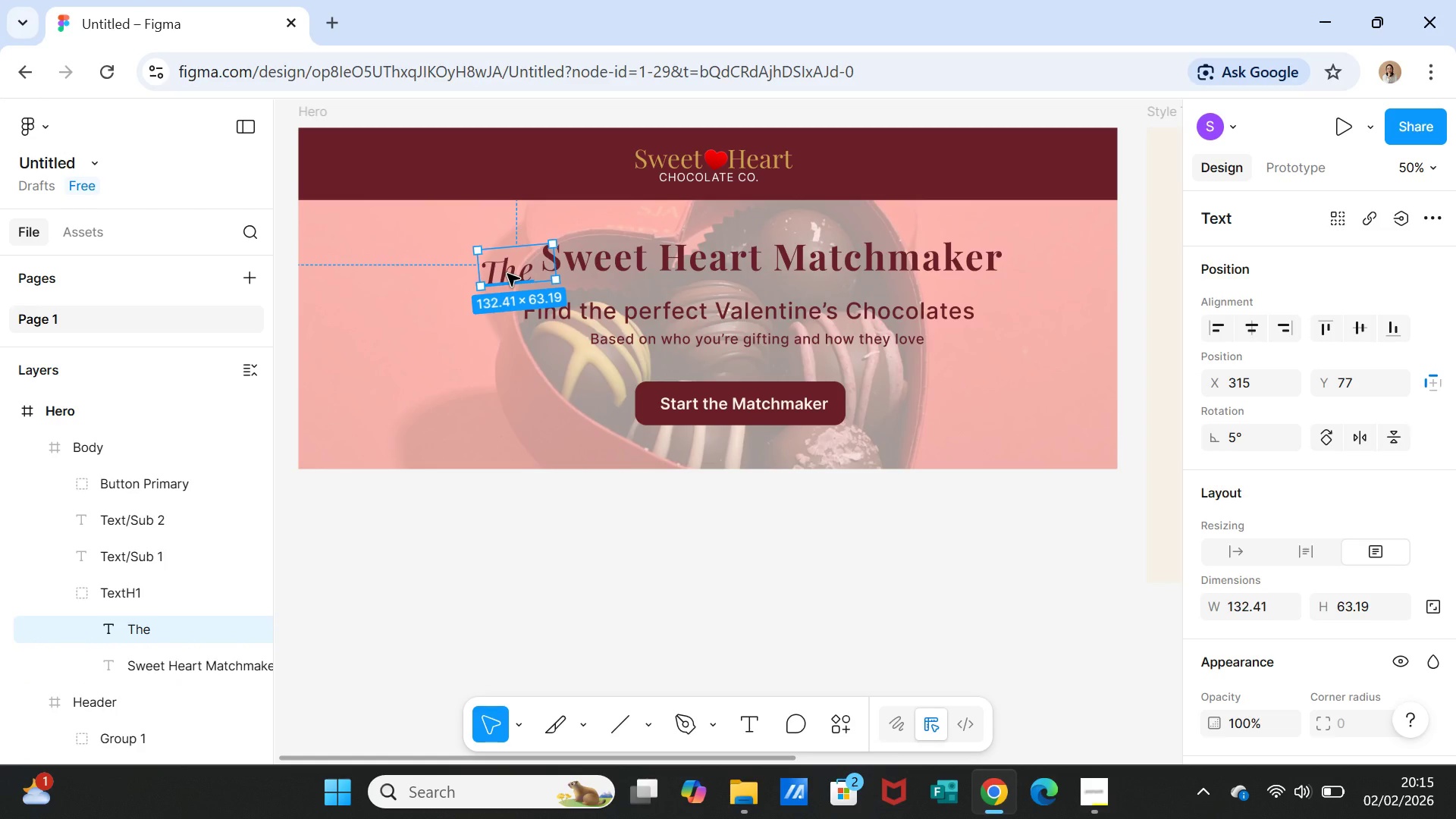 
left_click([507, 274])
 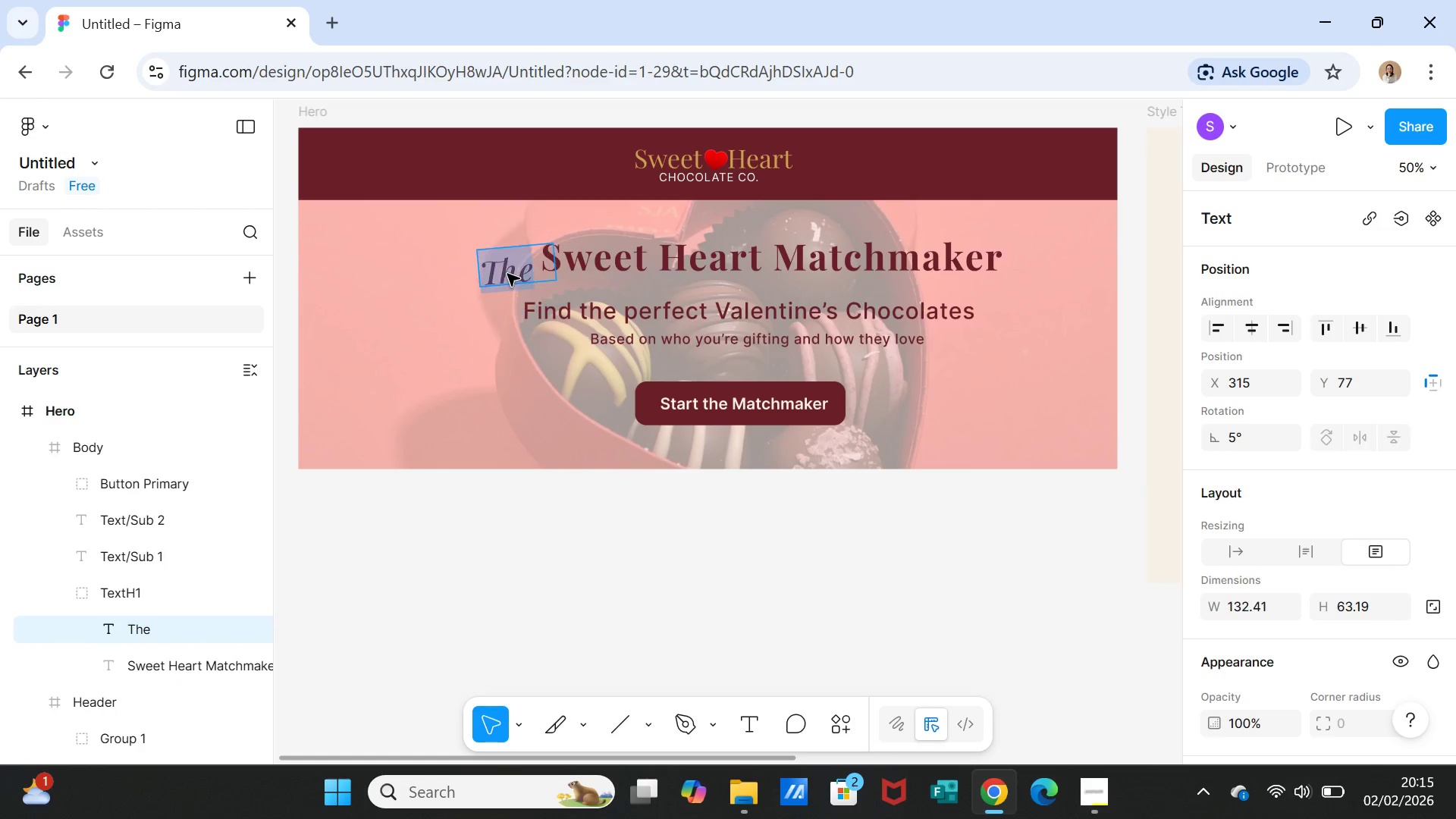 
left_click_drag(start_coordinate=[507, 274], to_coordinate=[514, 263])
 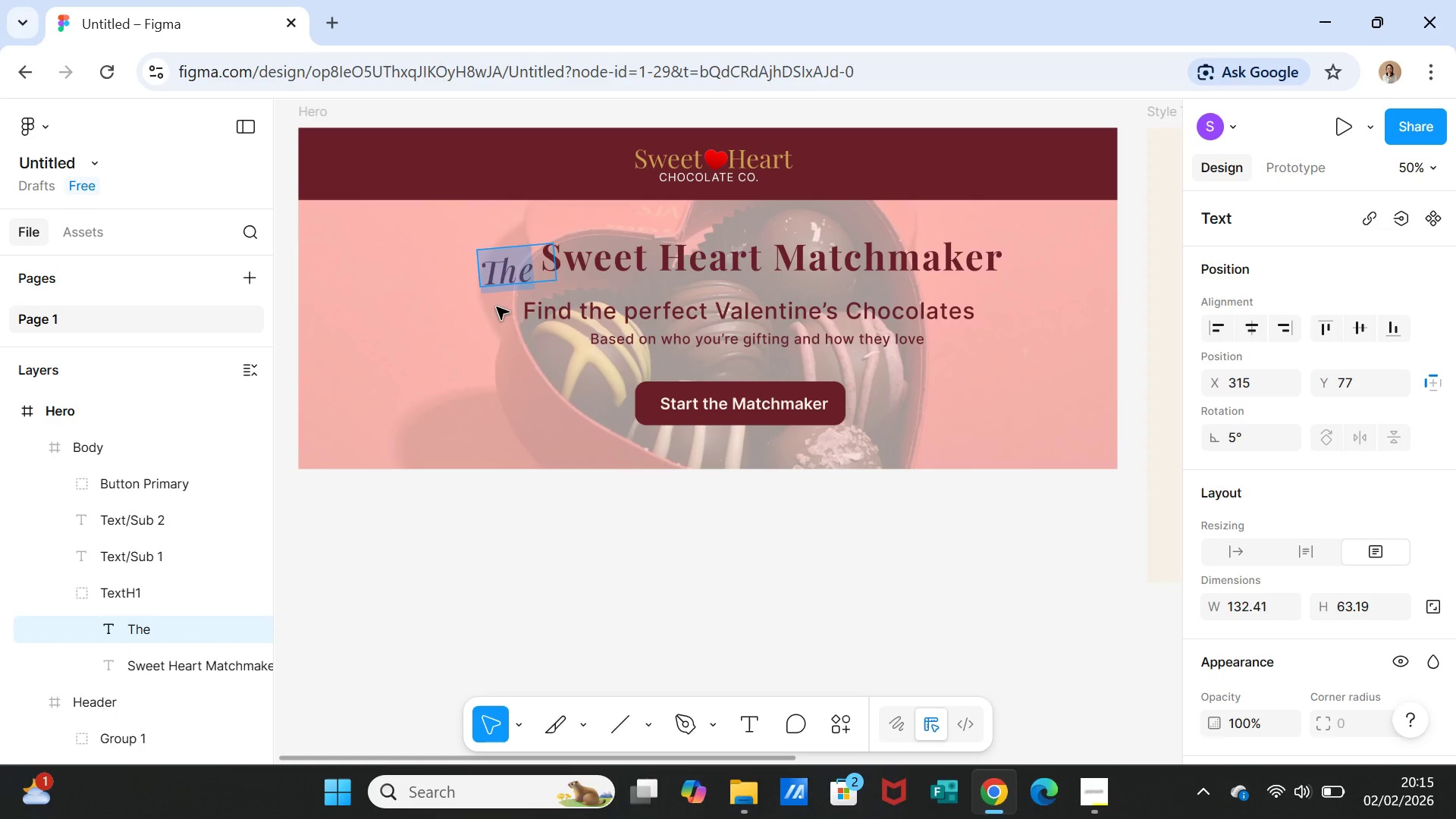 
left_click([458, 323])
 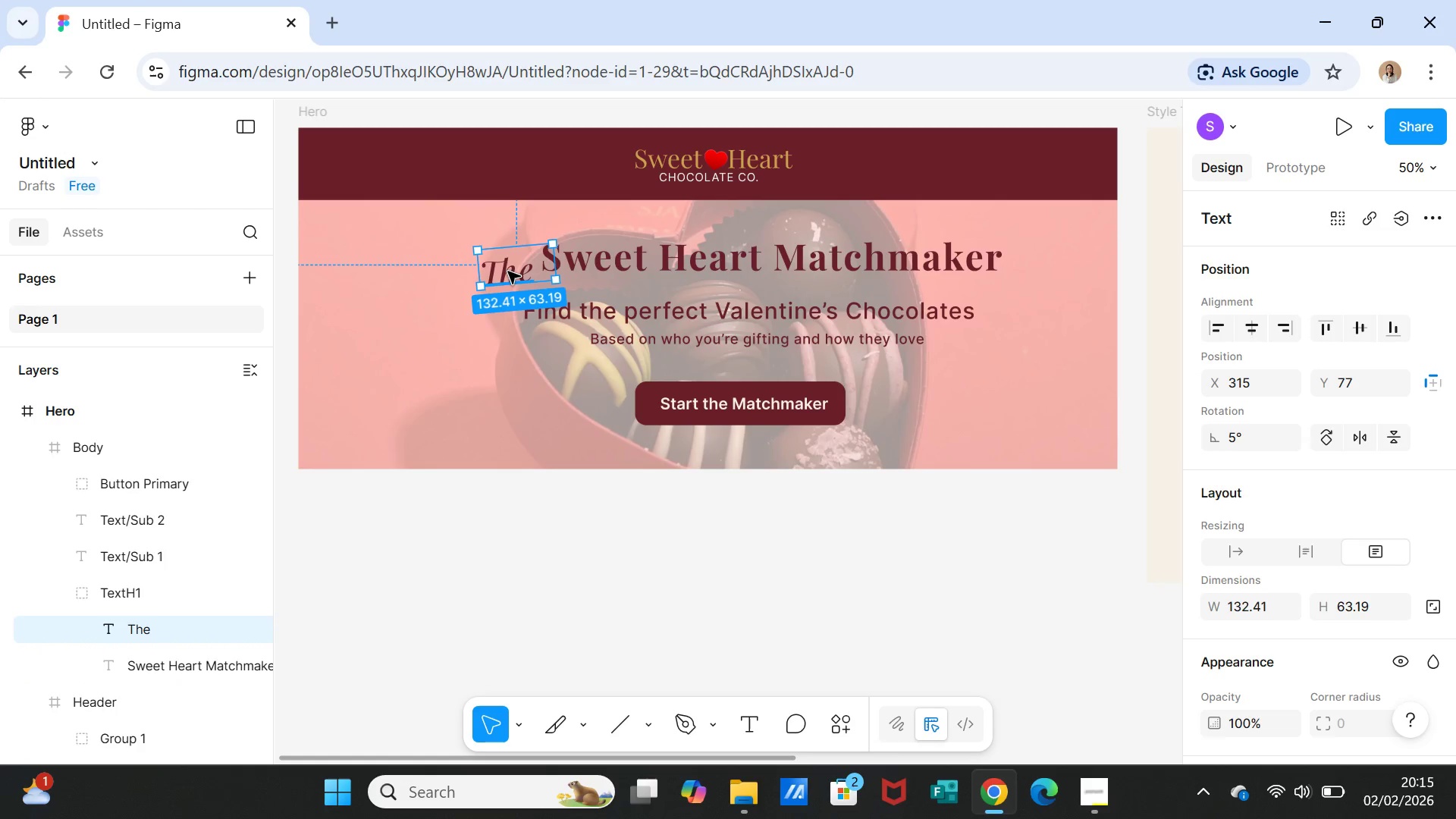 
left_click_drag(start_coordinate=[508, 271], to_coordinate=[509, 262])
 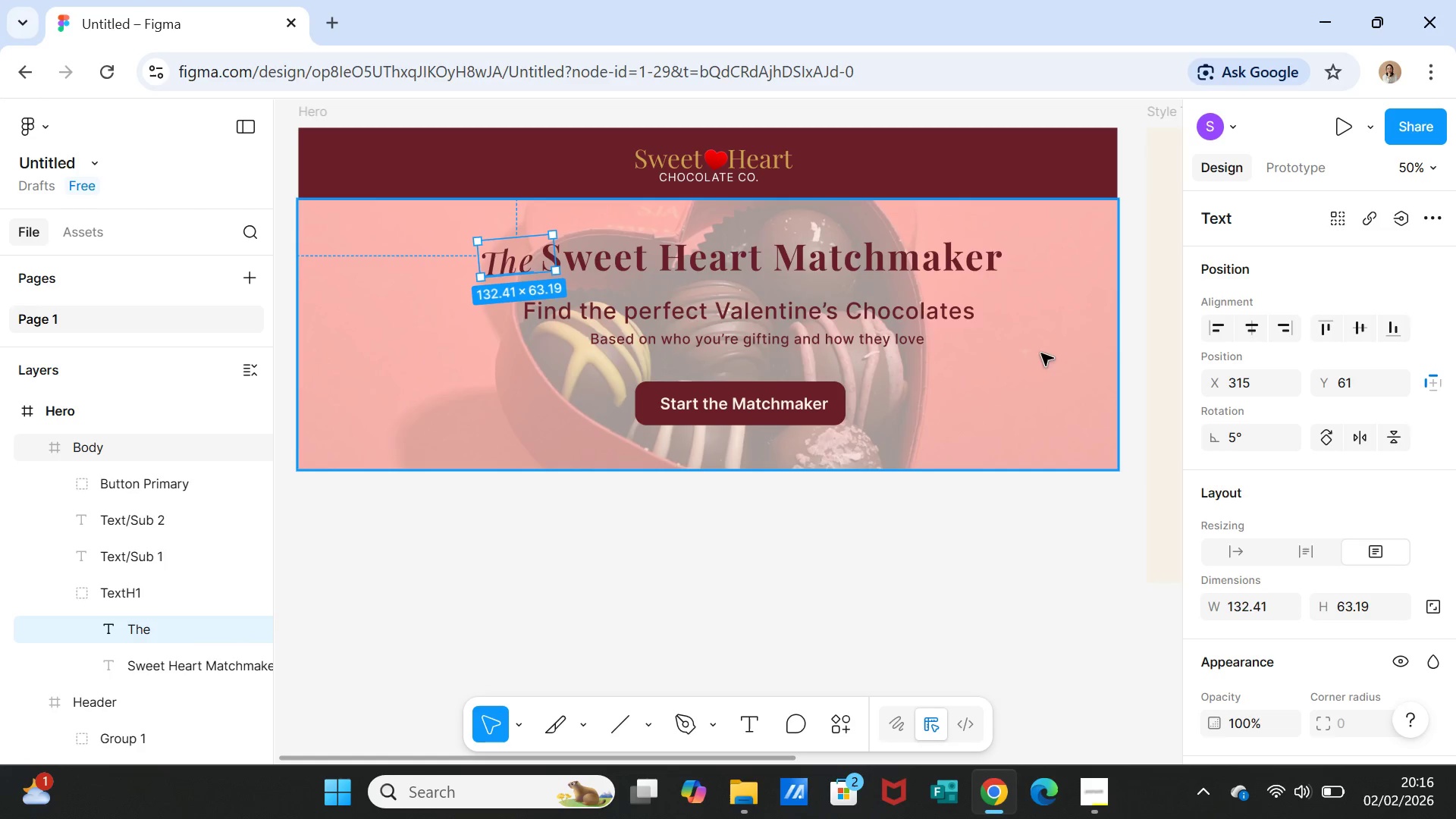 
left_click([1059, 357])
 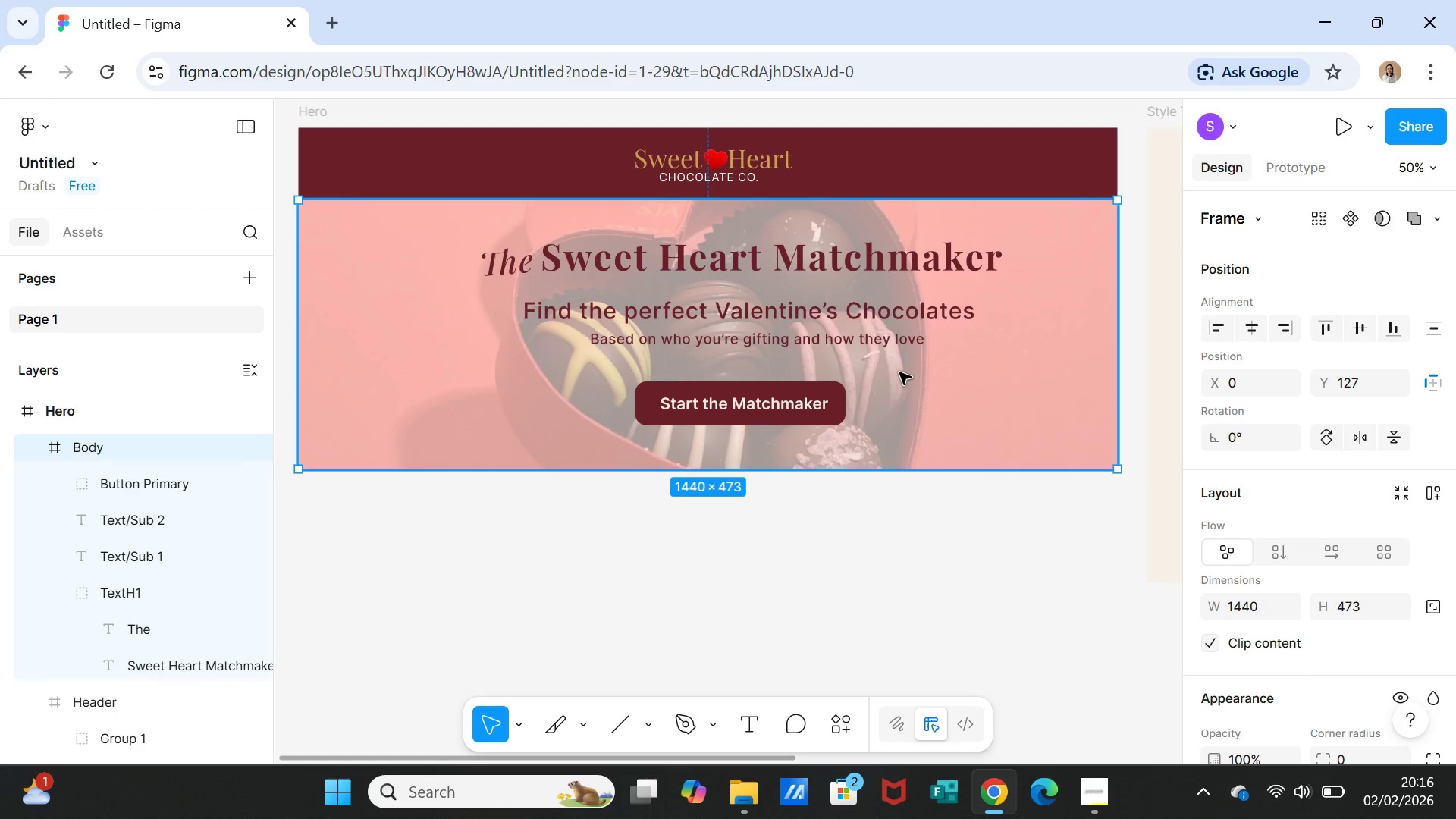 
double_click([814, 317])
 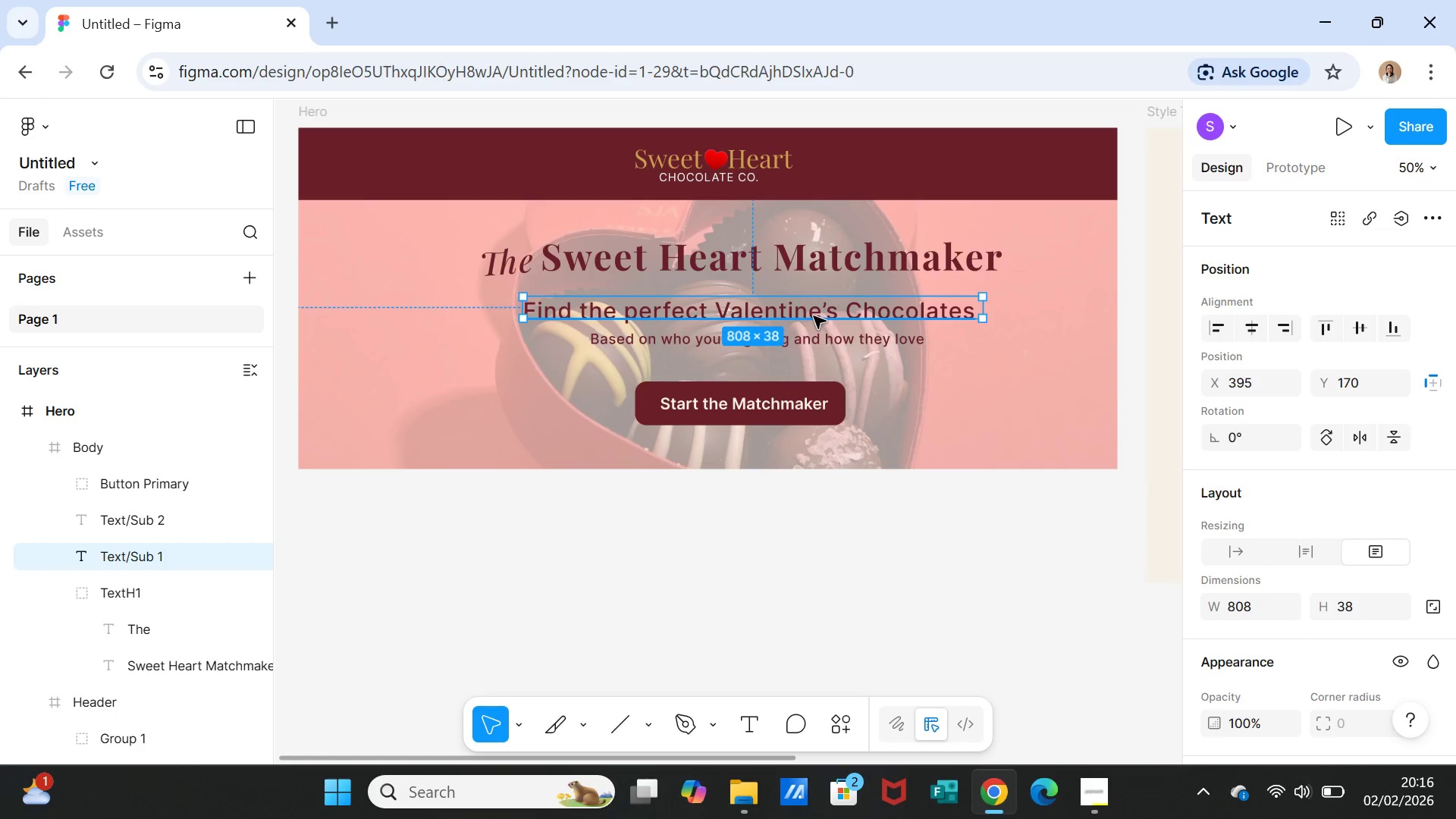 
left_click_drag(start_coordinate=[814, 316], to_coordinate=[814, 309])
 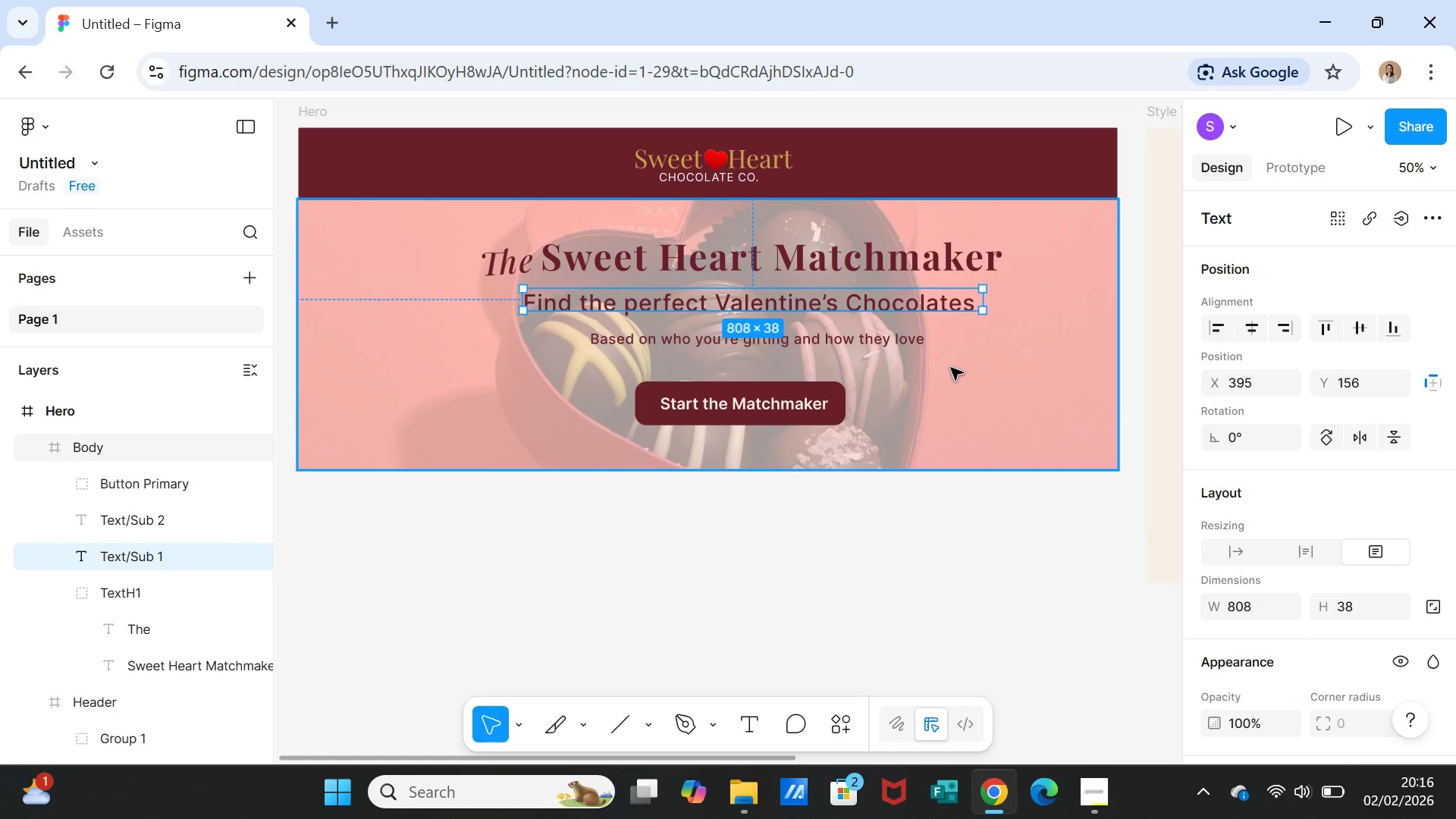 
left_click([951, 368])
 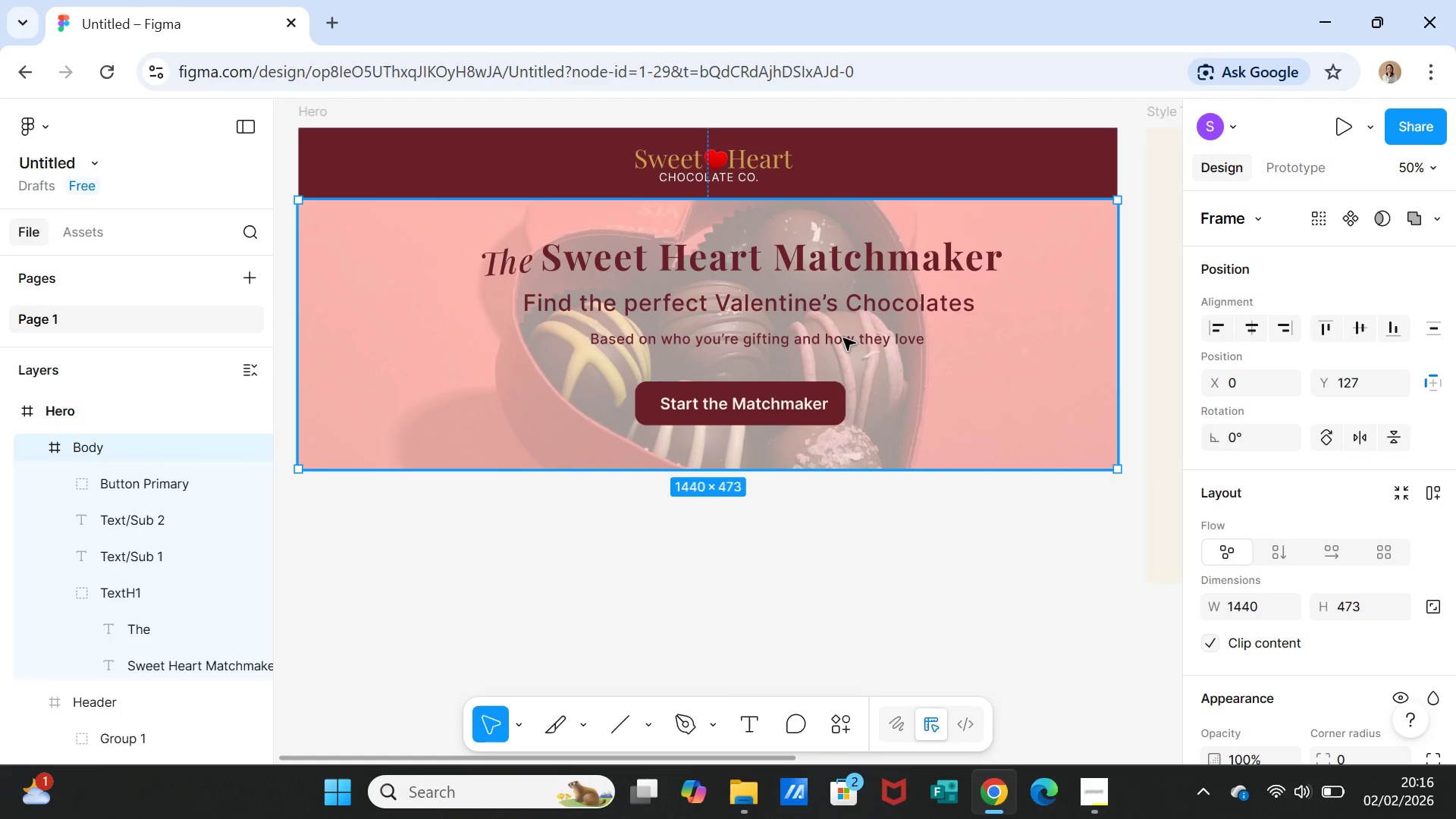 
double_click([843, 338])
 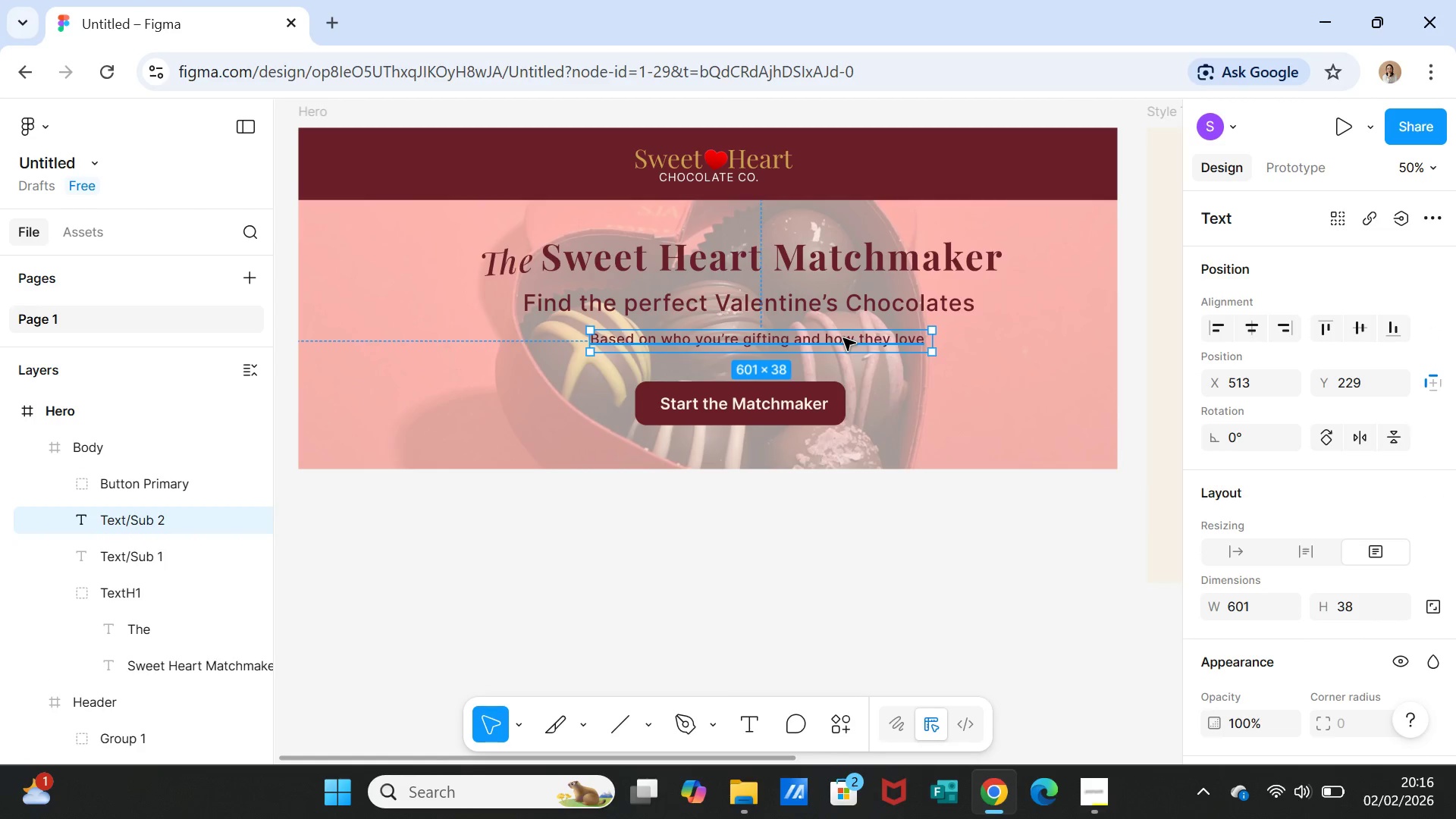 
left_click_drag(start_coordinate=[843, 338], to_coordinate=[843, 329])
 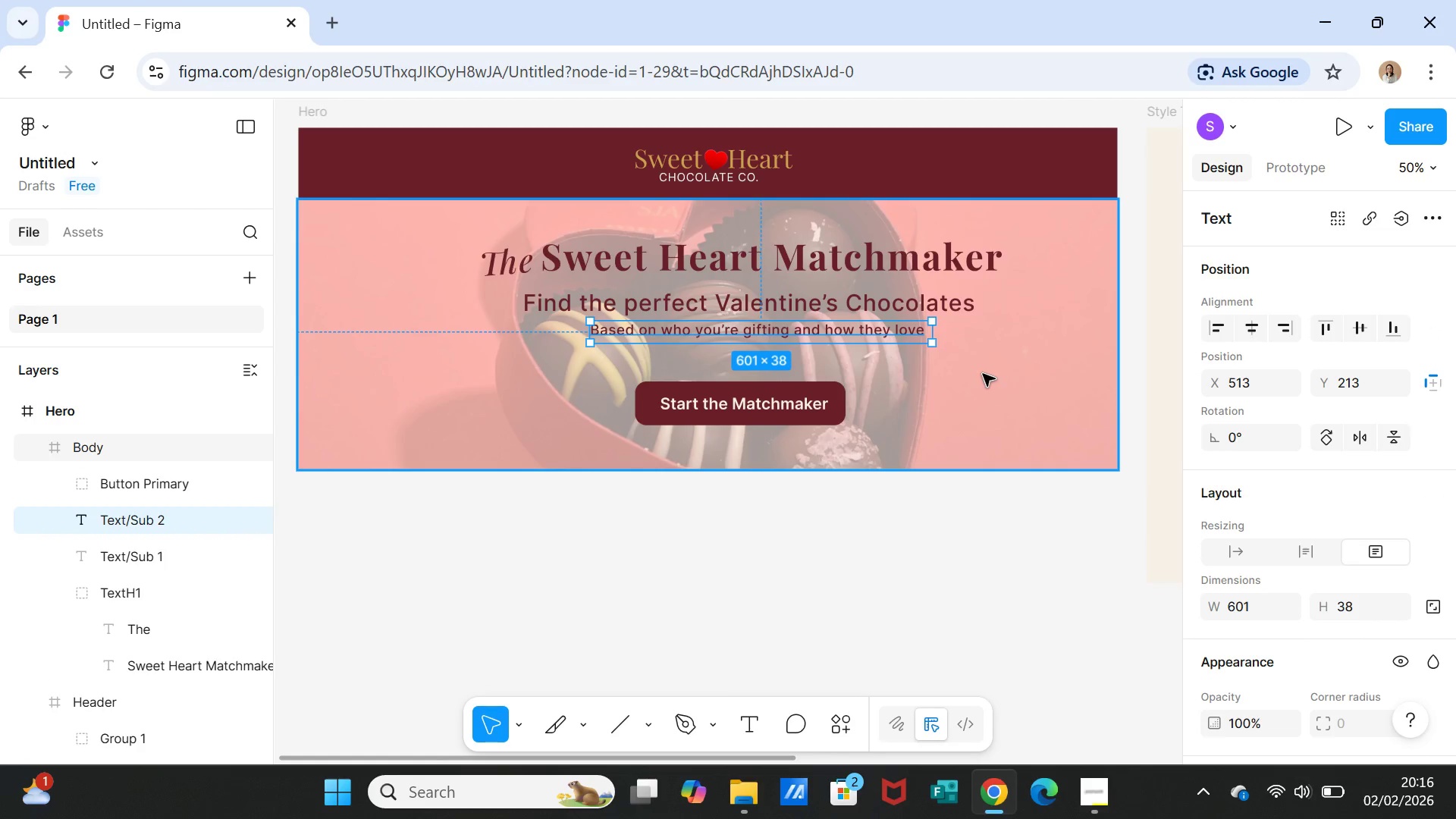 
left_click([983, 374])
 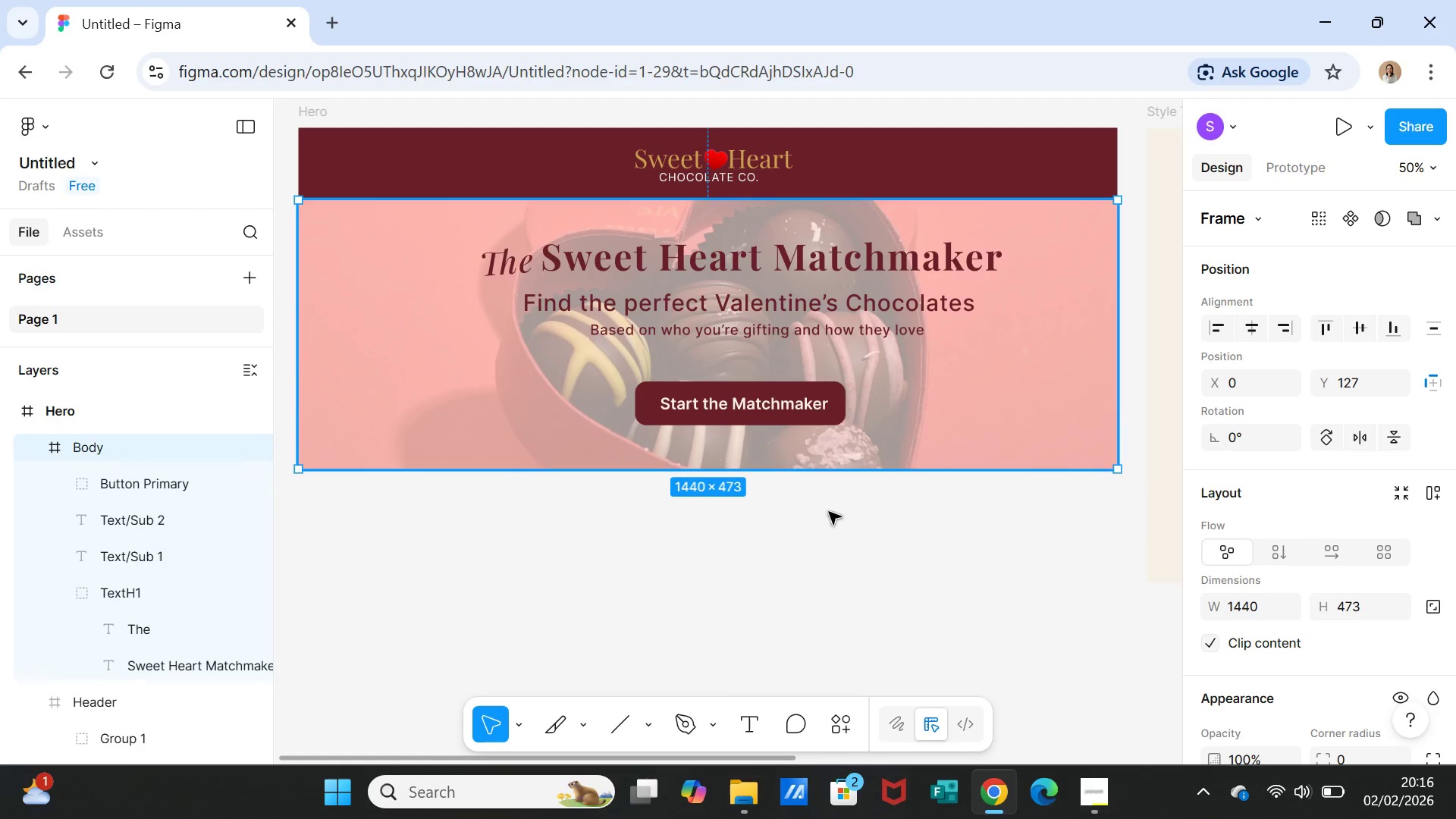 
wait(5.61)
 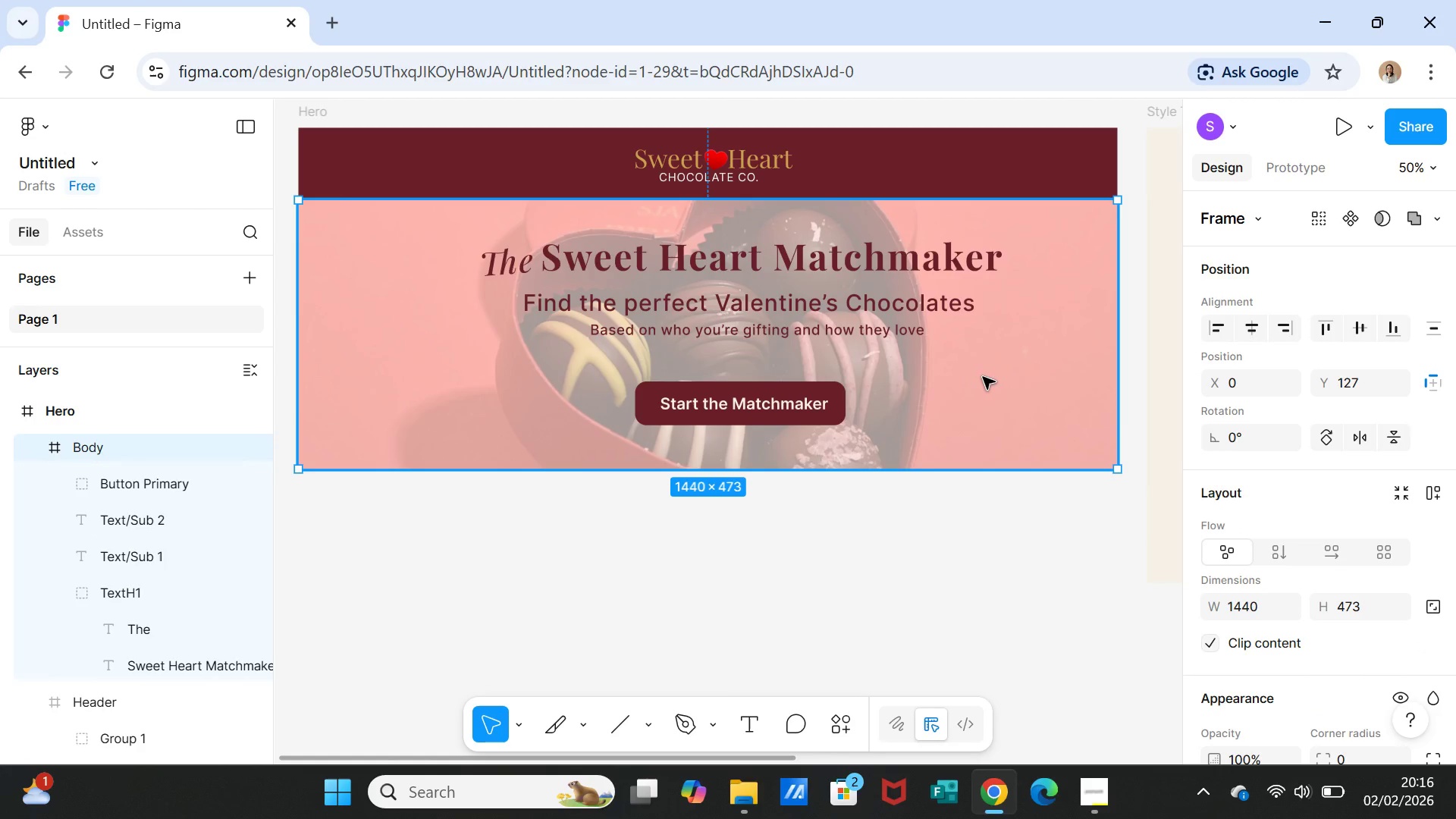 
scroll: coordinate [407, 585], scroll_direction: down, amount: 1.0
 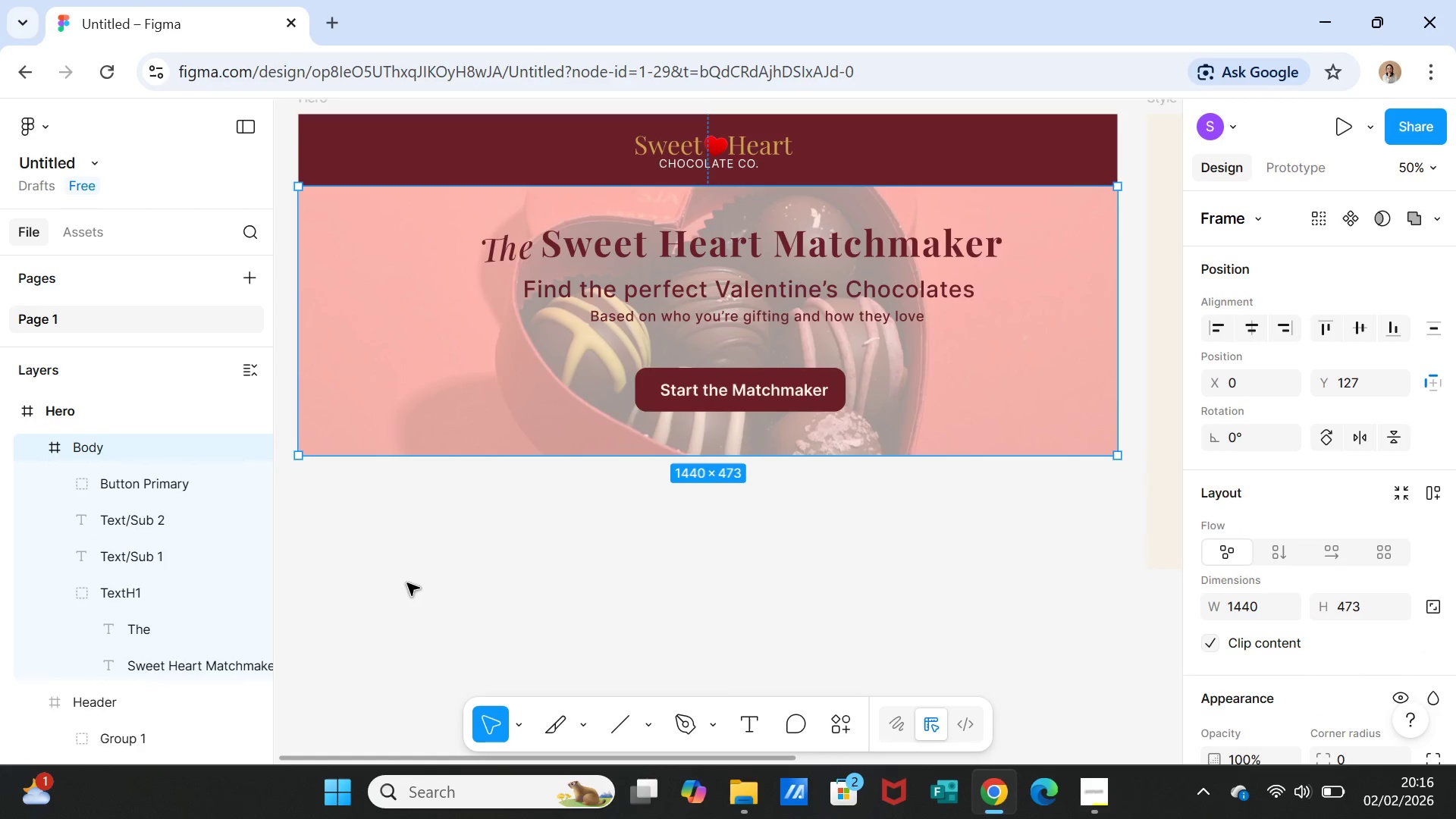 
scroll: coordinate [407, 583], scroll_direction: up, amount: 1.0
 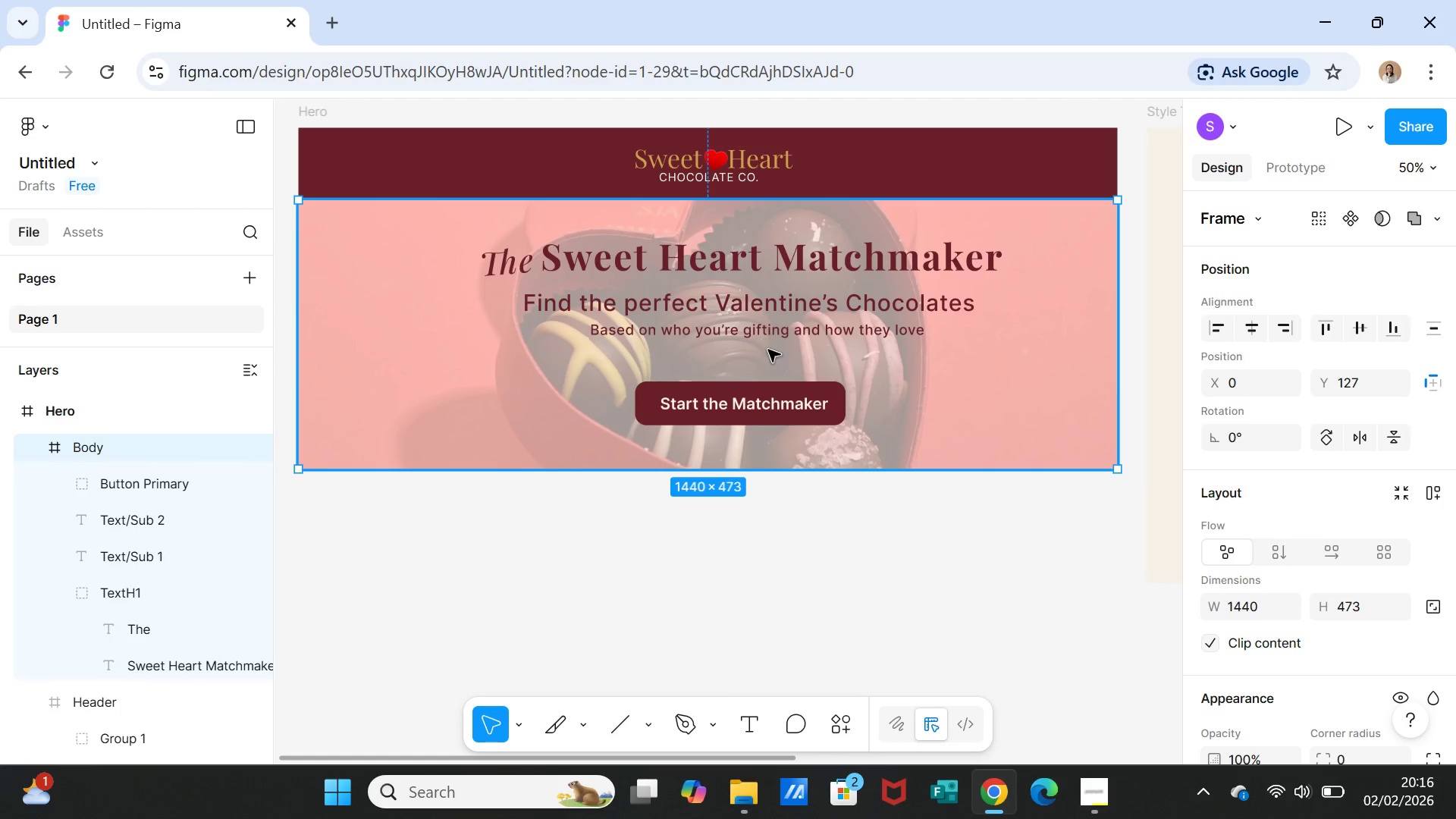 
double_click([502, 265])
 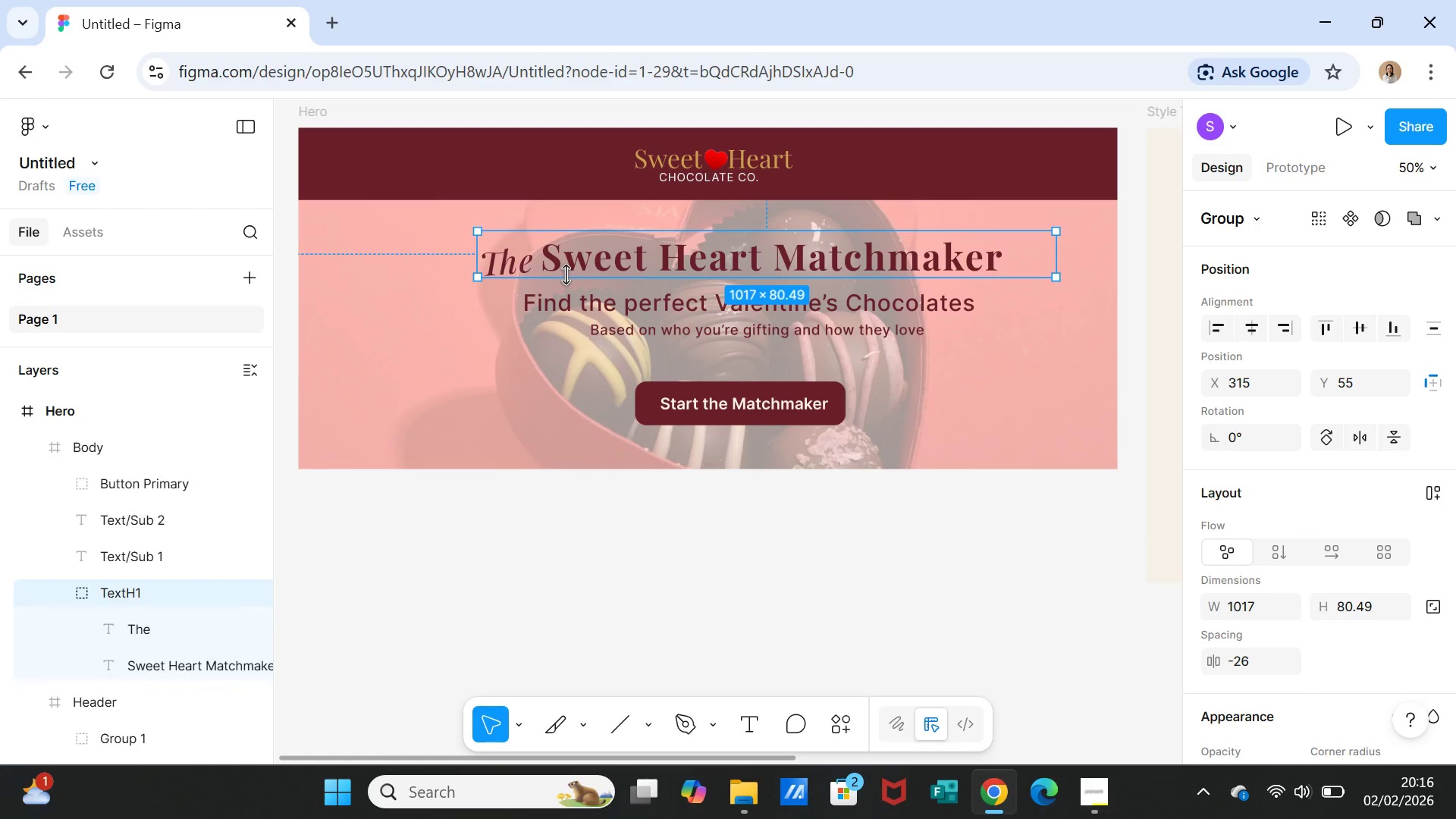 
hold_key(key=ShiftLeft, duration=1.55)
left_click([500, 264])
 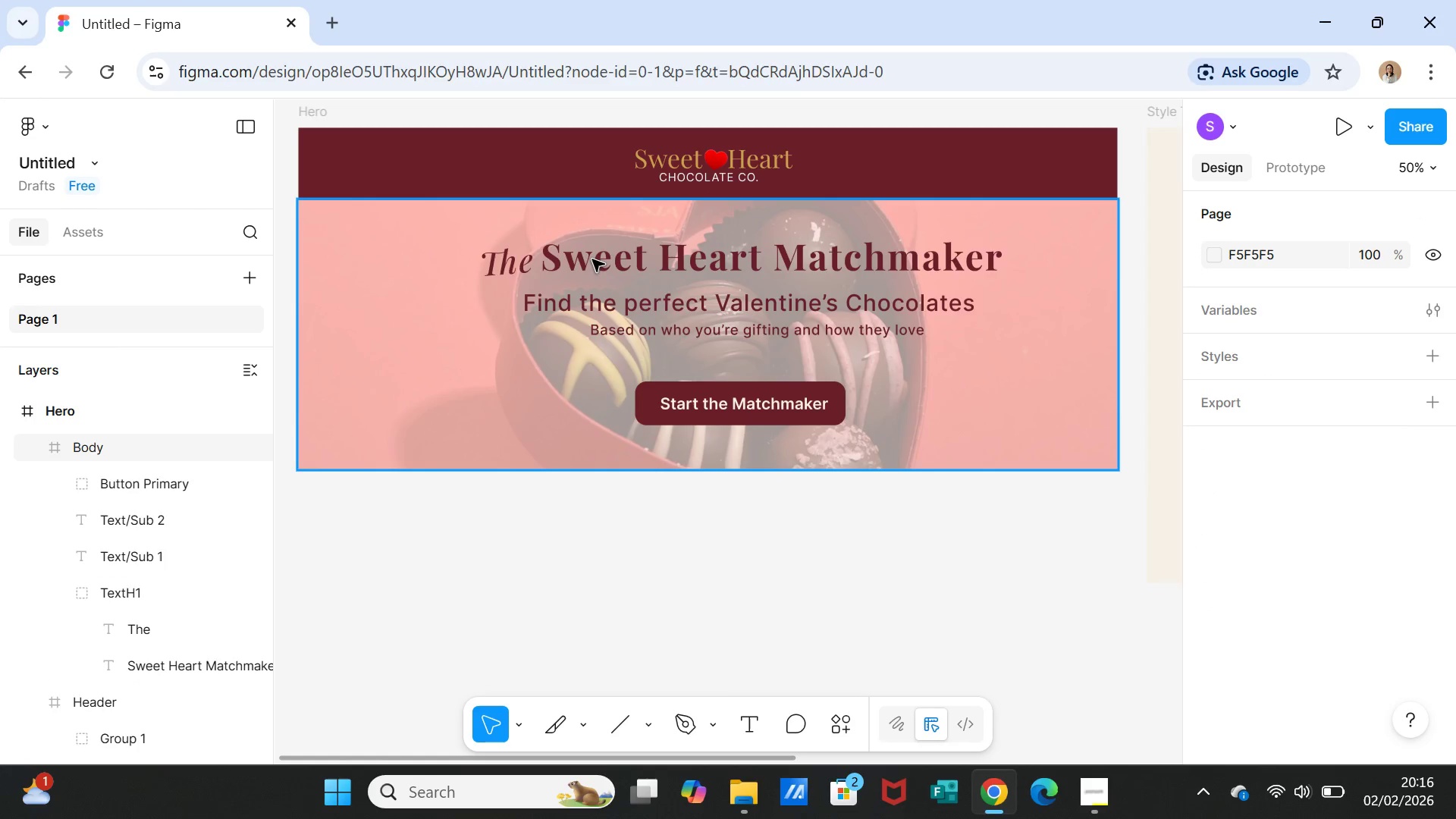 
double_click([593, 259])
 